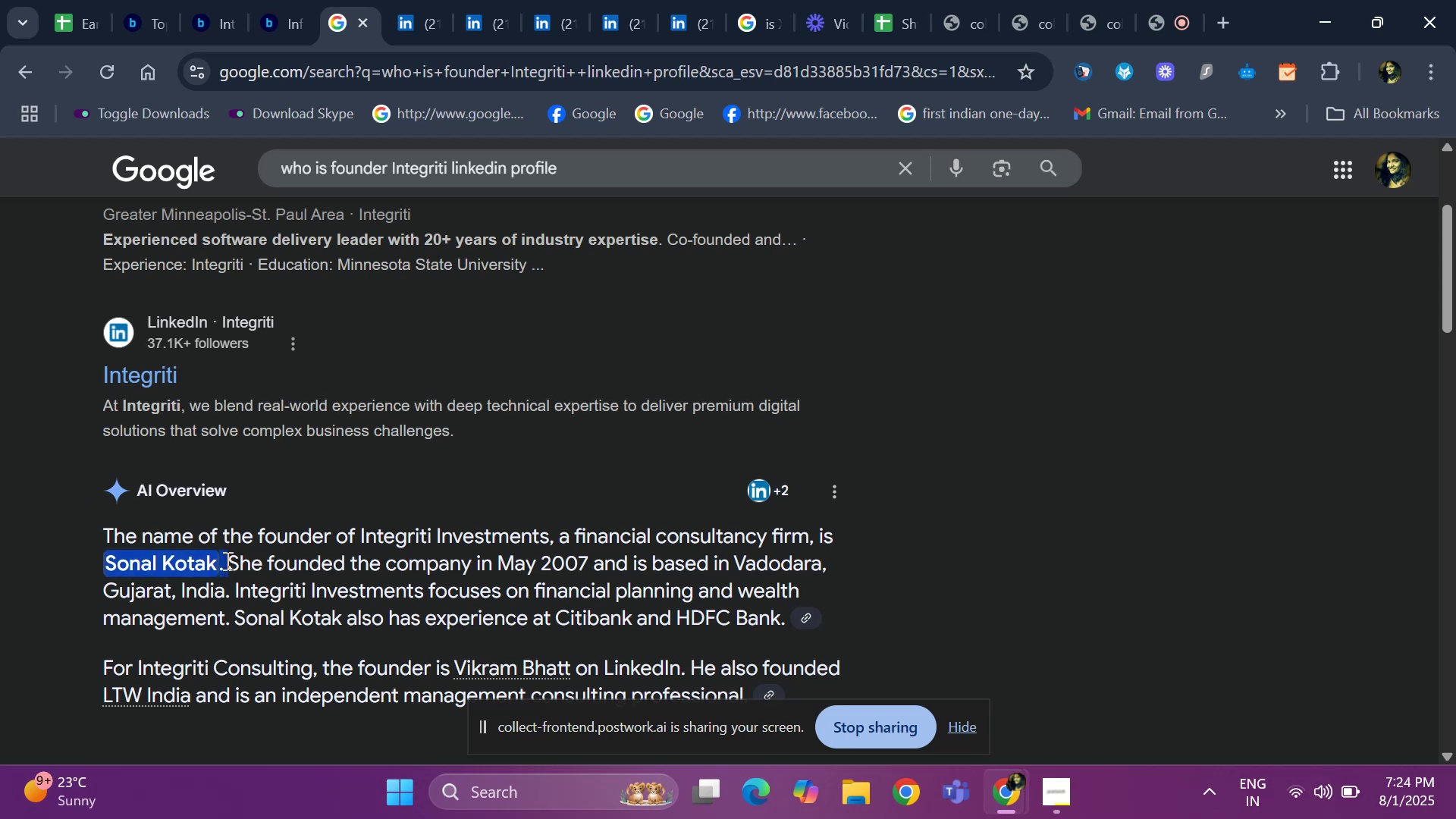 
wait(5.27)
 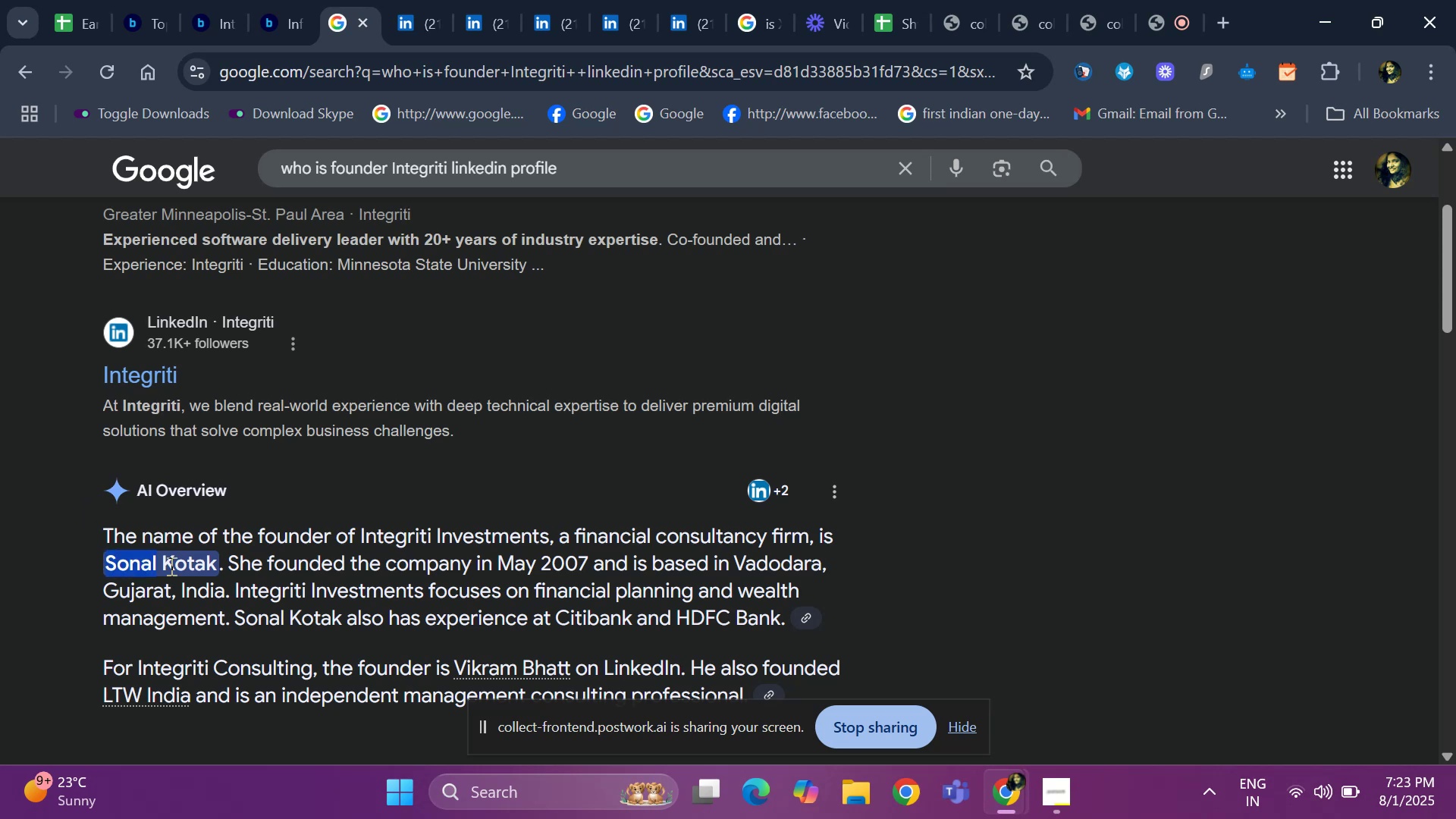 
key(Control+ControlLeft)
 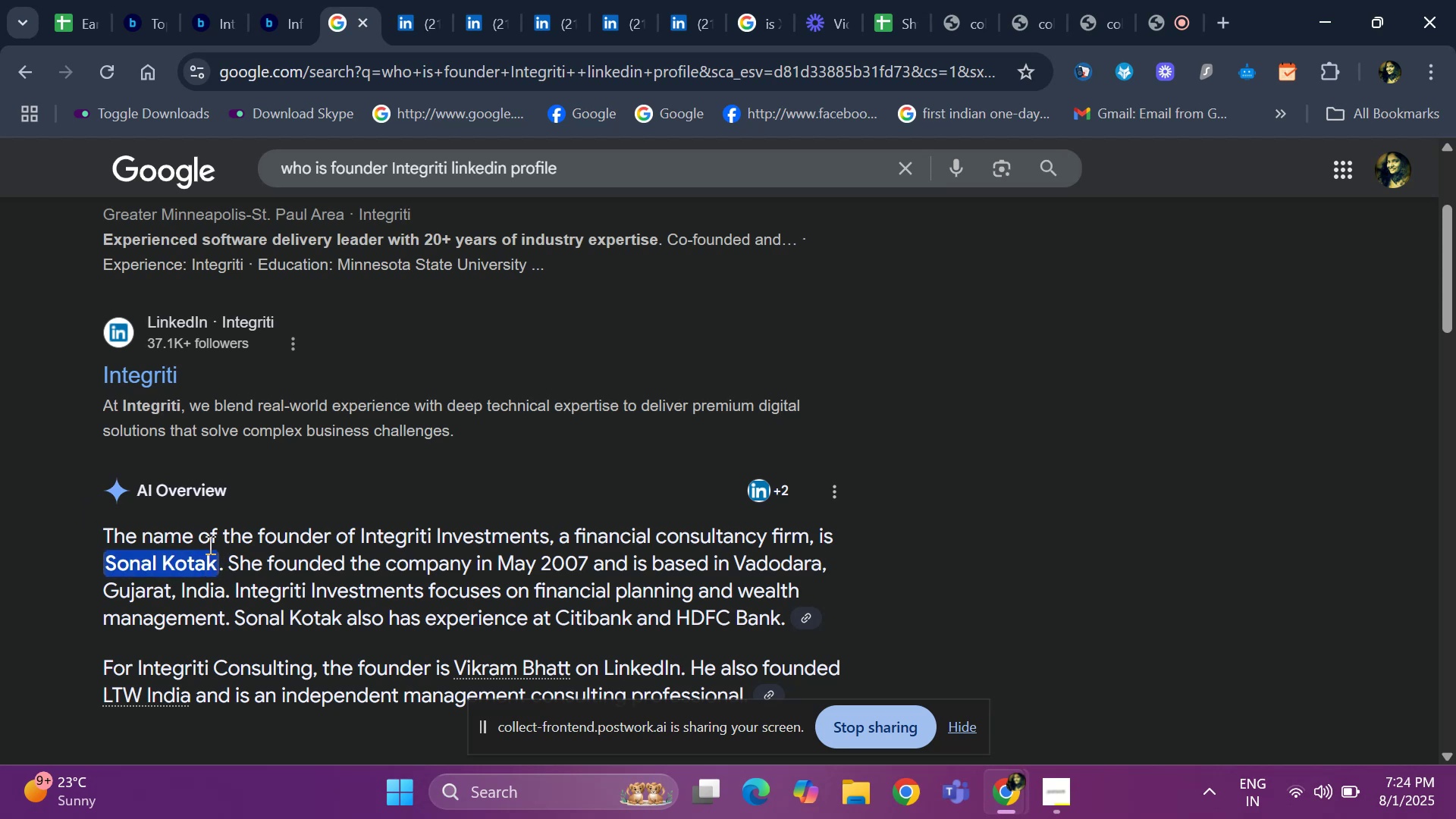 
key(Control+C)
 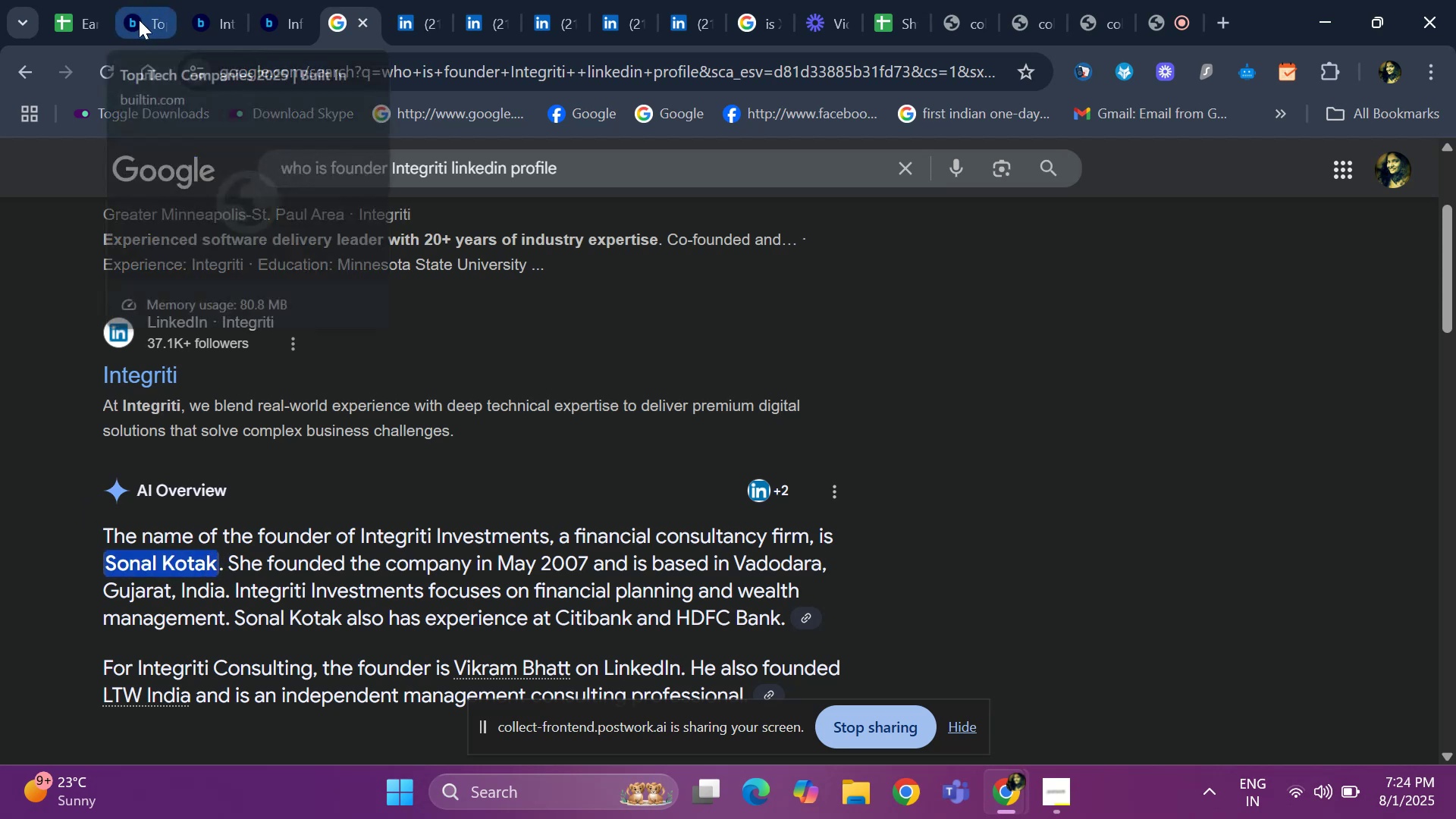 
left_click([139, 20])
 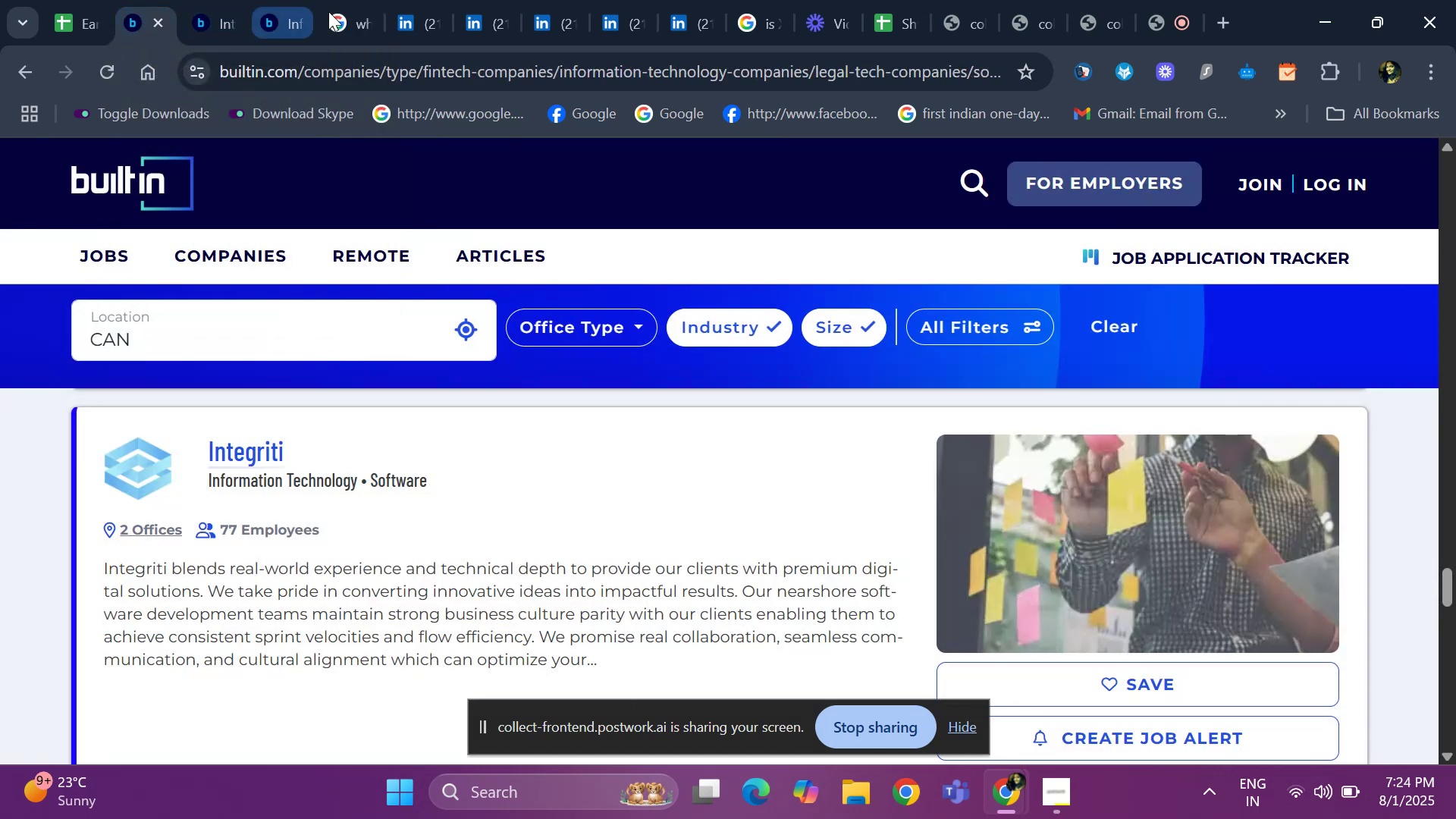 
left_click([342, 13])
 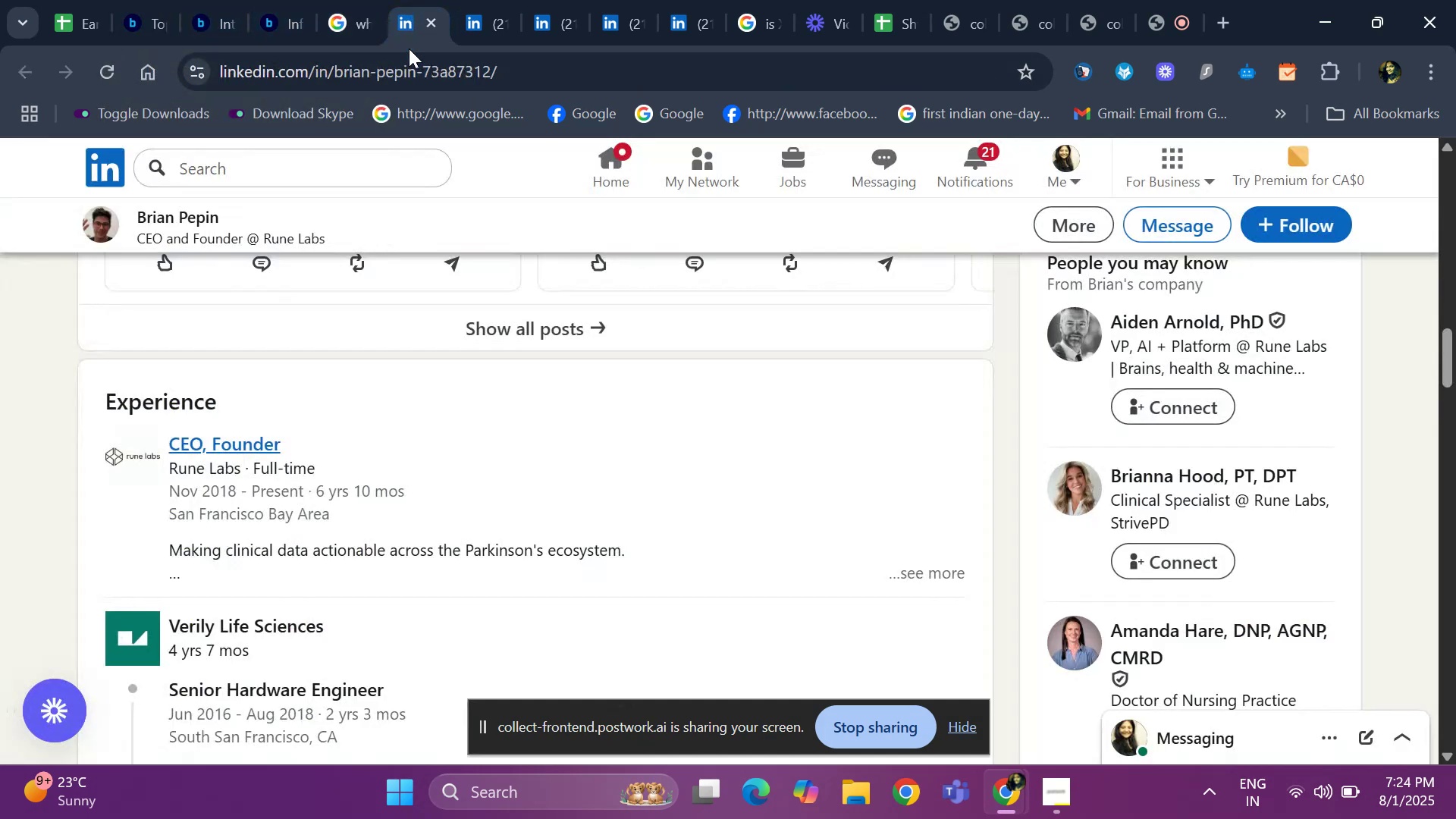 
left_click([419, 181])
 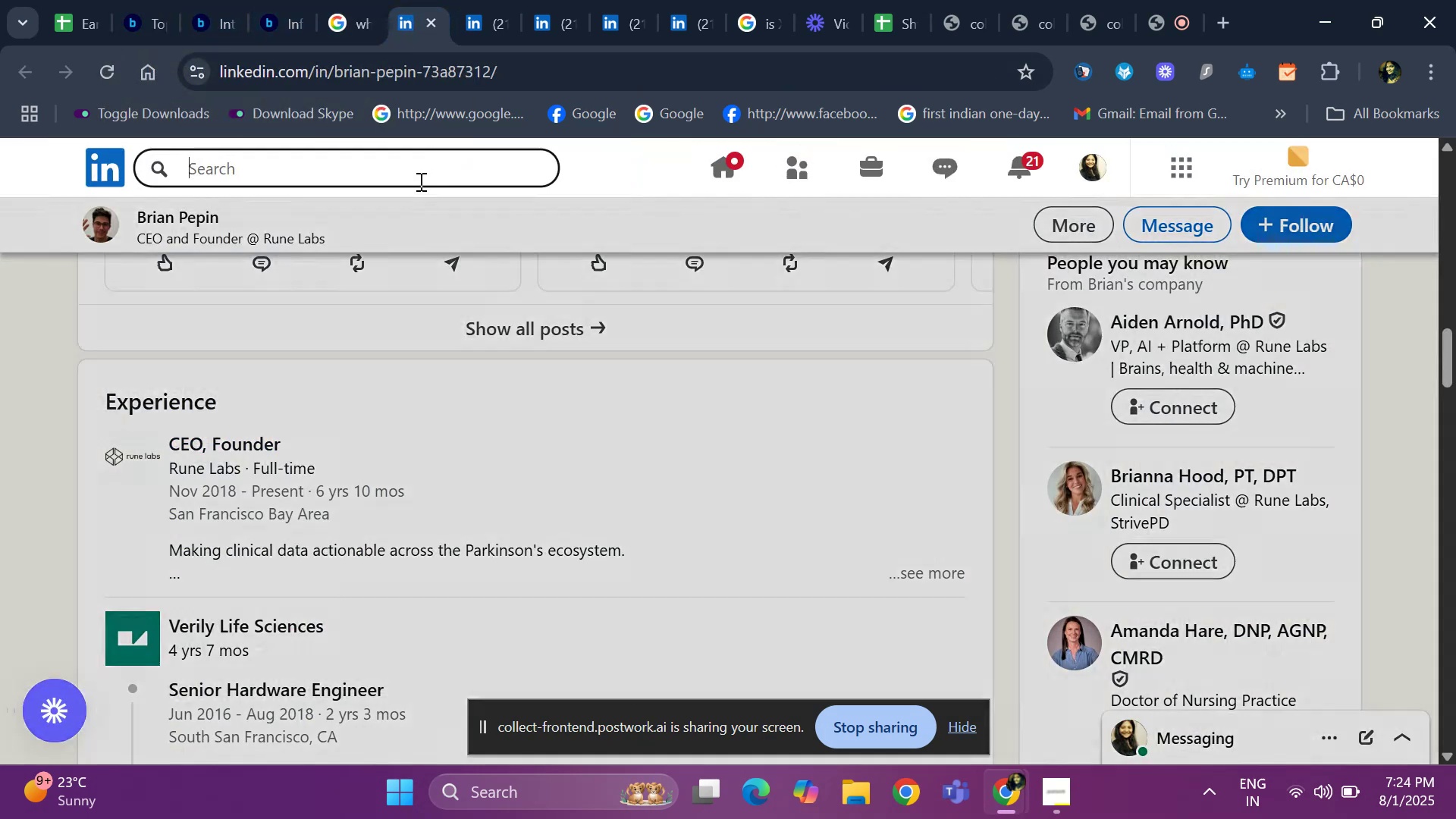 
key(Control+ControlLeft)
 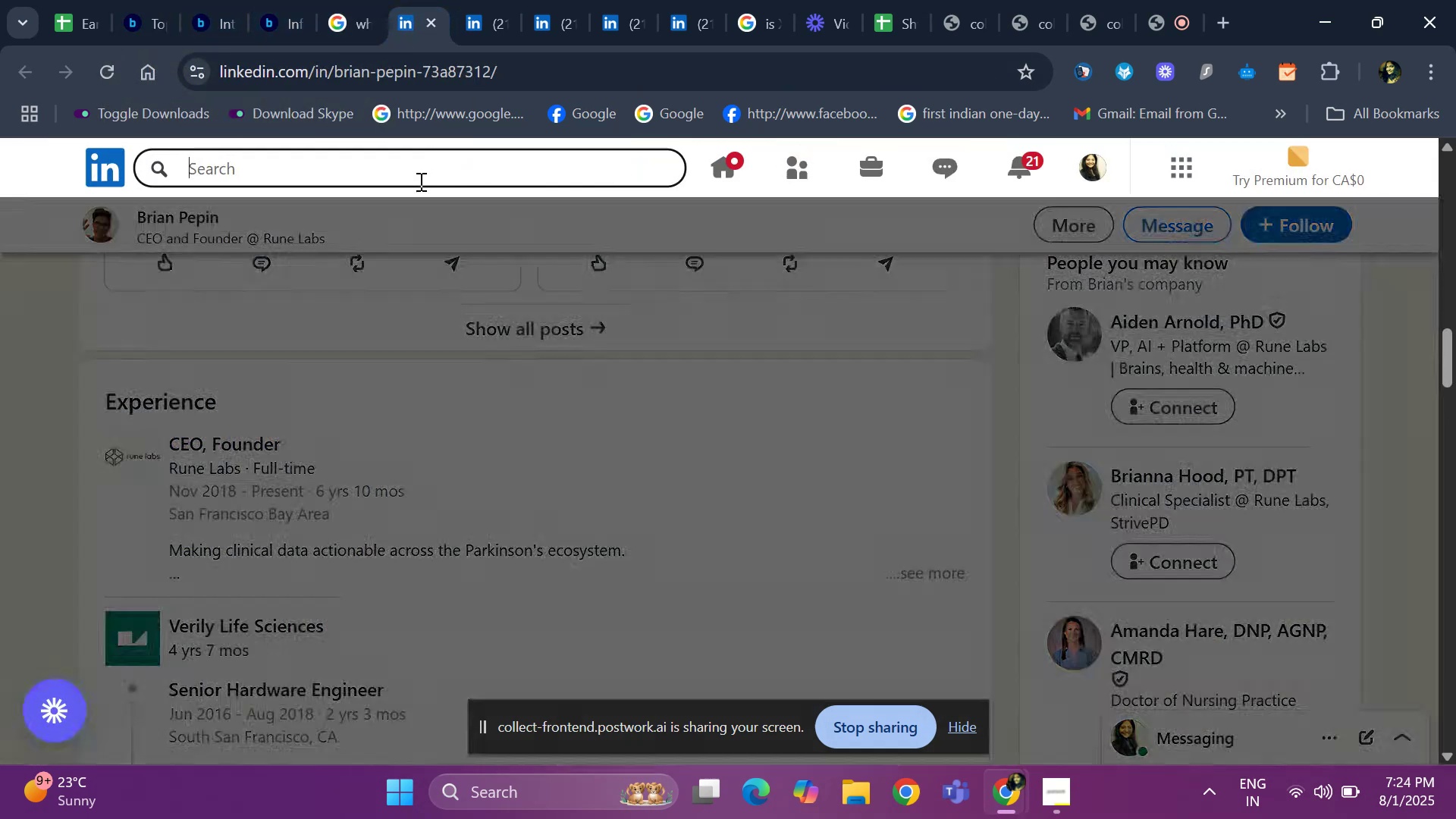 
key(Control+V)
 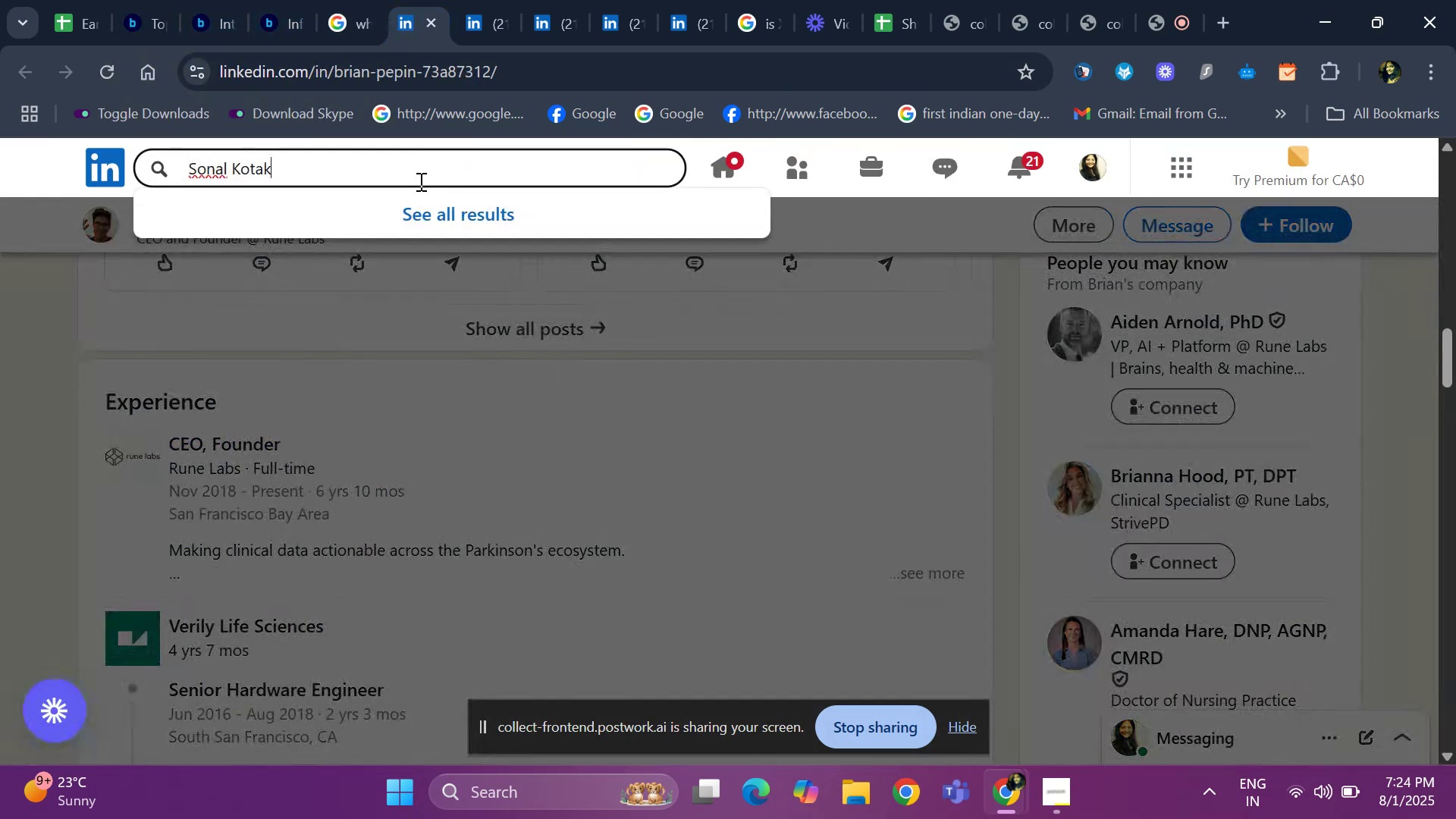 
key(Enter)
 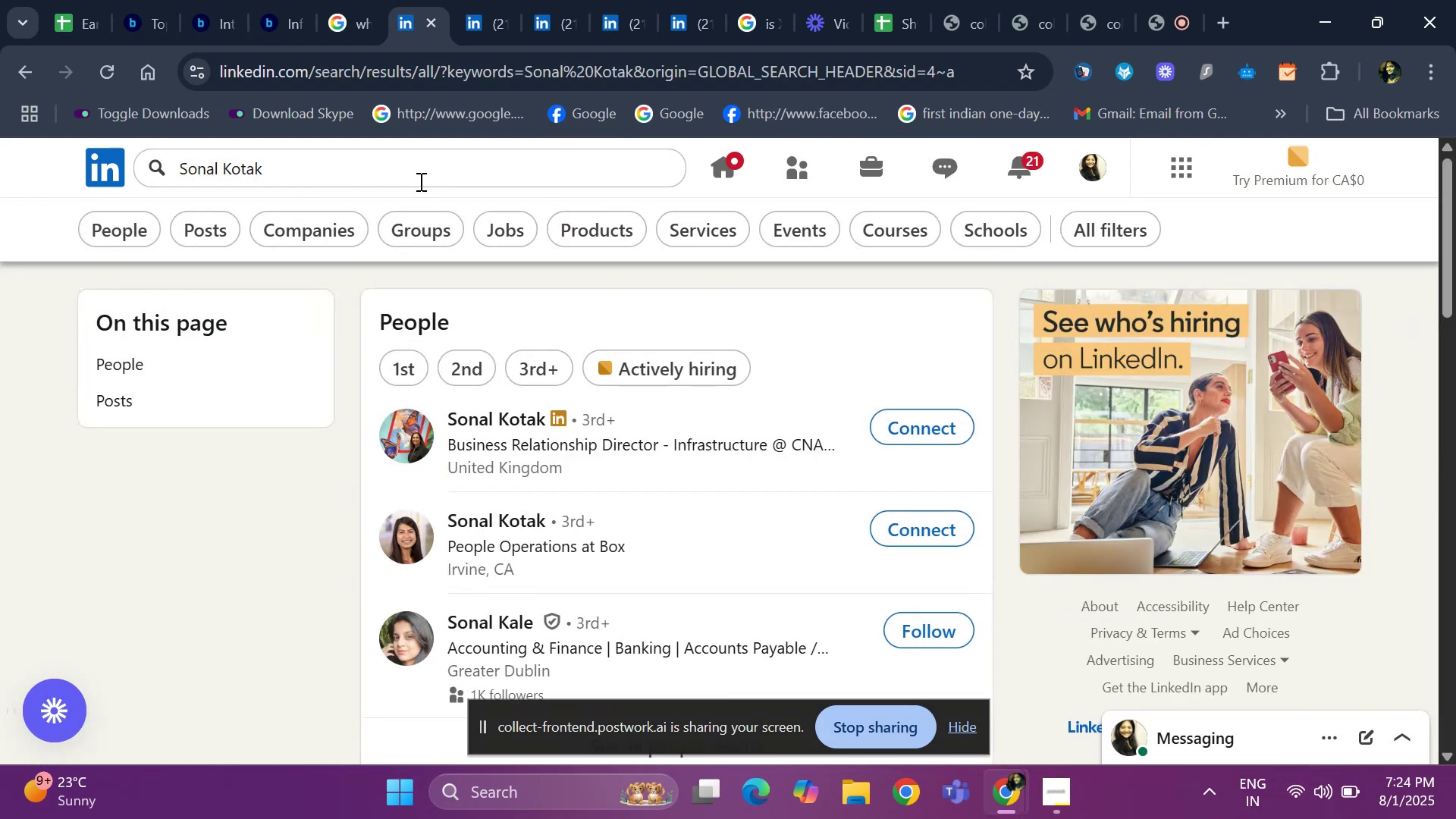 
wait(6.05)
 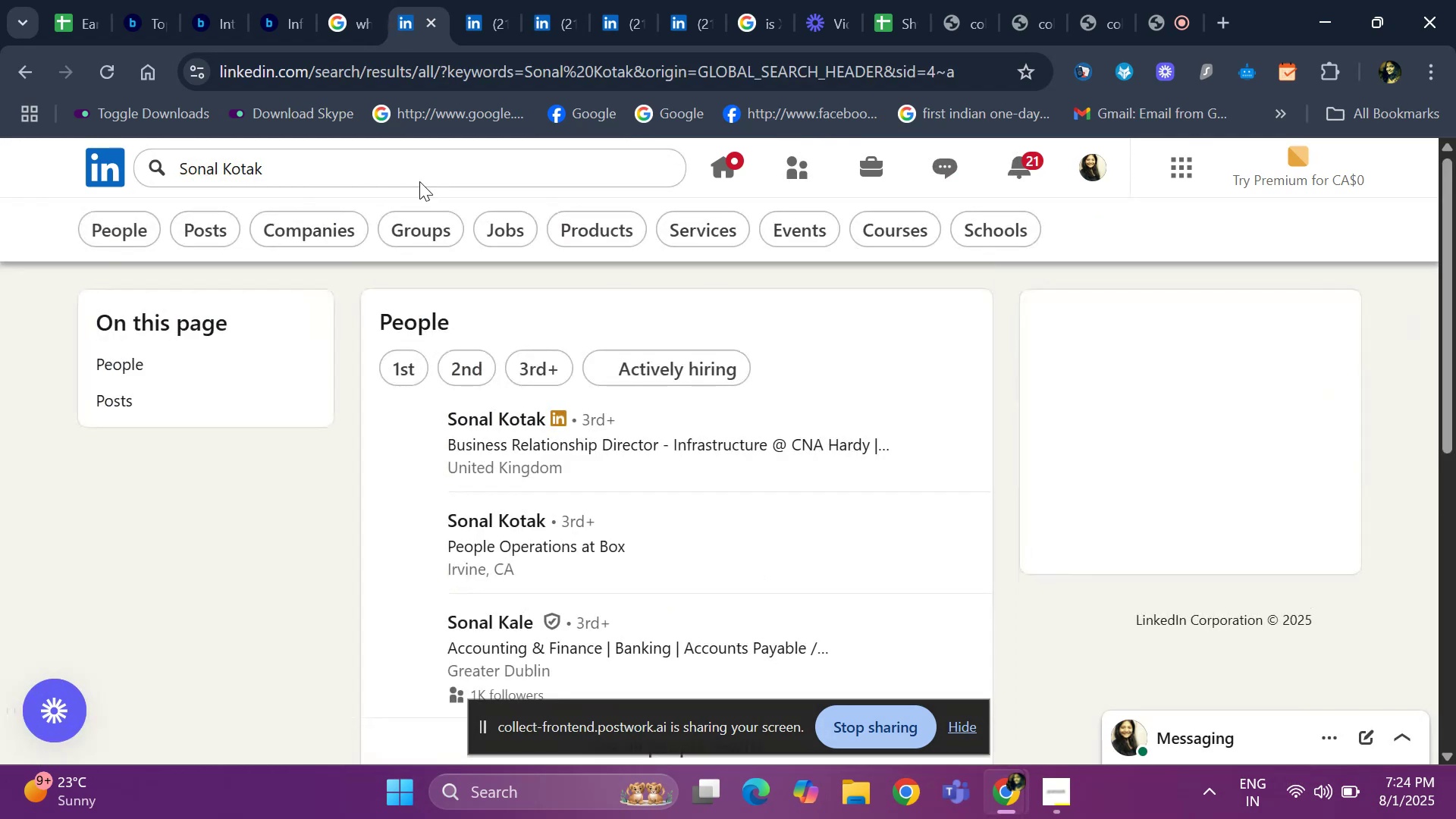 
left_click([132, 20])
 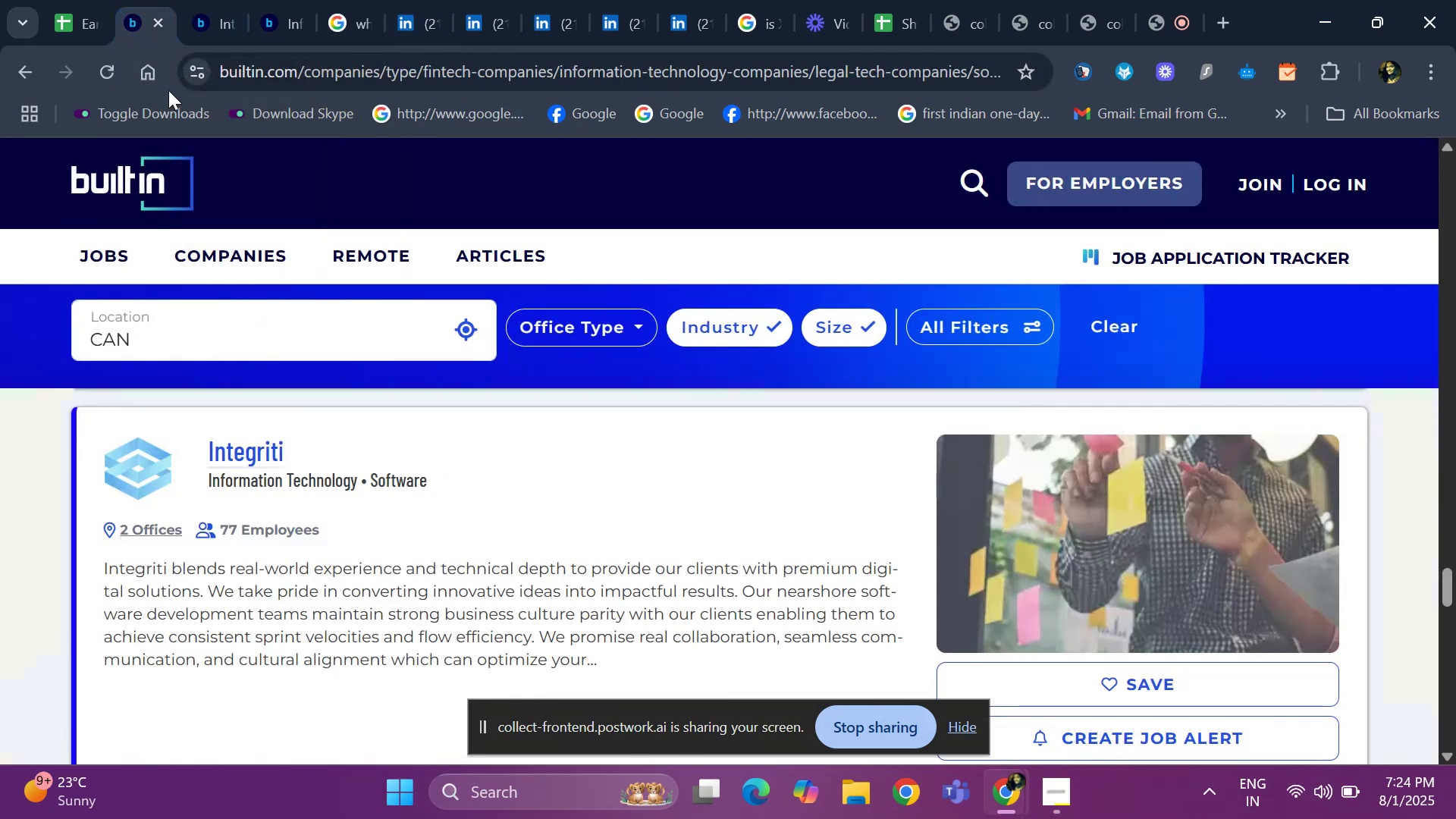 
scroll: coordinate [275, 527], scroll_direction: down, amount: 3.0
 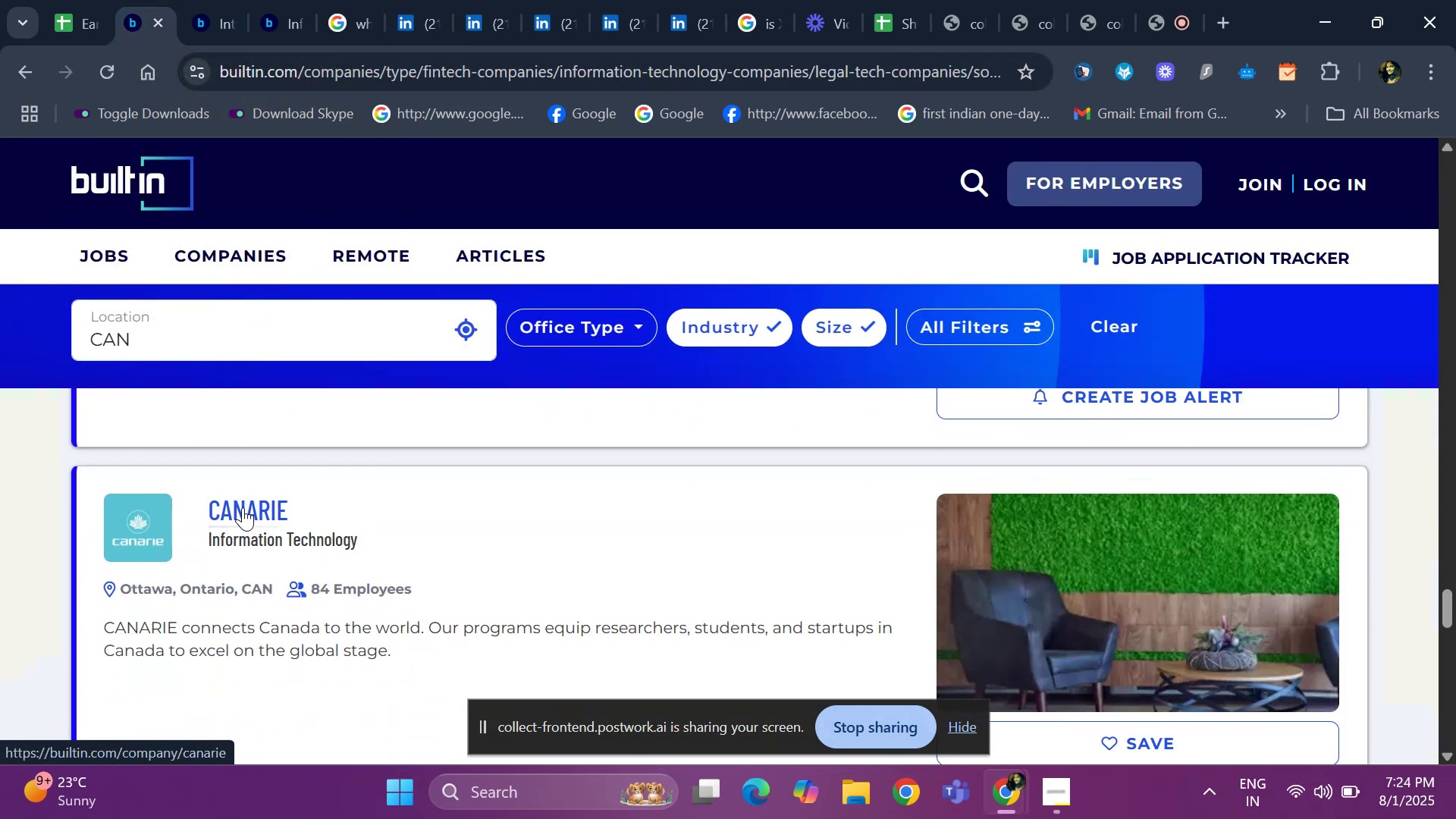 
right_click([243, 507])
 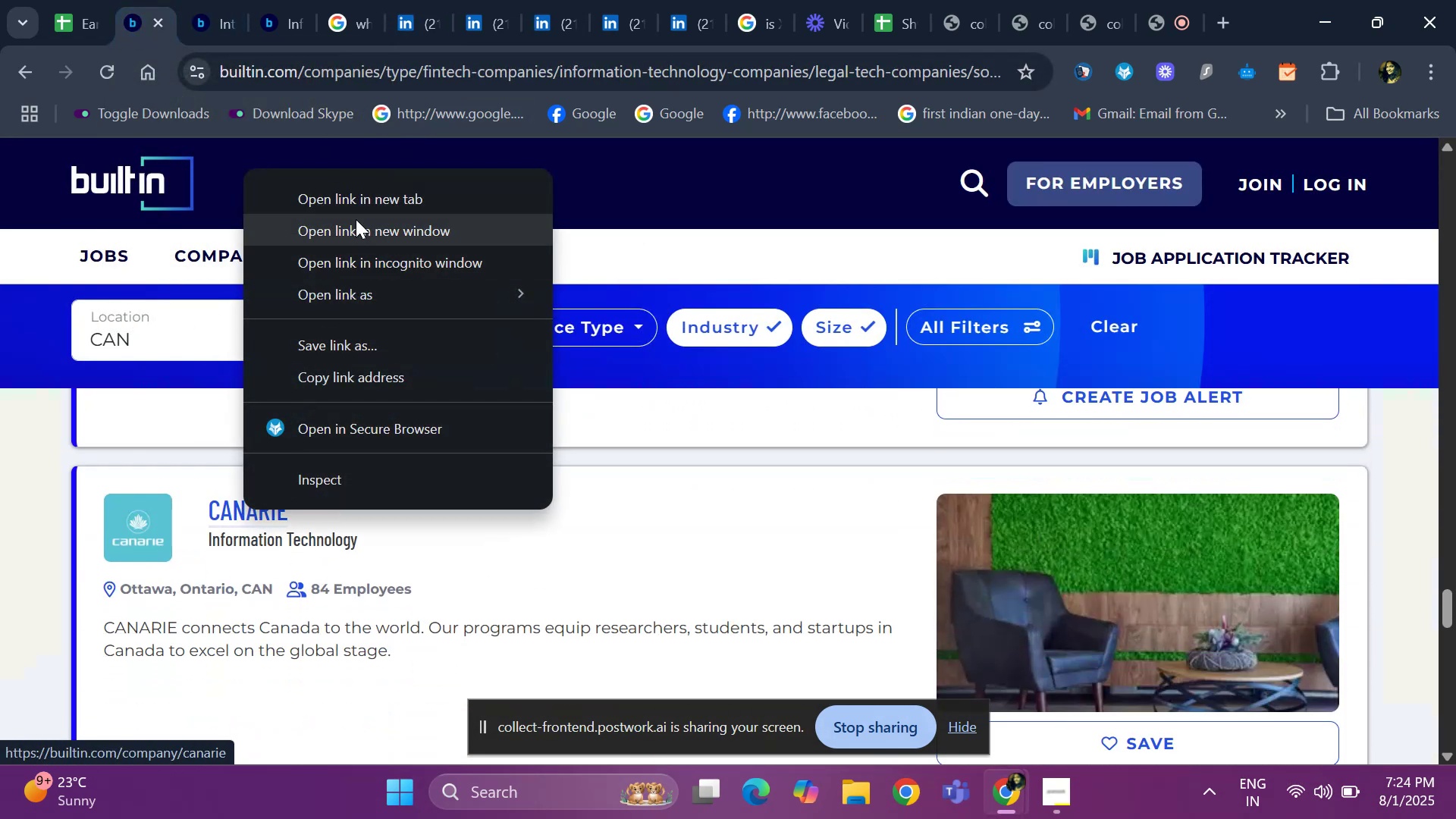 
left_click([362, 197])
 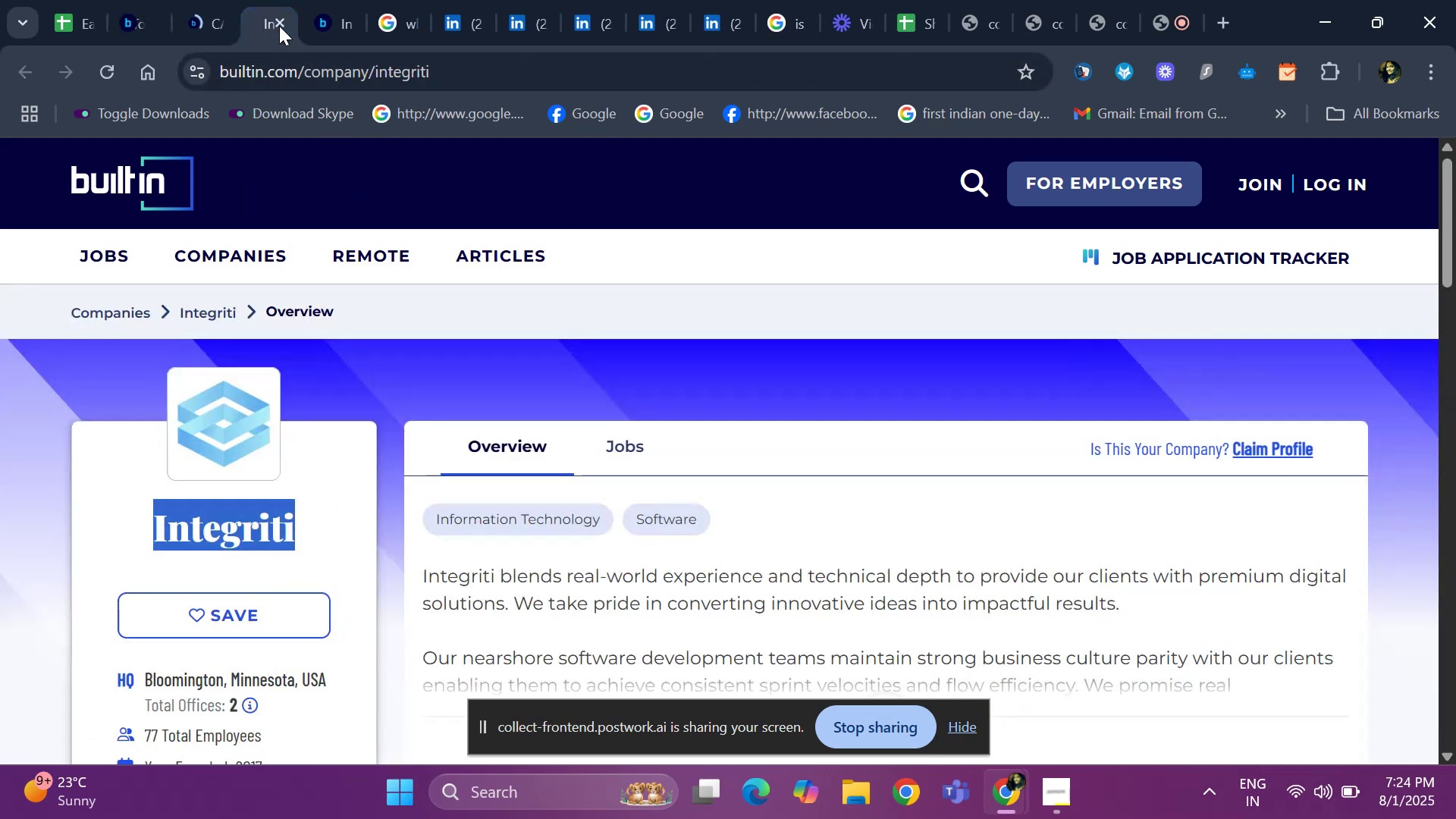 
double_click([279, 26])
 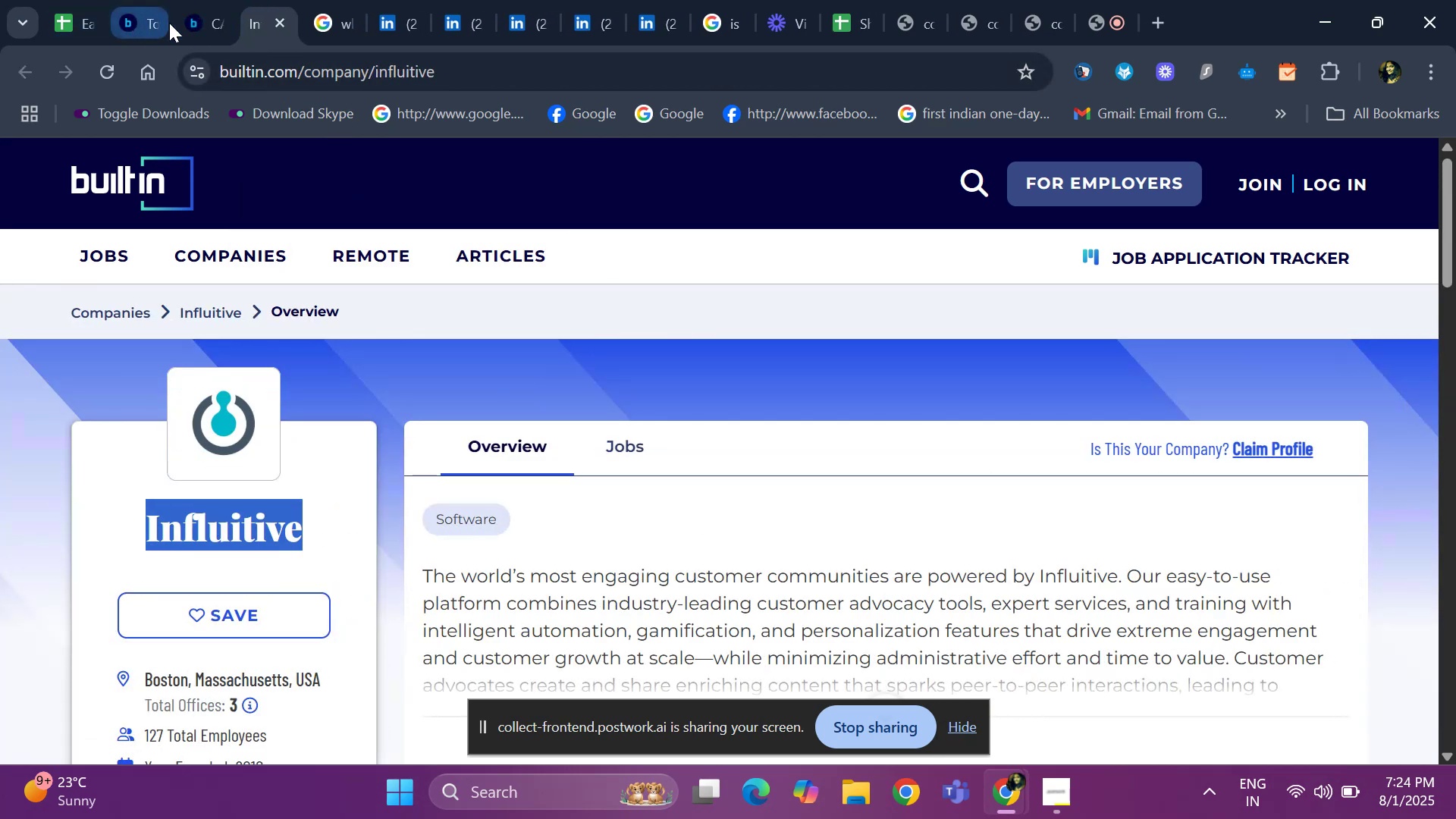 
left_click([205, 23])
 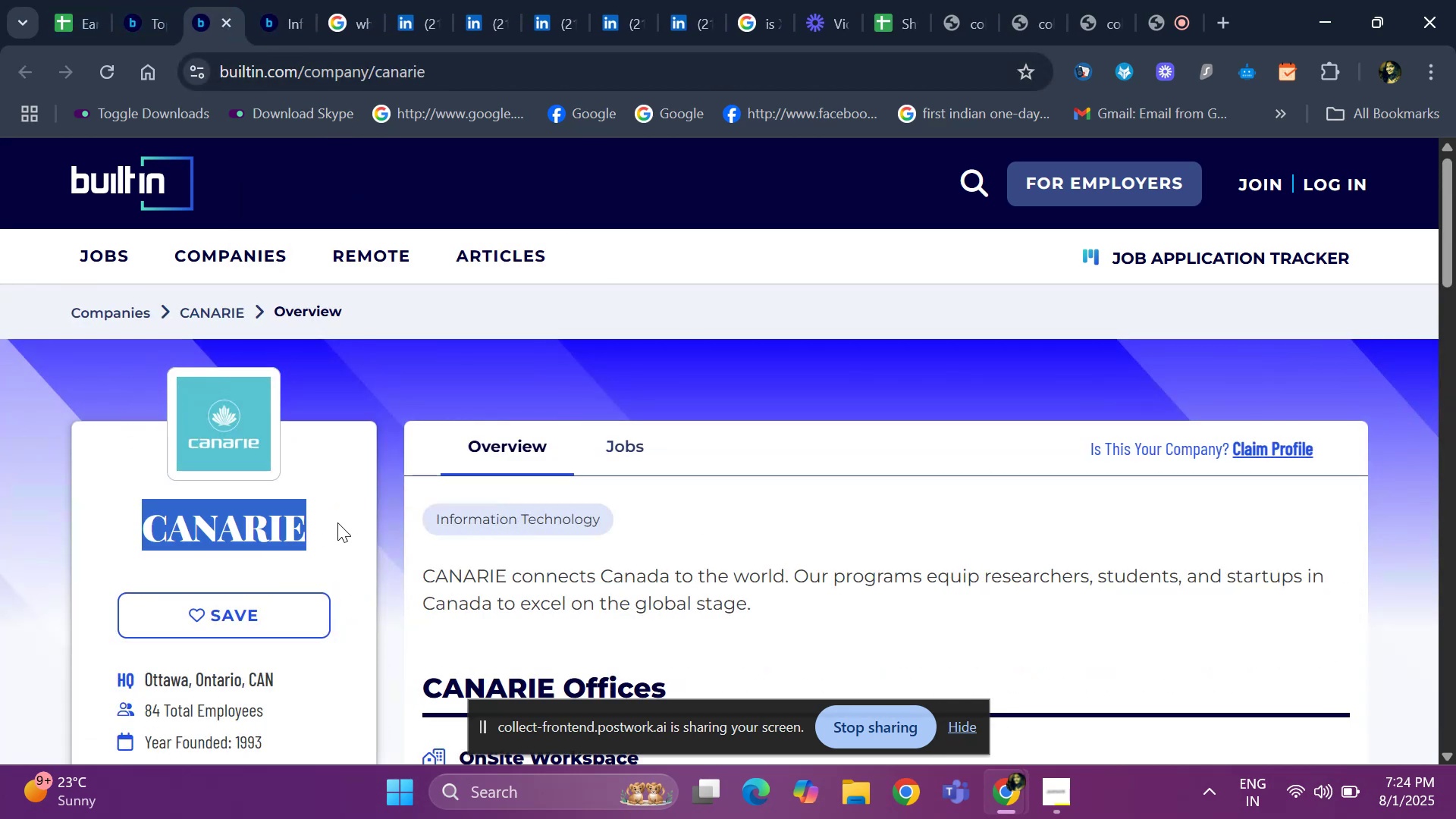 
key(Control+ControlLeft)
 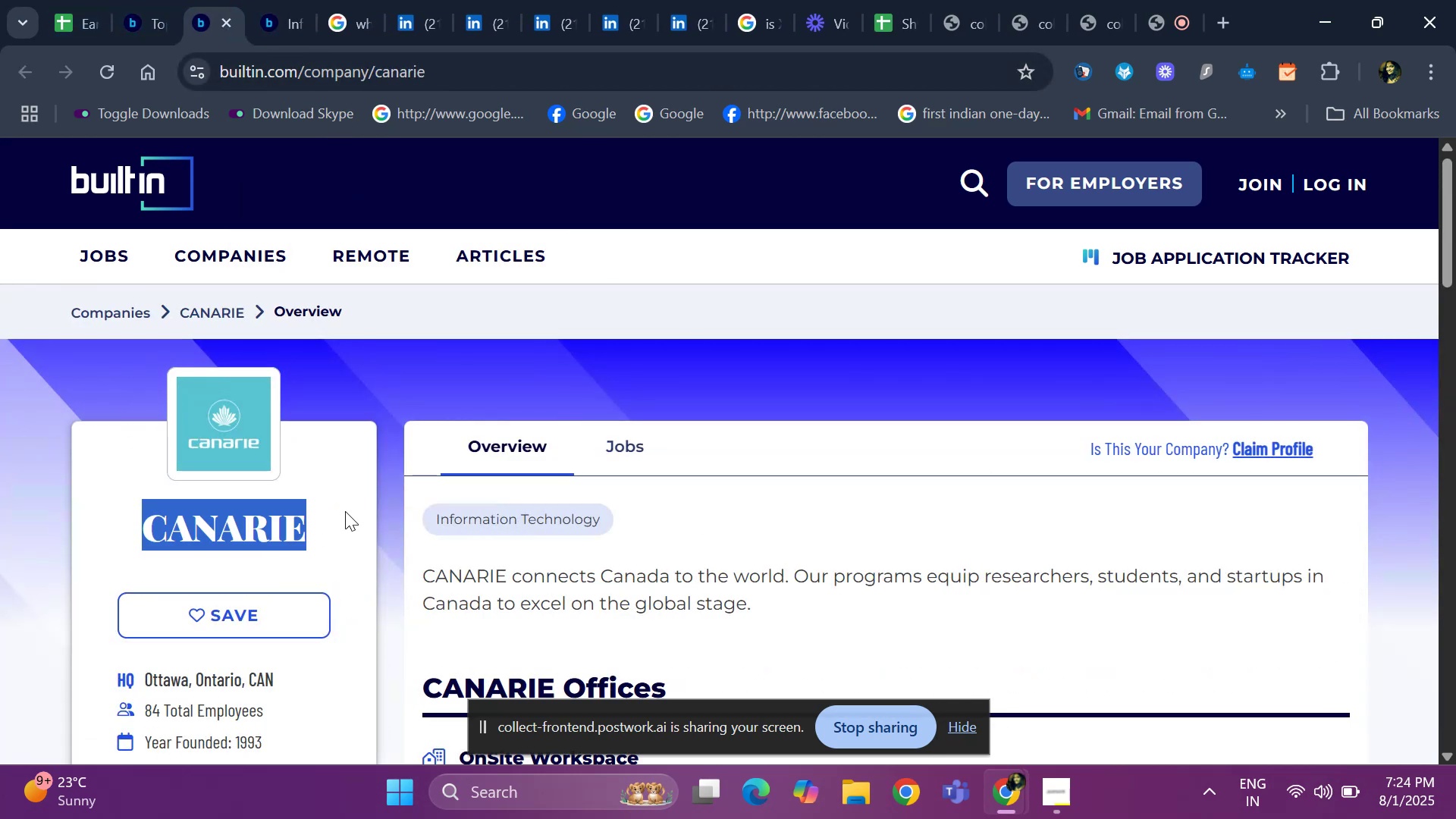 
key(Control+C)
 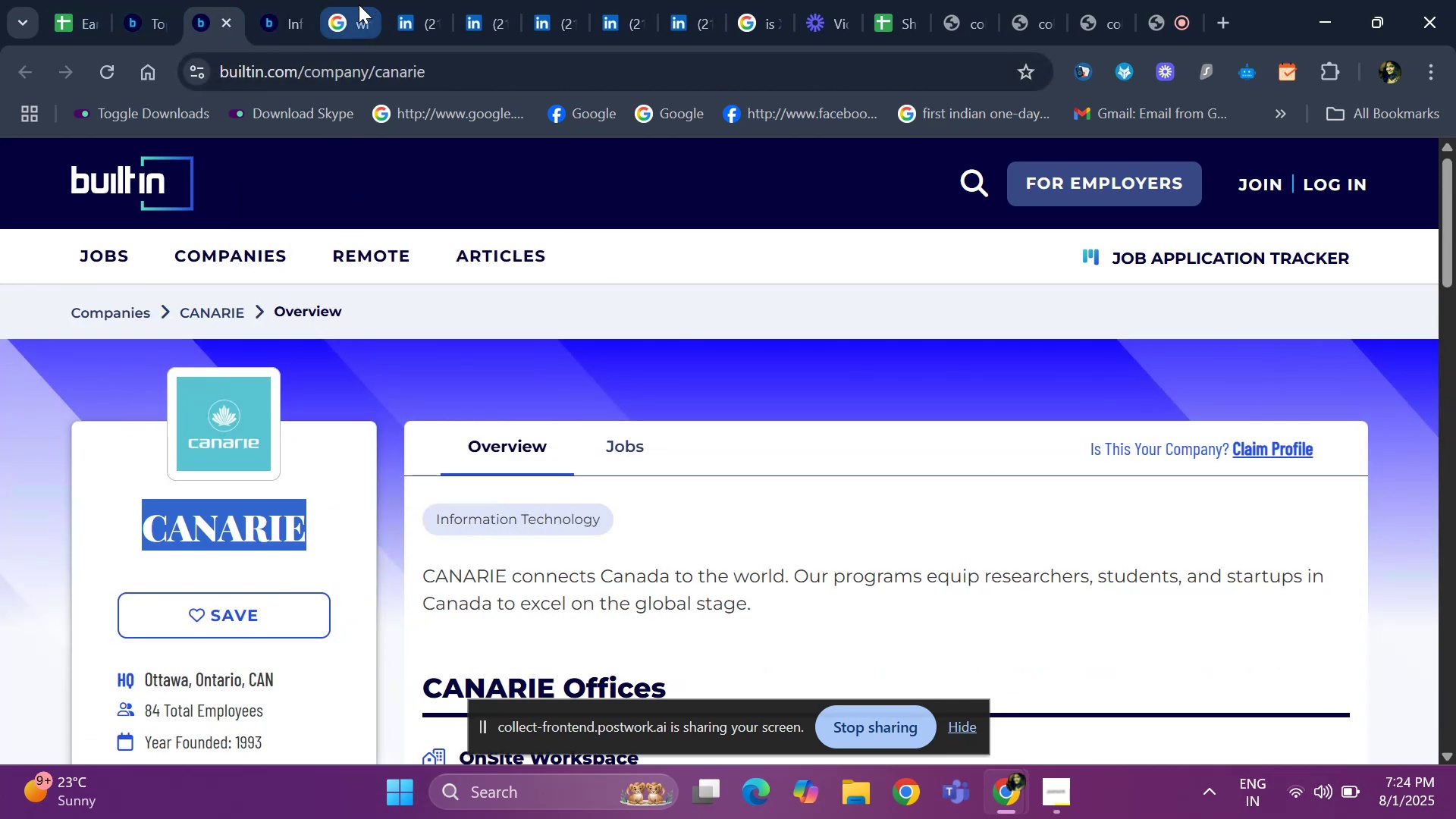 
left_click([351, 11])
 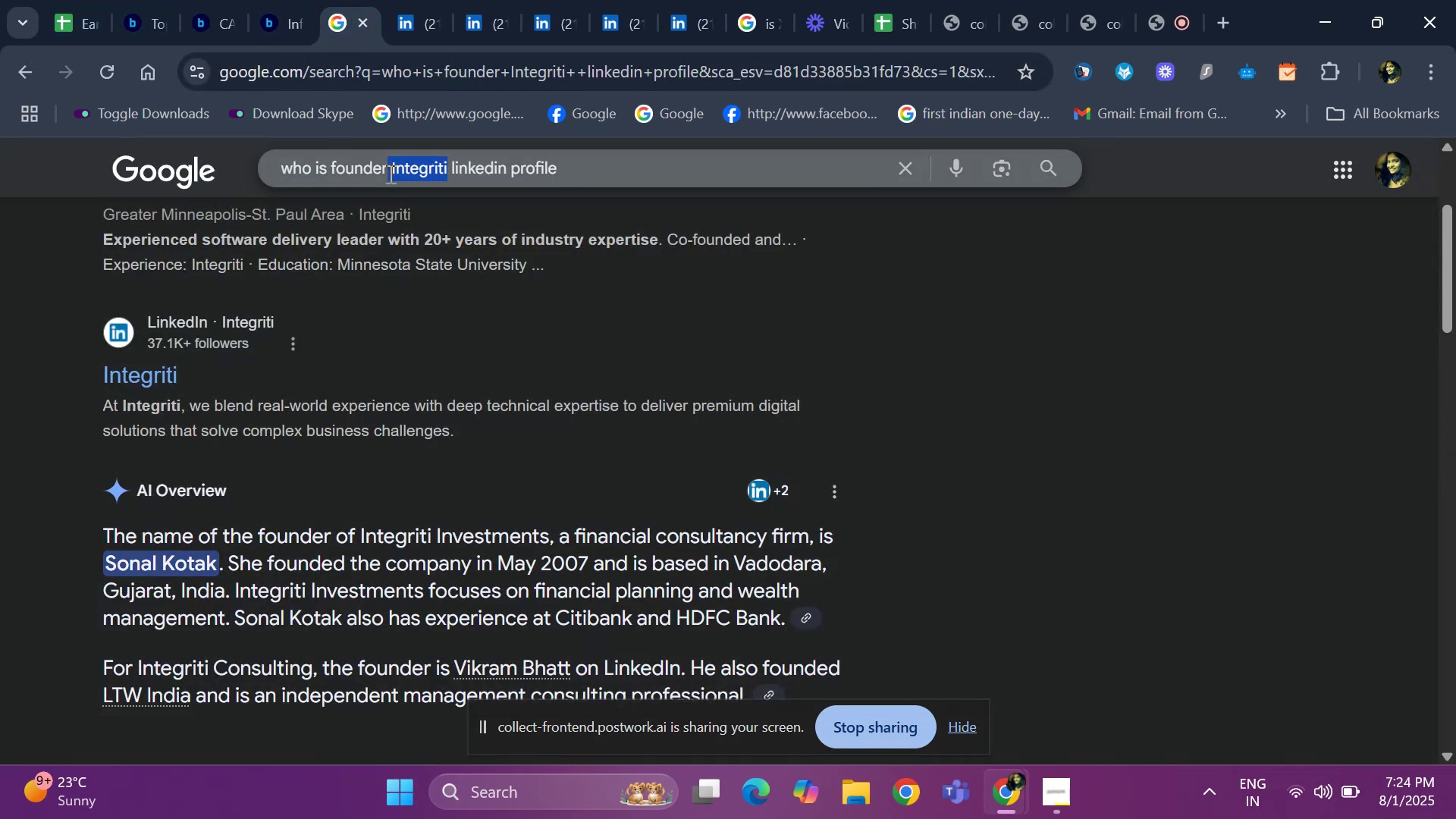 
key(Backspace)
 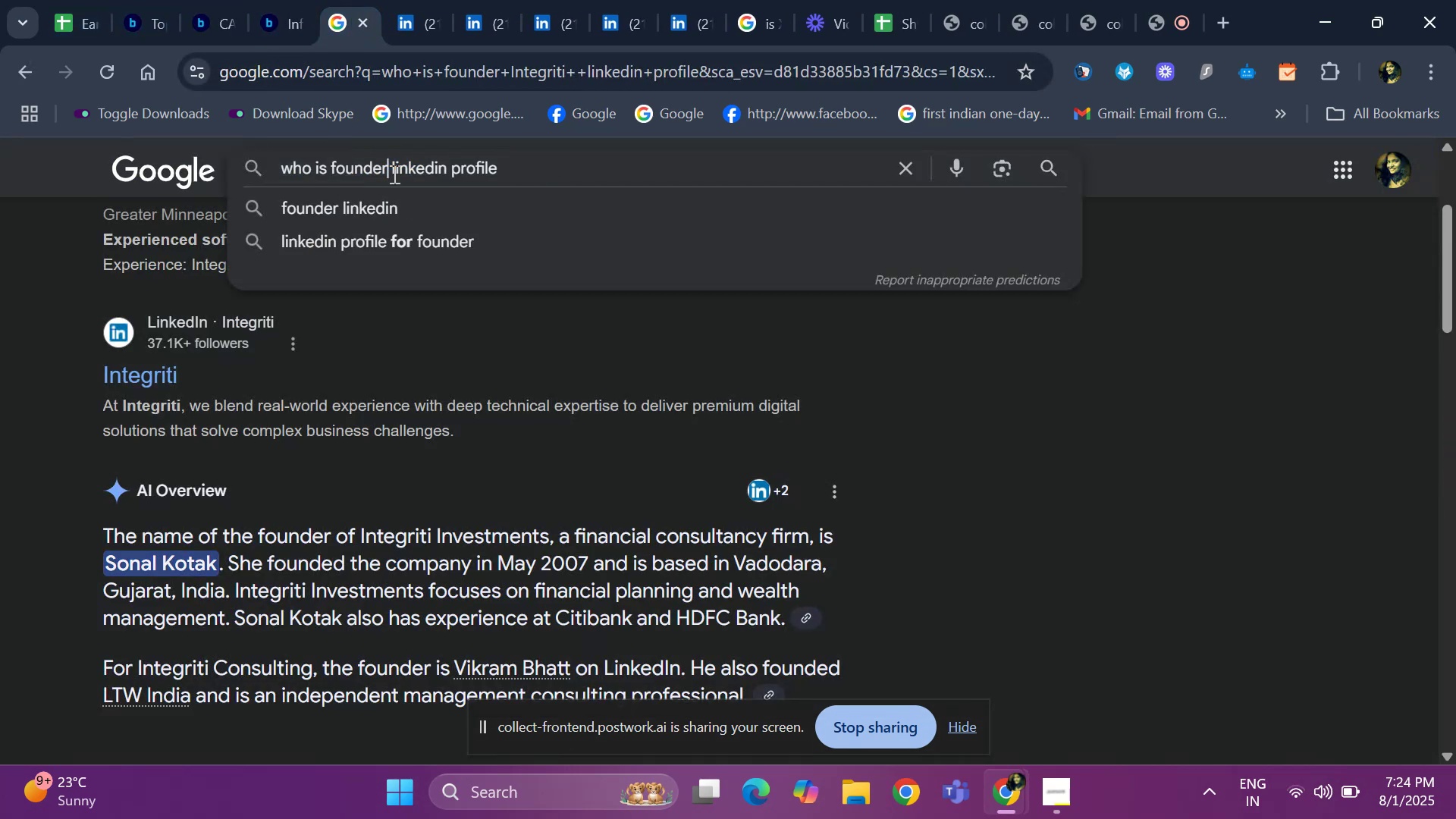 
key(Control+ControlLeft)
 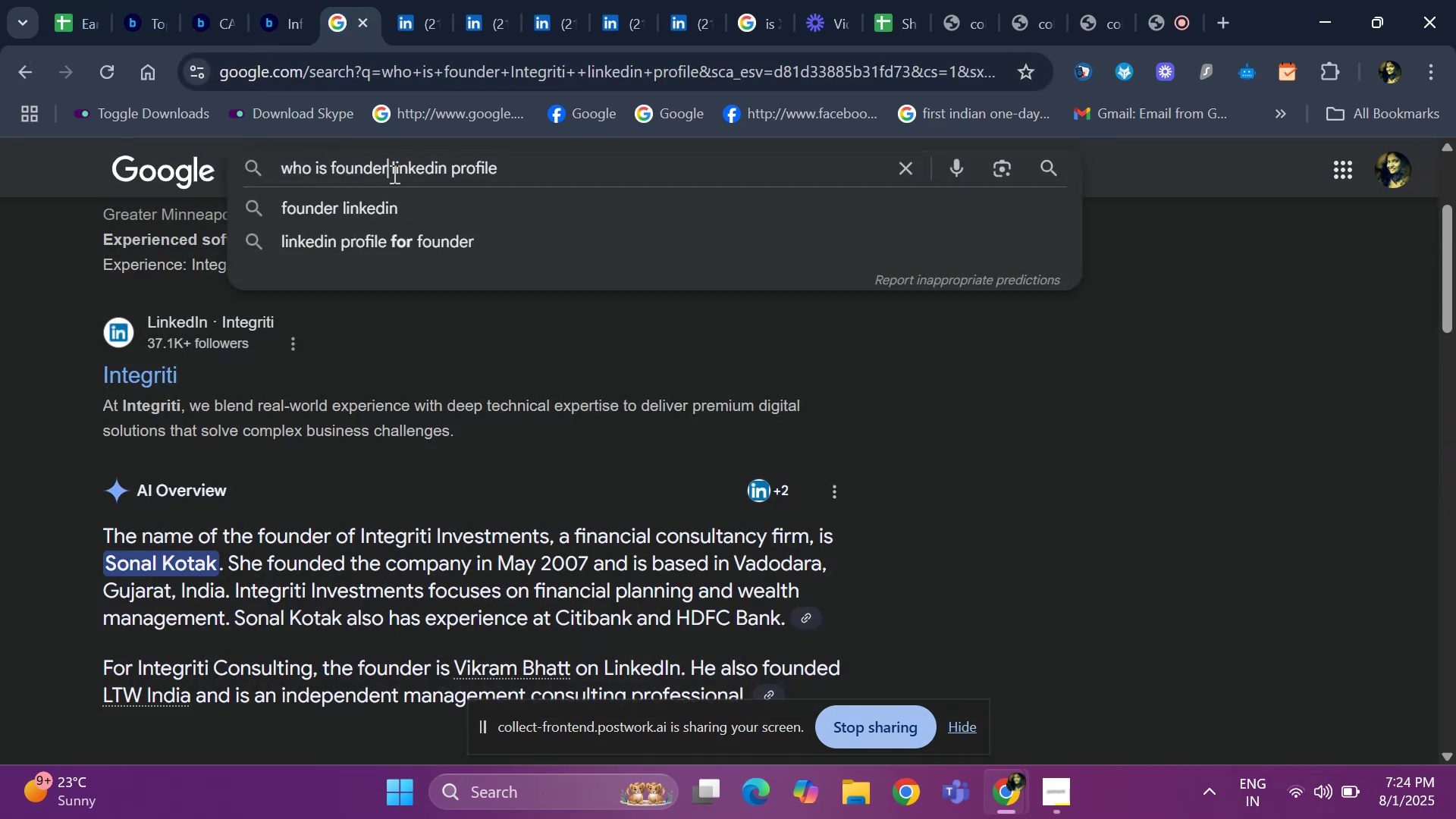 
key(Control+V)
 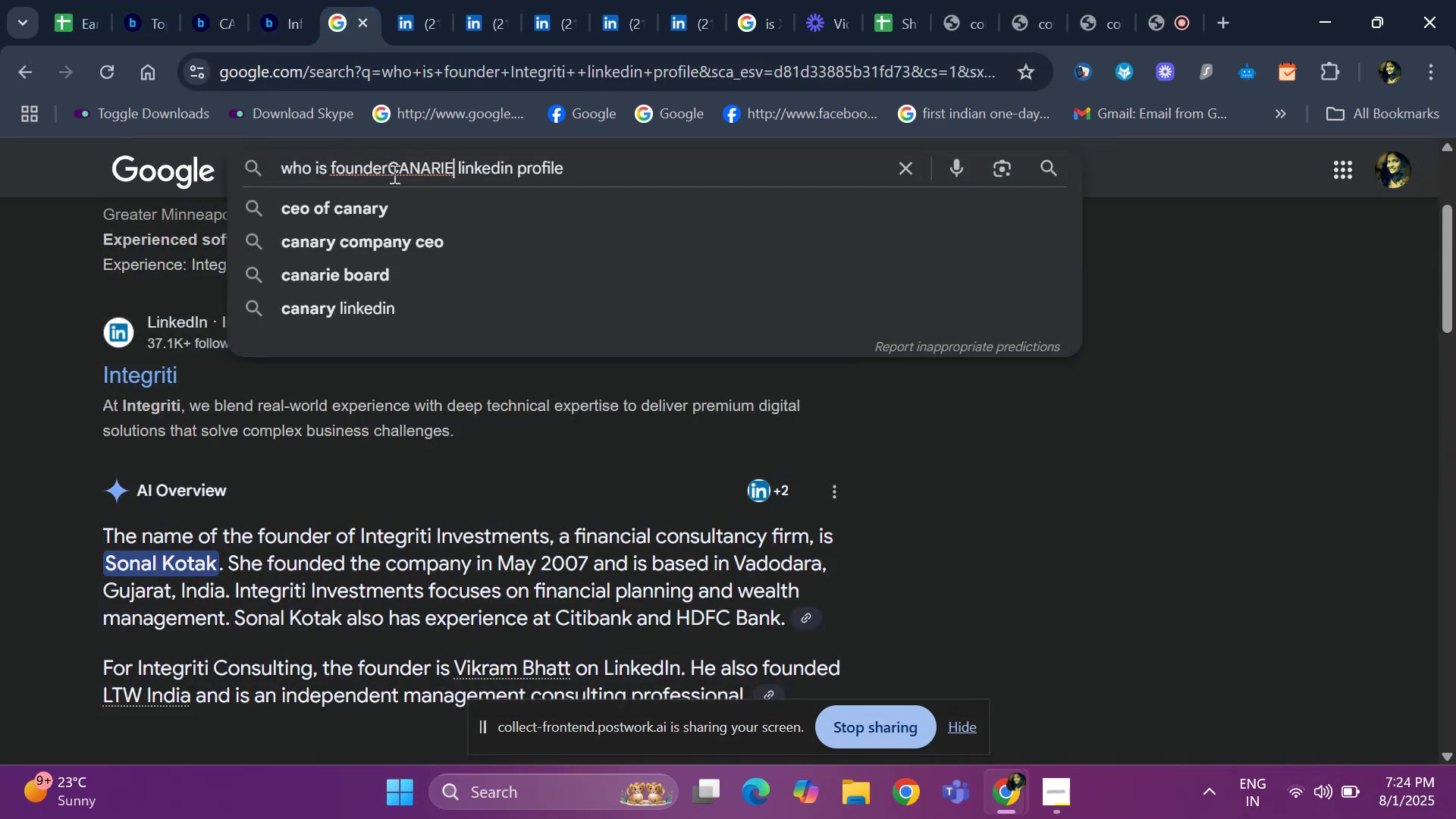 
key(Space)
 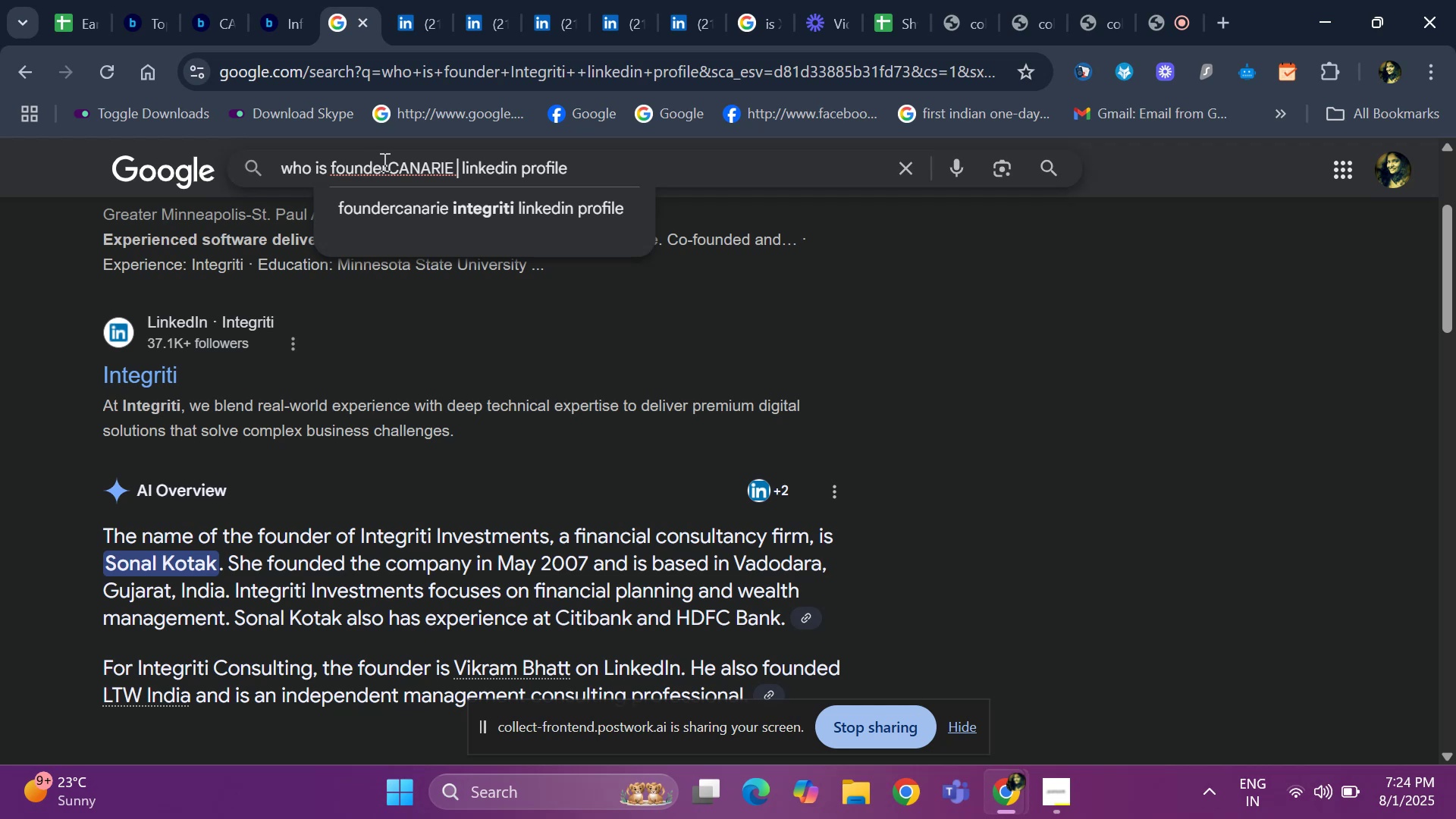 
left_click([388, 162])
 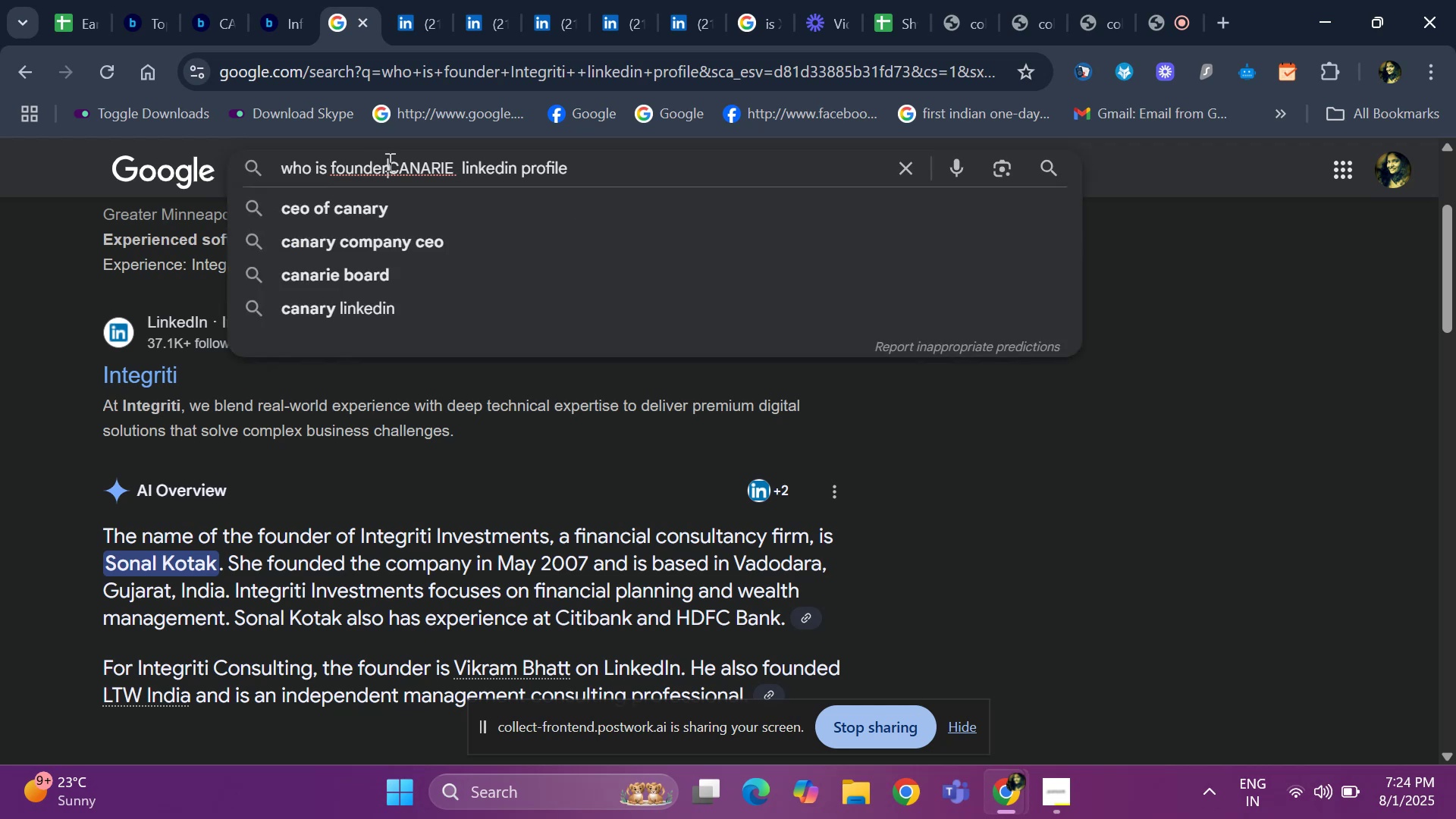 
key(Space)
 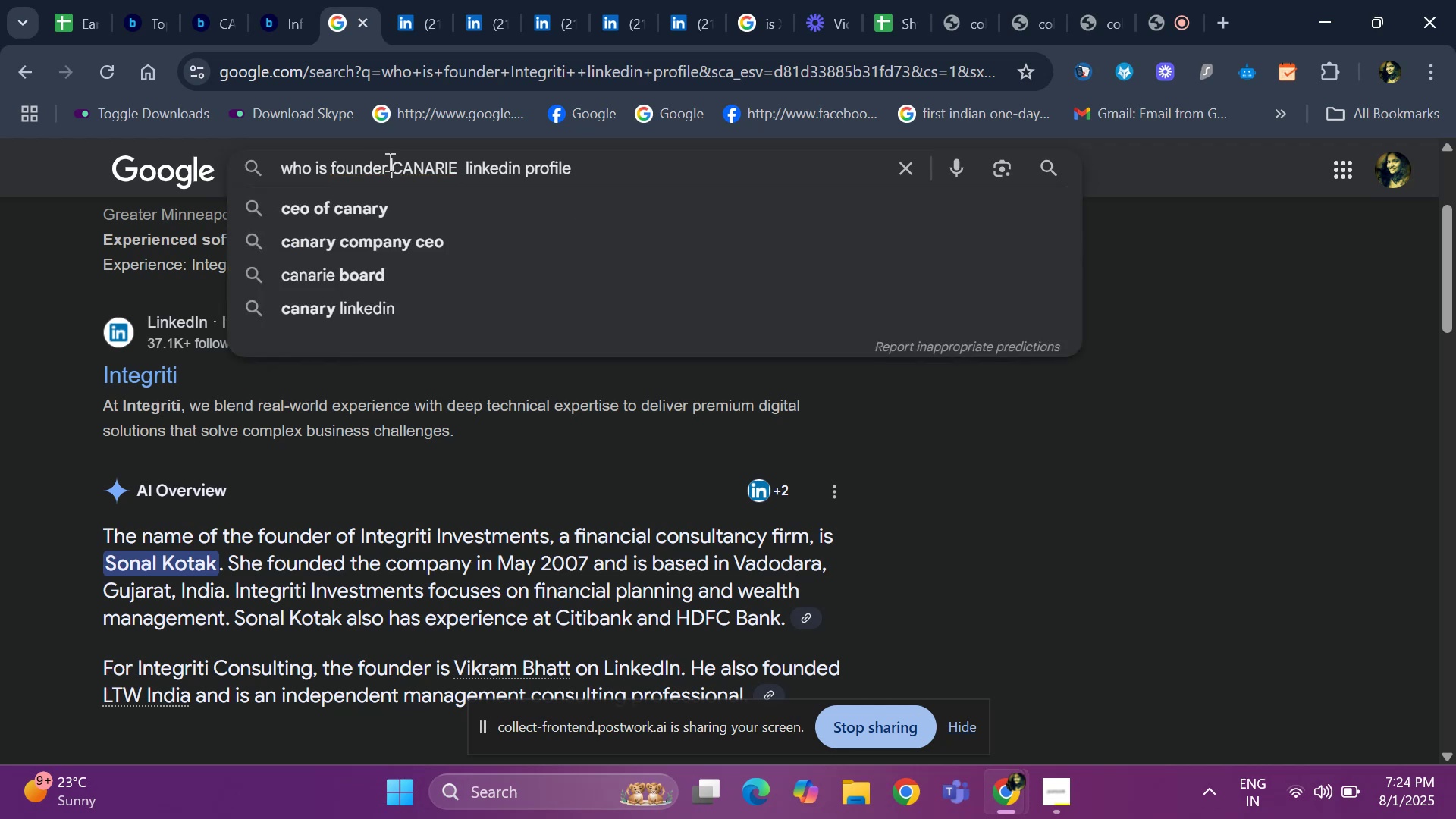 
key(Enter)
 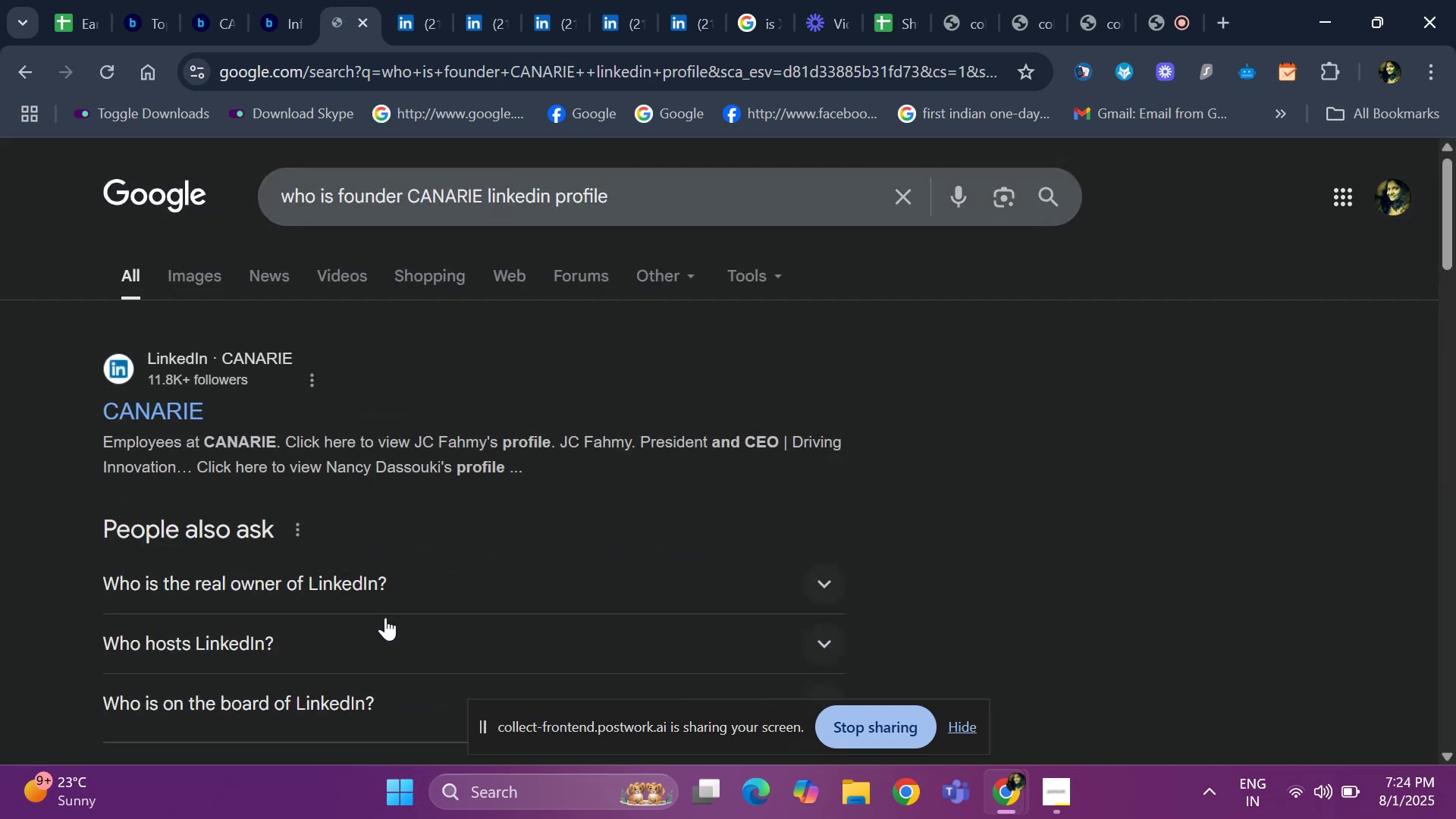 
scroll: coordinate [324, 475], scroll_direction: down, amount: 11.0
 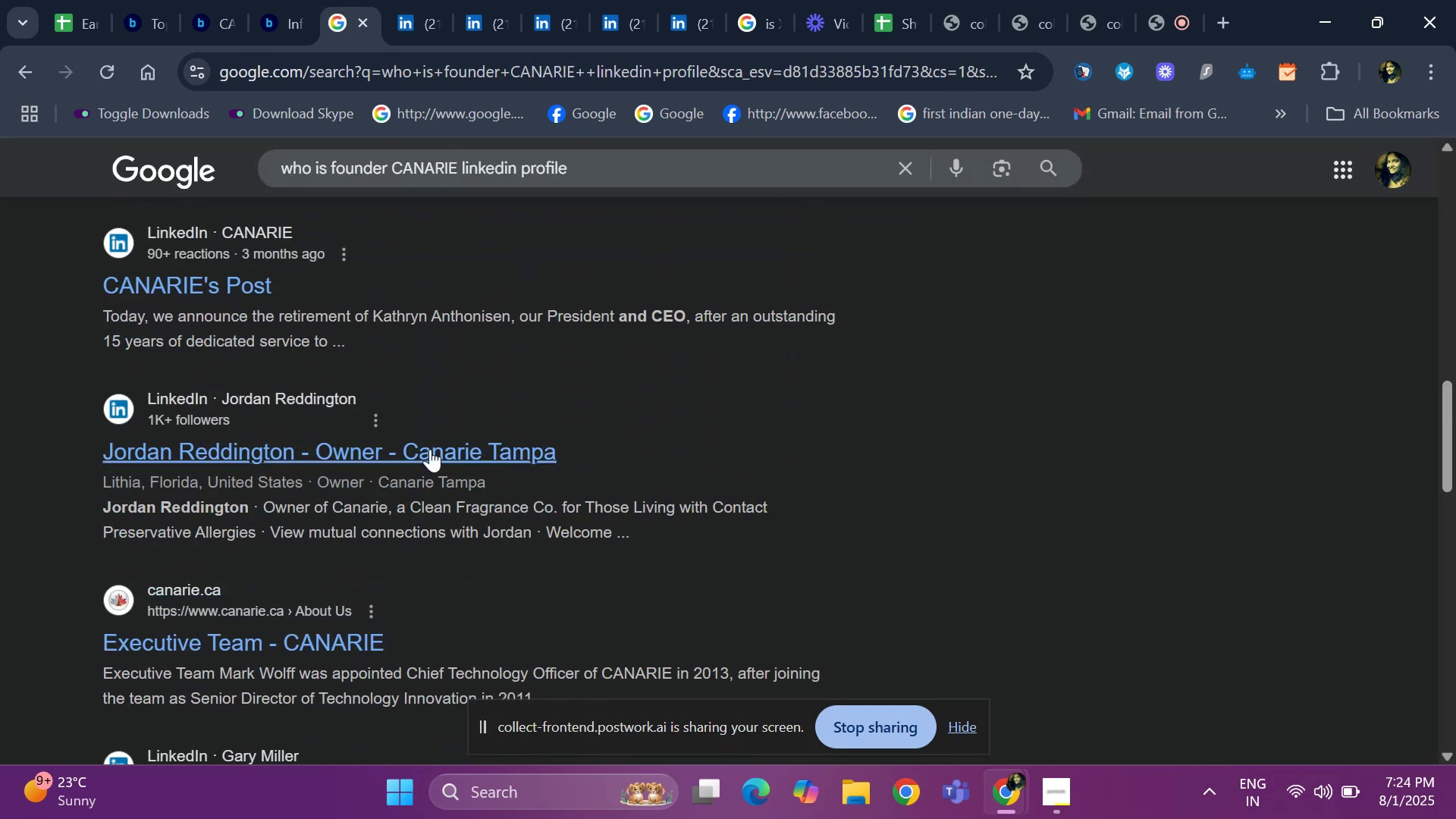 
right_click([267, 451])
 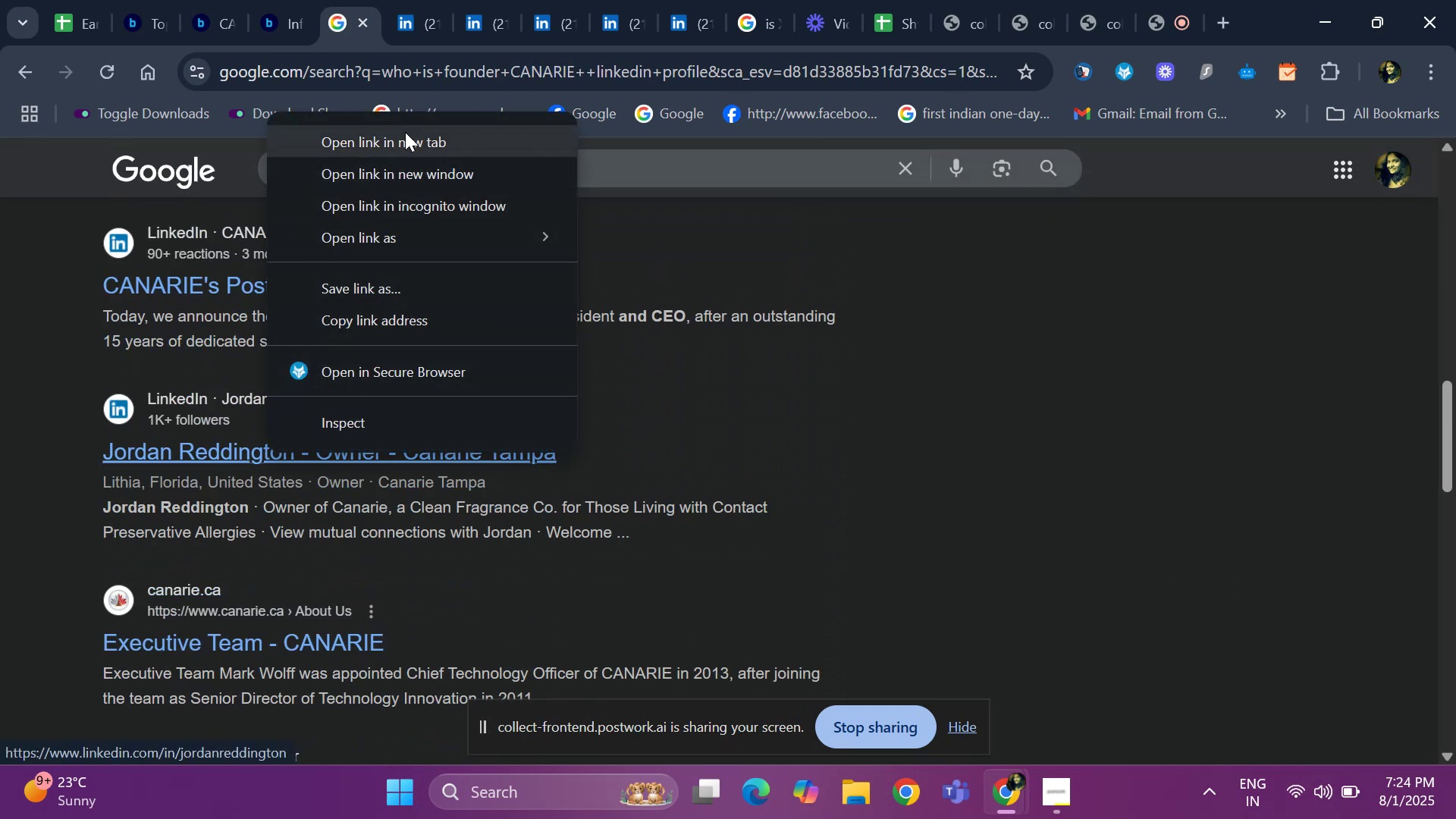 
left_click([404, 136])
 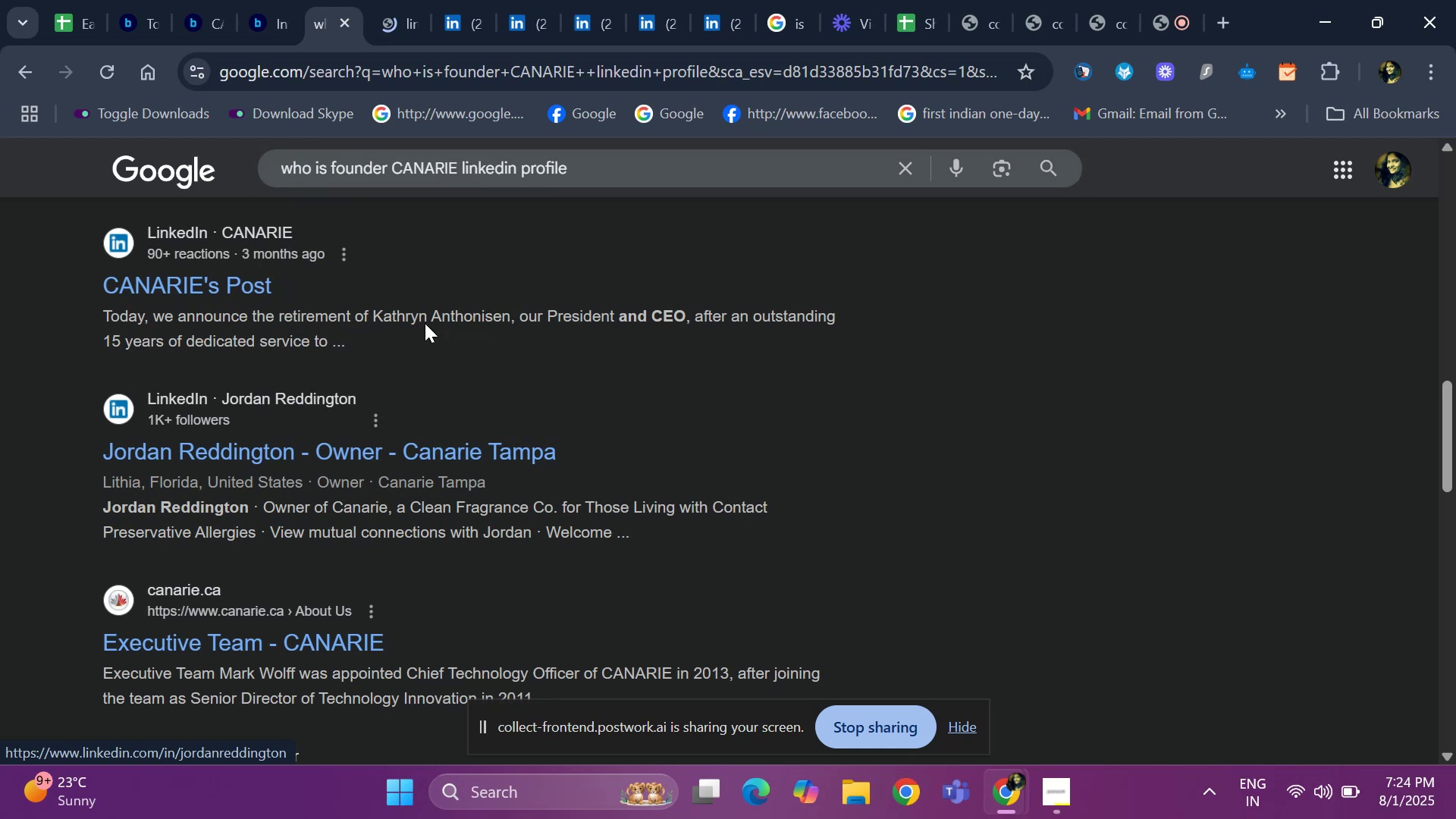 
scroll: coordinate [461, 454], scroll_direction: up, amount: 7.0
 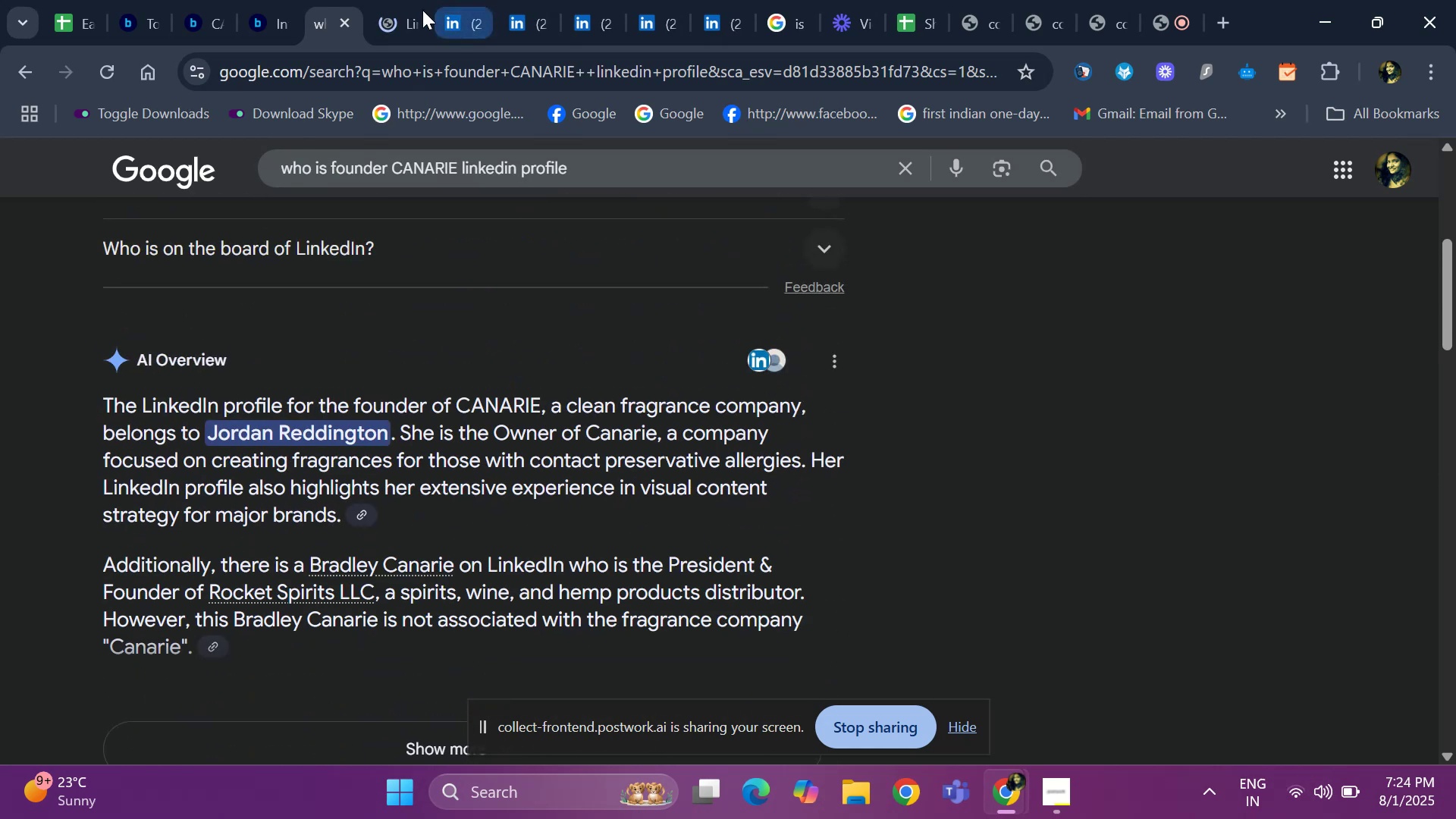 
left_click([398, 18])
 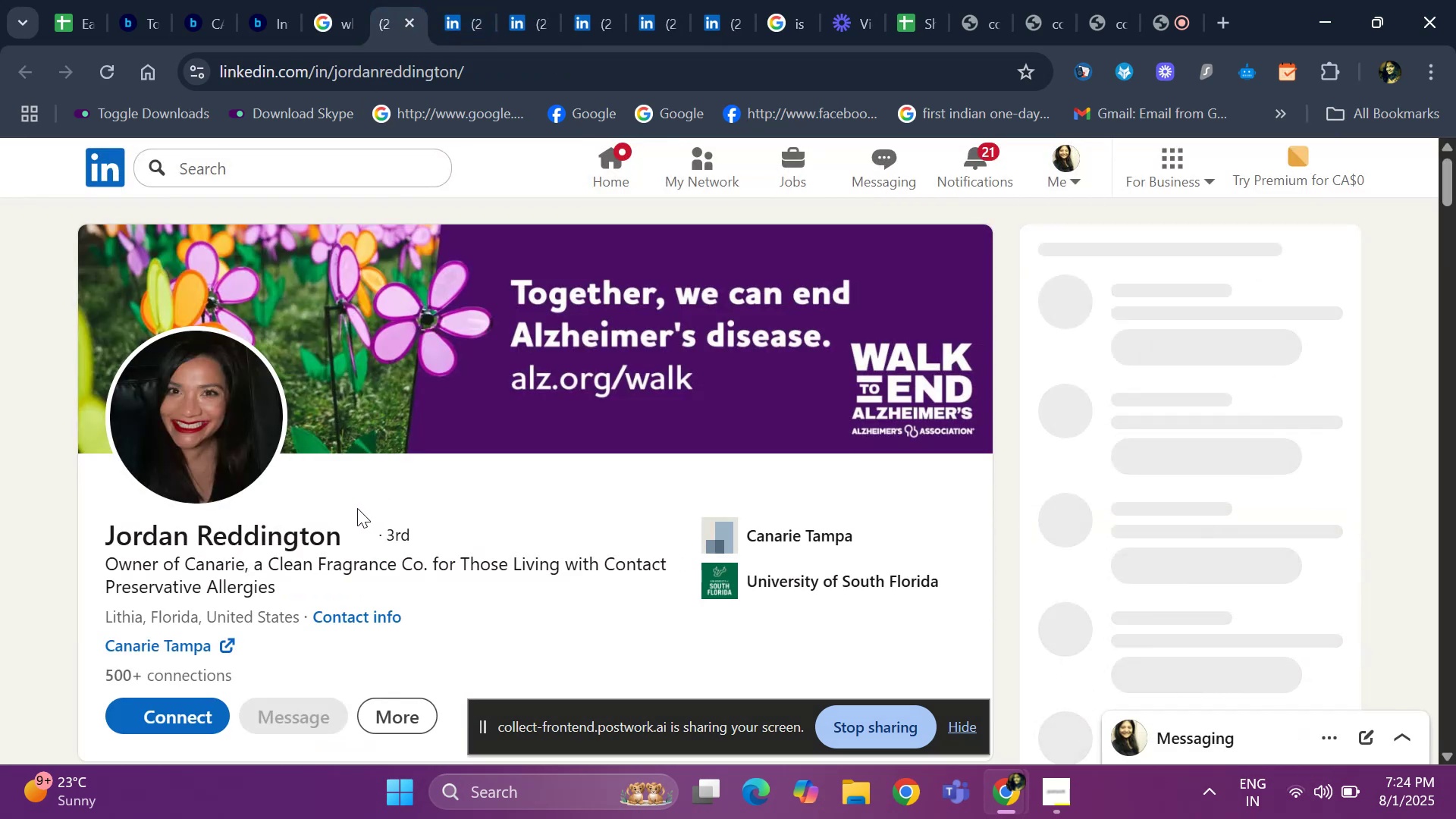 
scroll: coordinate [154, 491], scroll_direction: down, amount: 19.0
 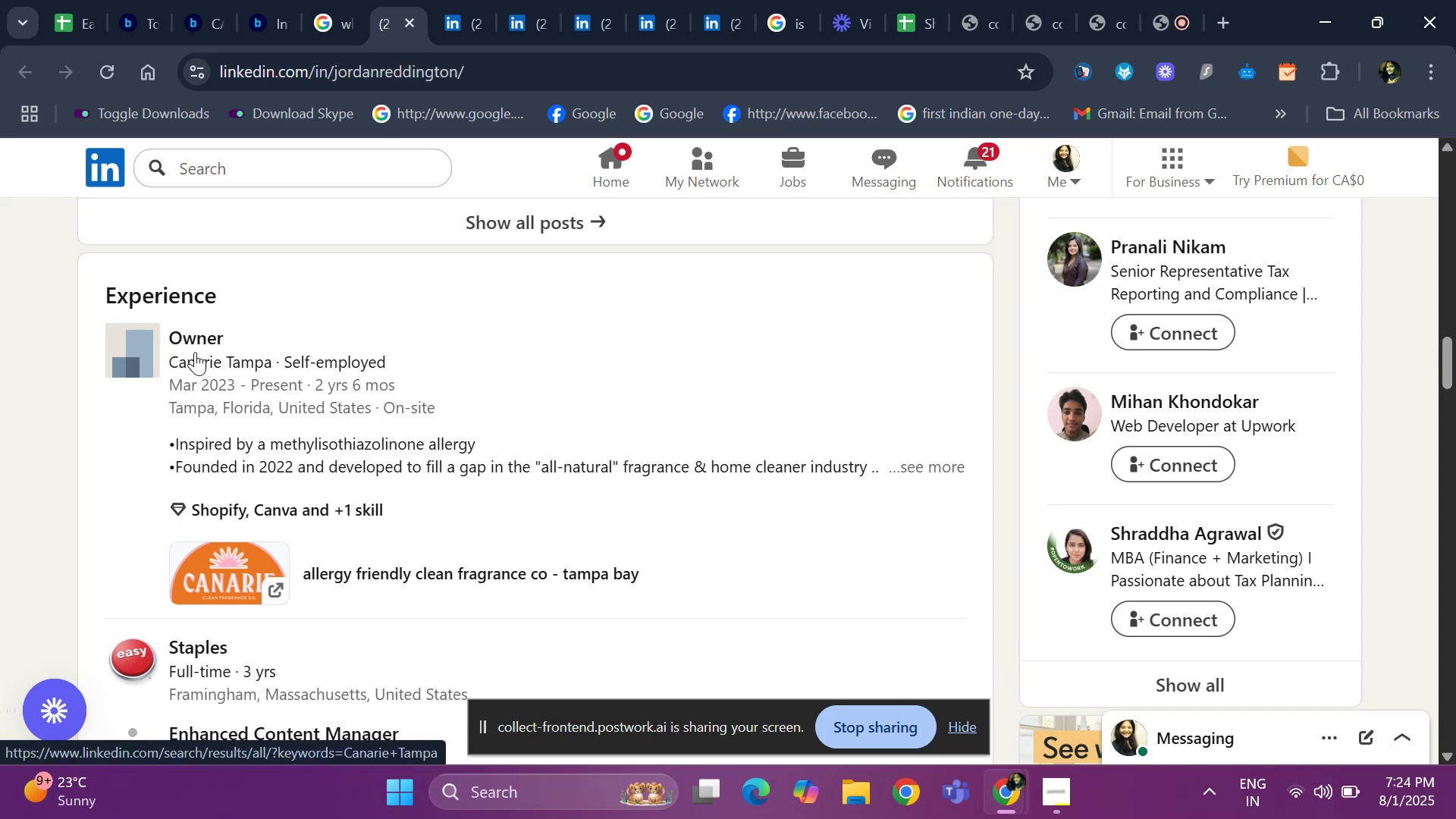 
left_click([141, 14])
 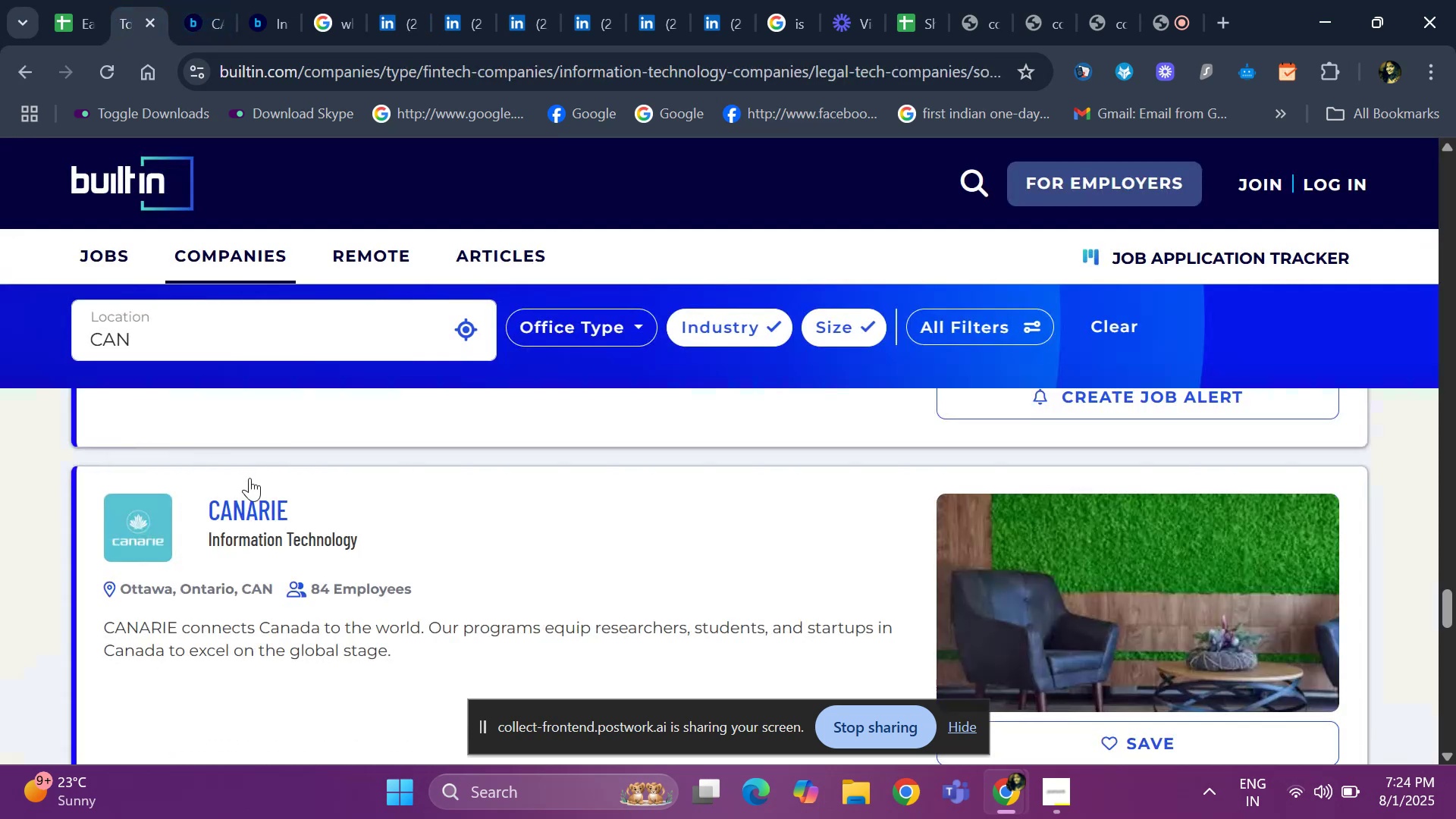 
scroll: coordinate [287, 575], scroll_direction: down, amount: 10.0
 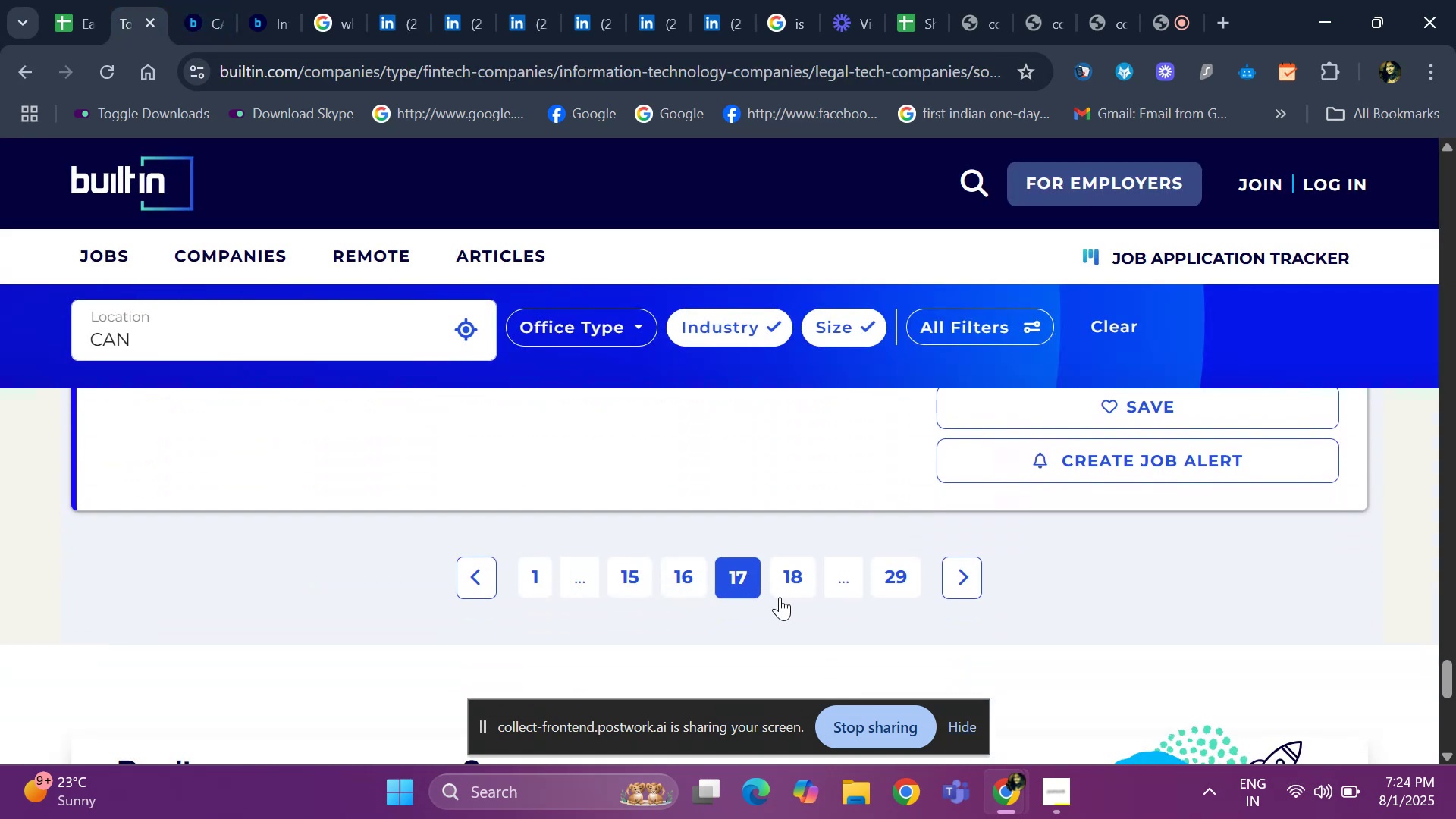 
left_click([775, 587])
 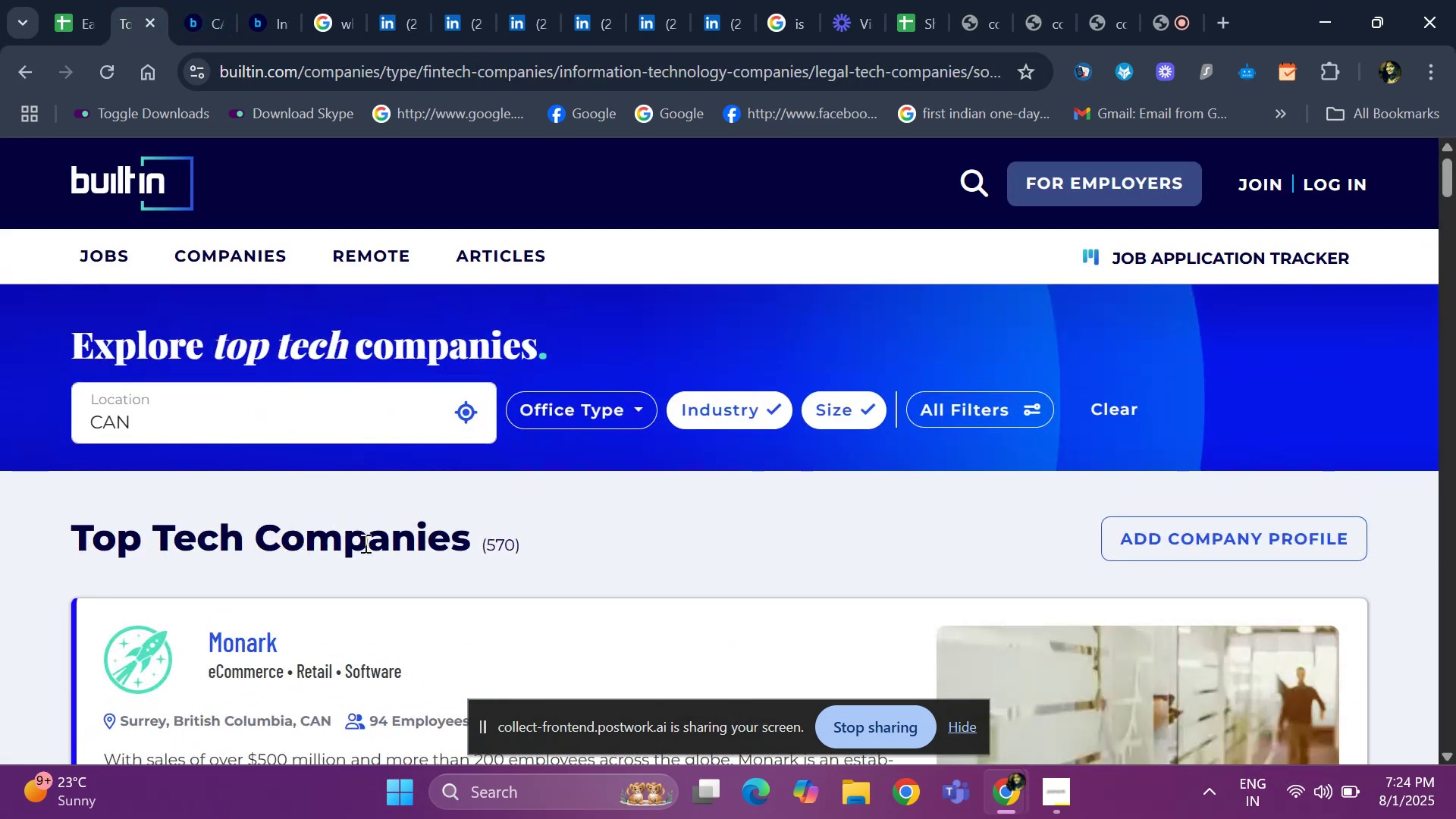 
scroll: coordinate [335, 563], scroll_direction: down, amount: 5.0
 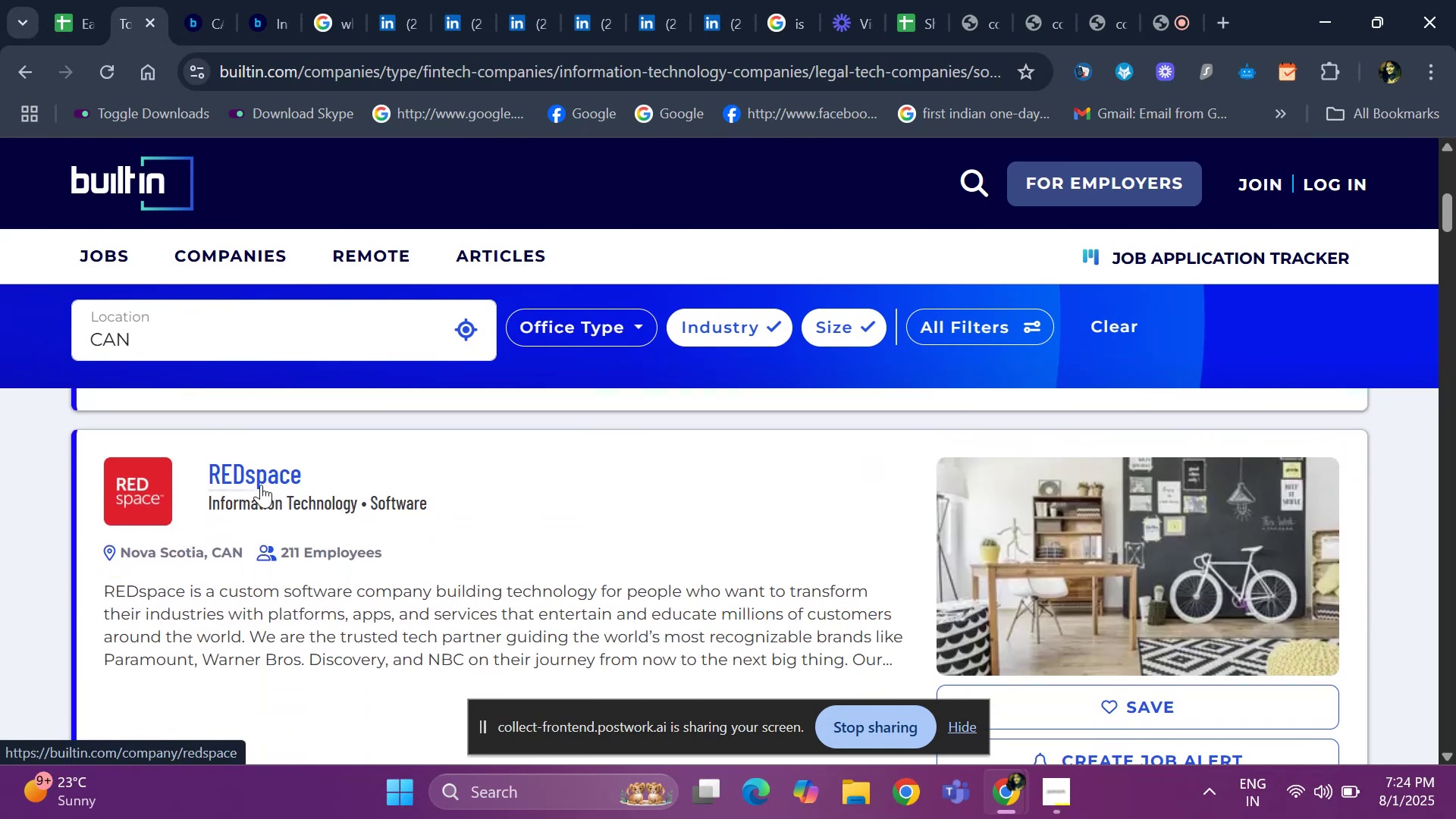 
right_click([264, 482])
 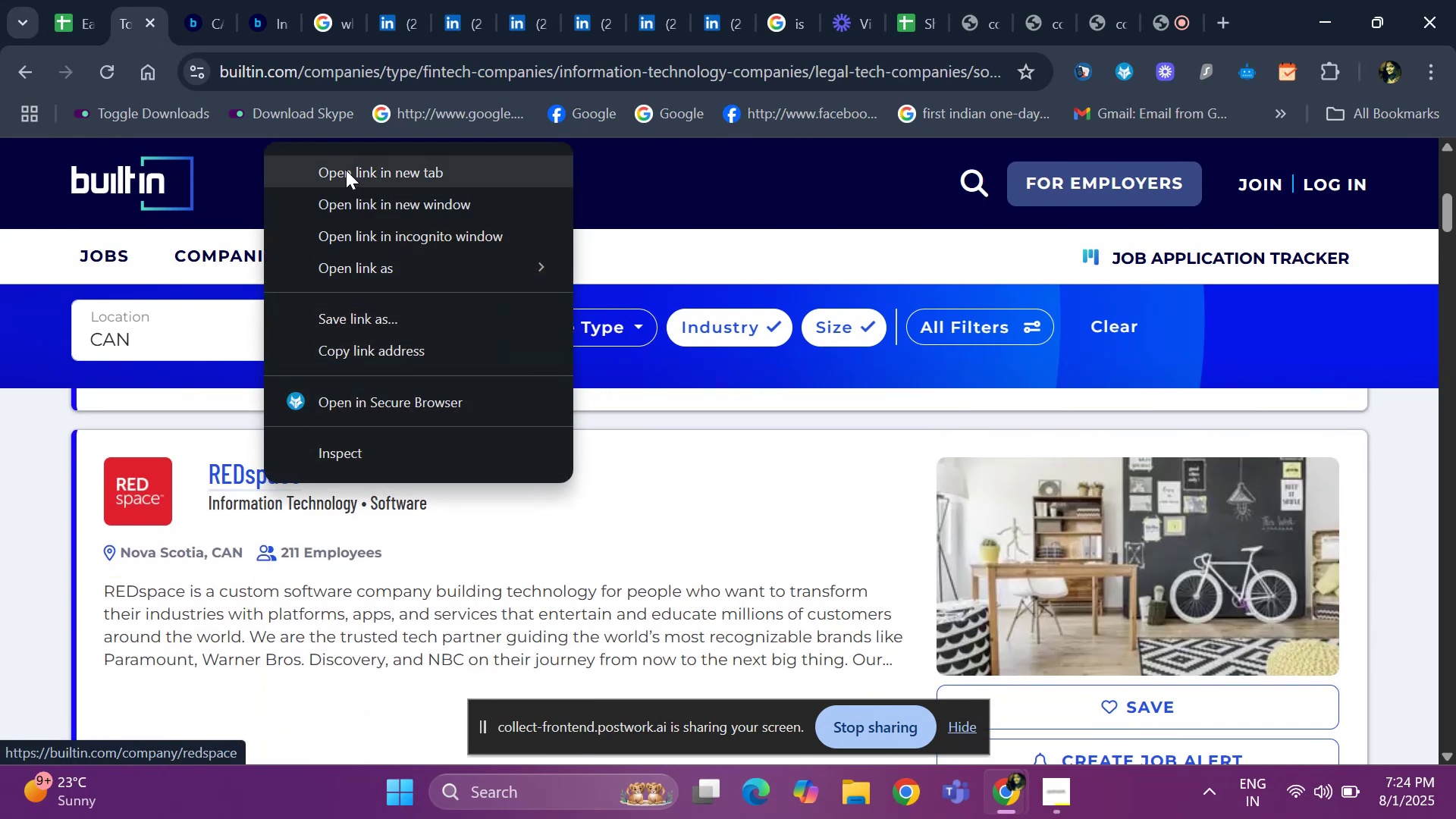 
left_click([350, 168])
 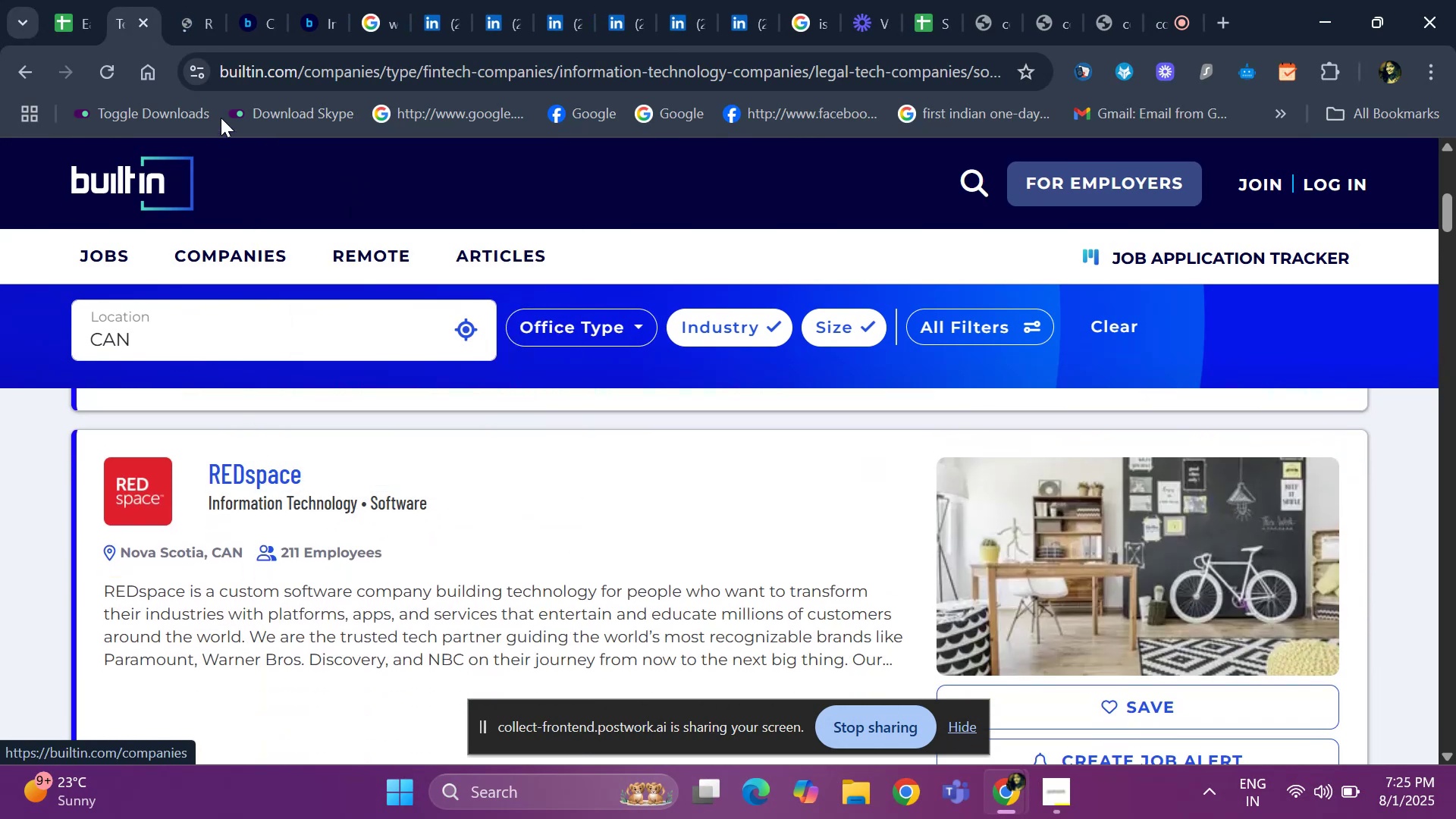 
left_click([206, 20])
 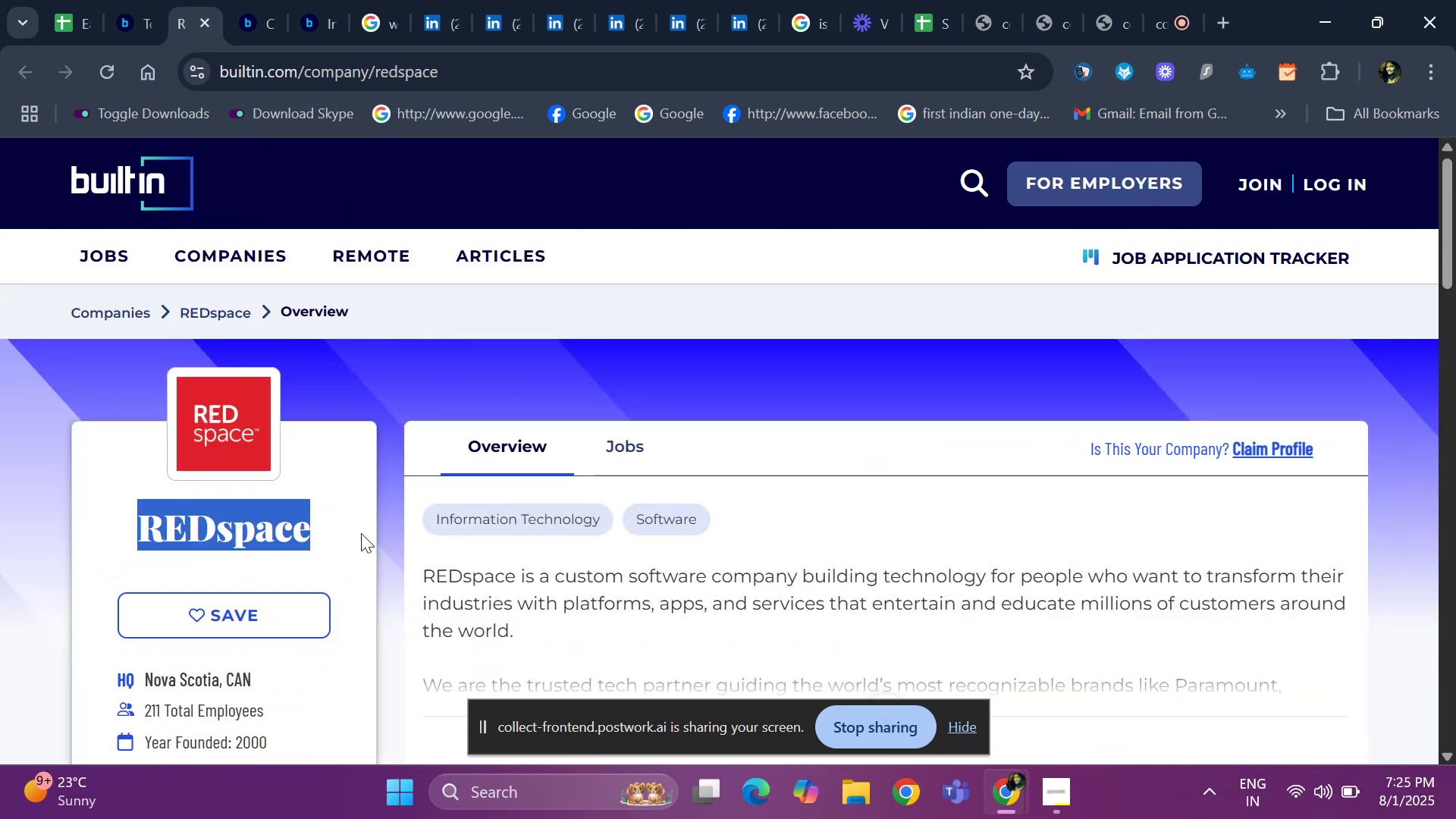 
key(Control+ControlLeft)
 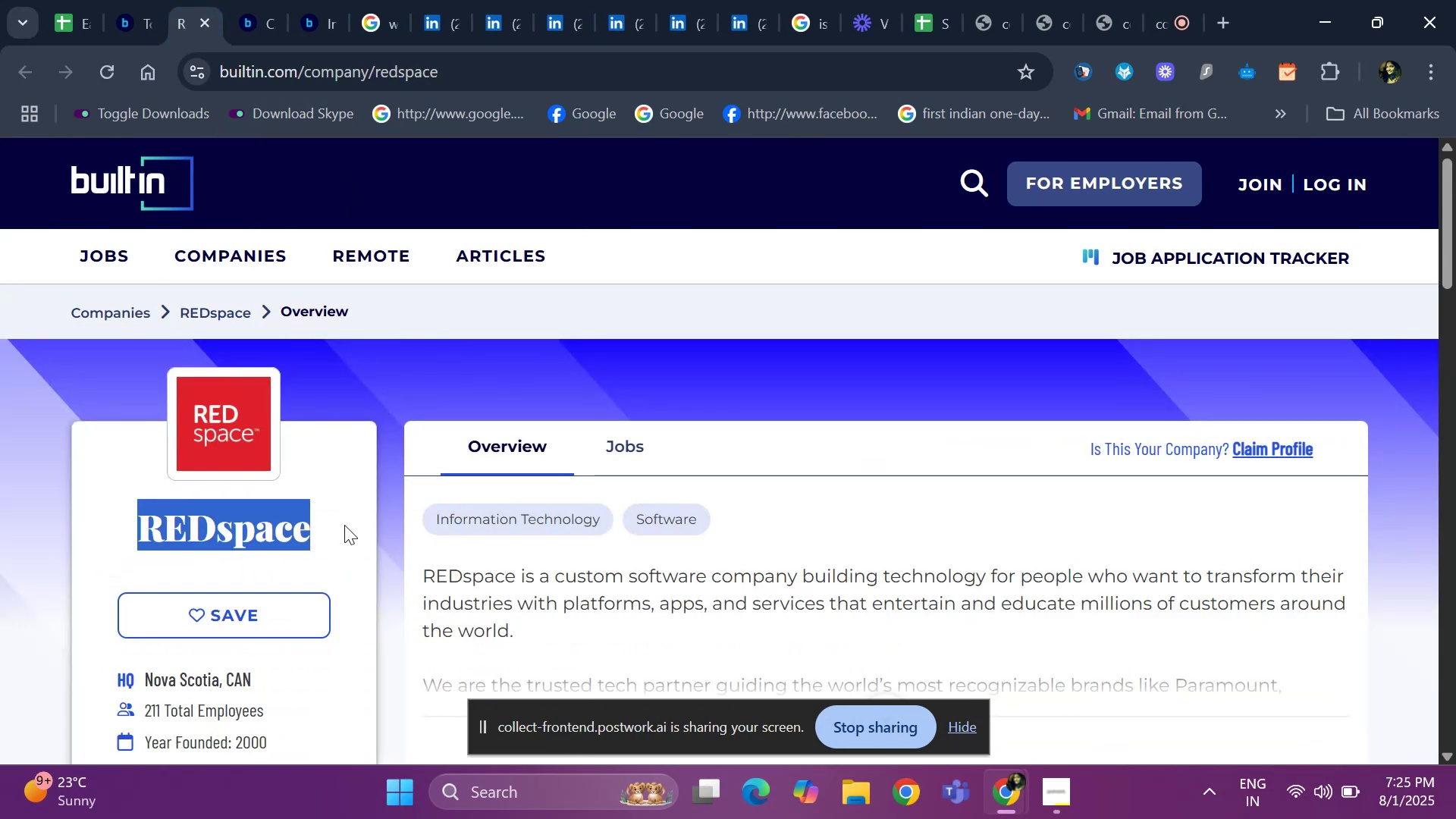 
key(Control+C)
 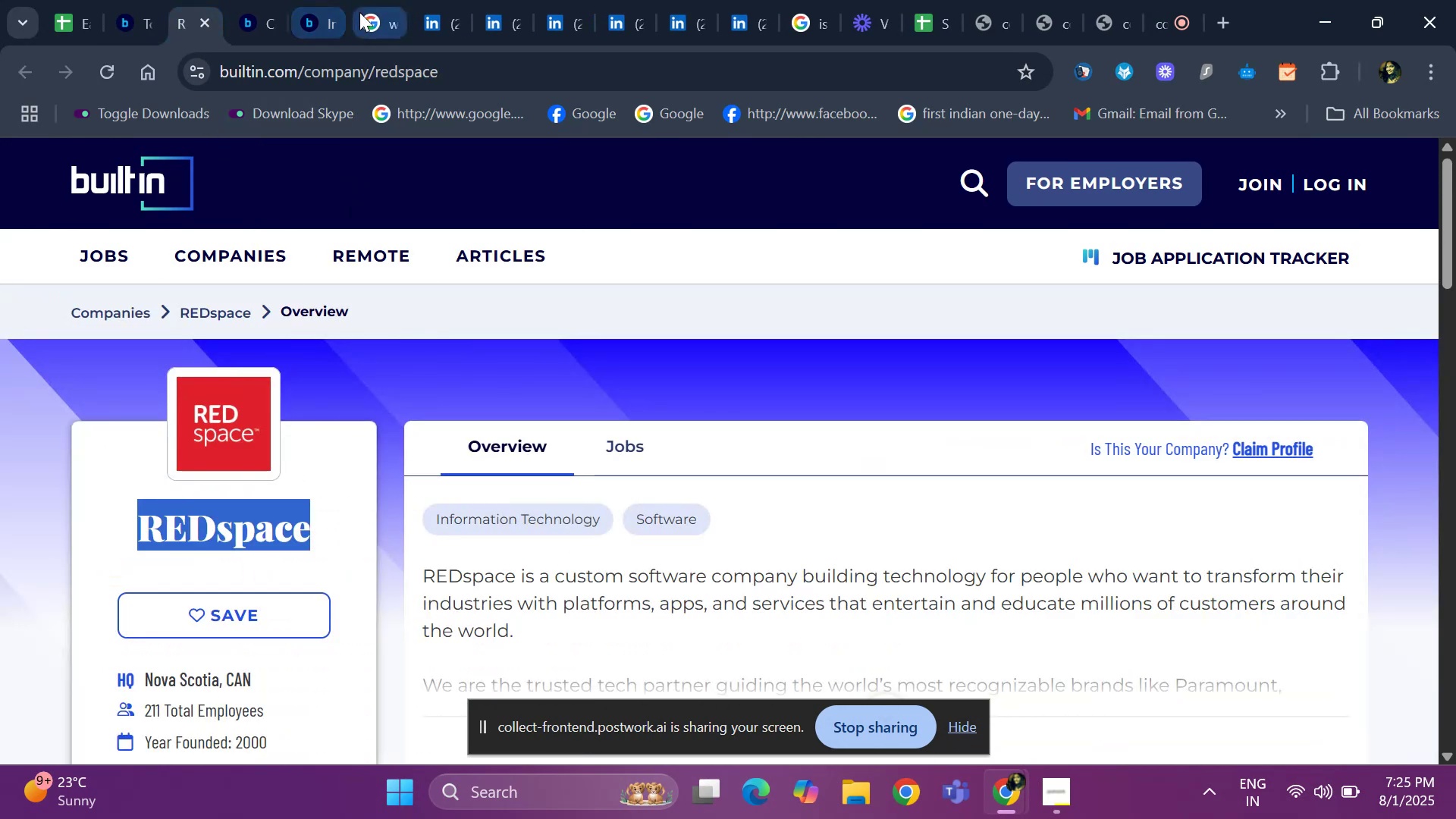 
left_click([361, 11])
 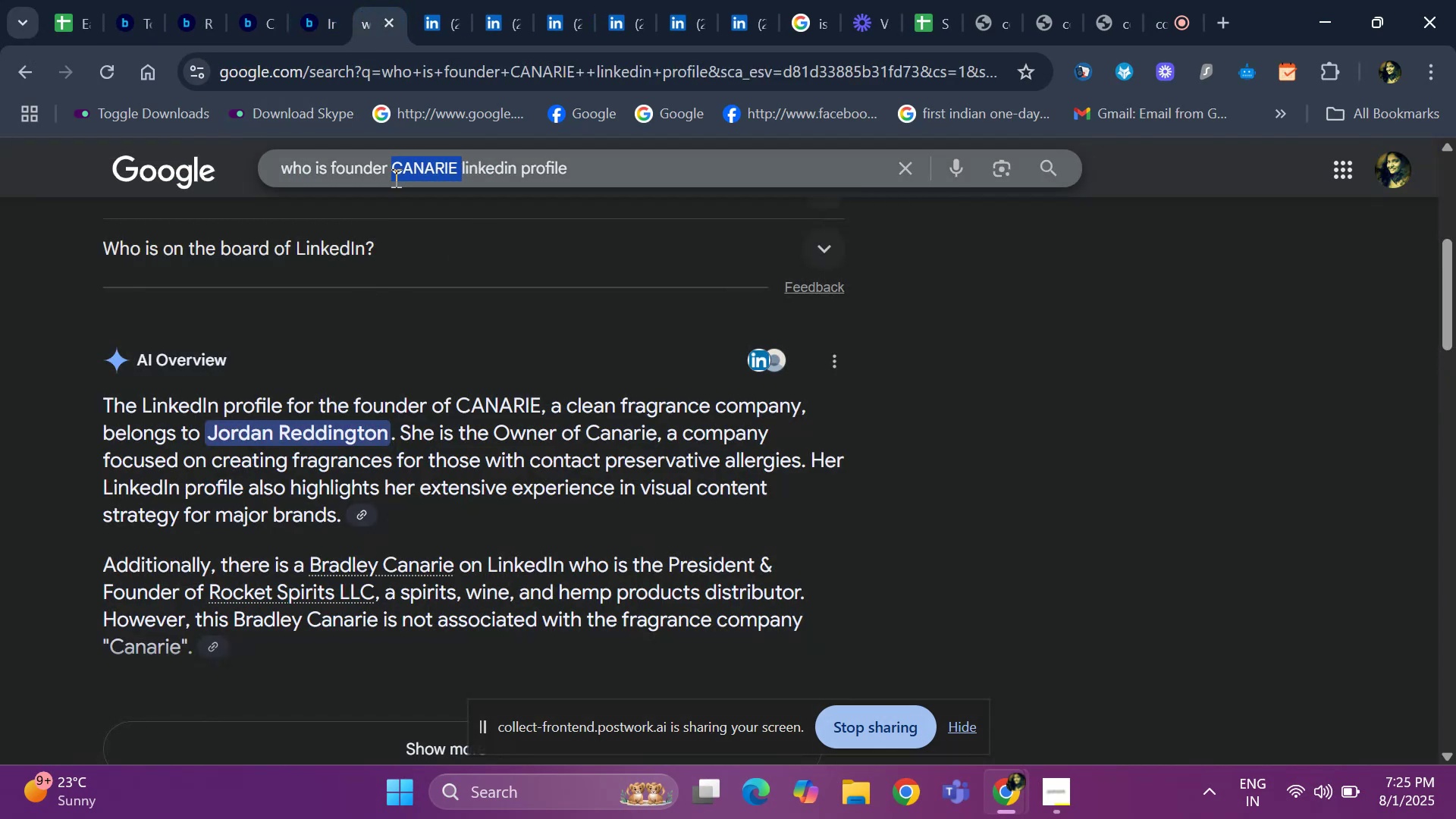 
key(Backspace)
 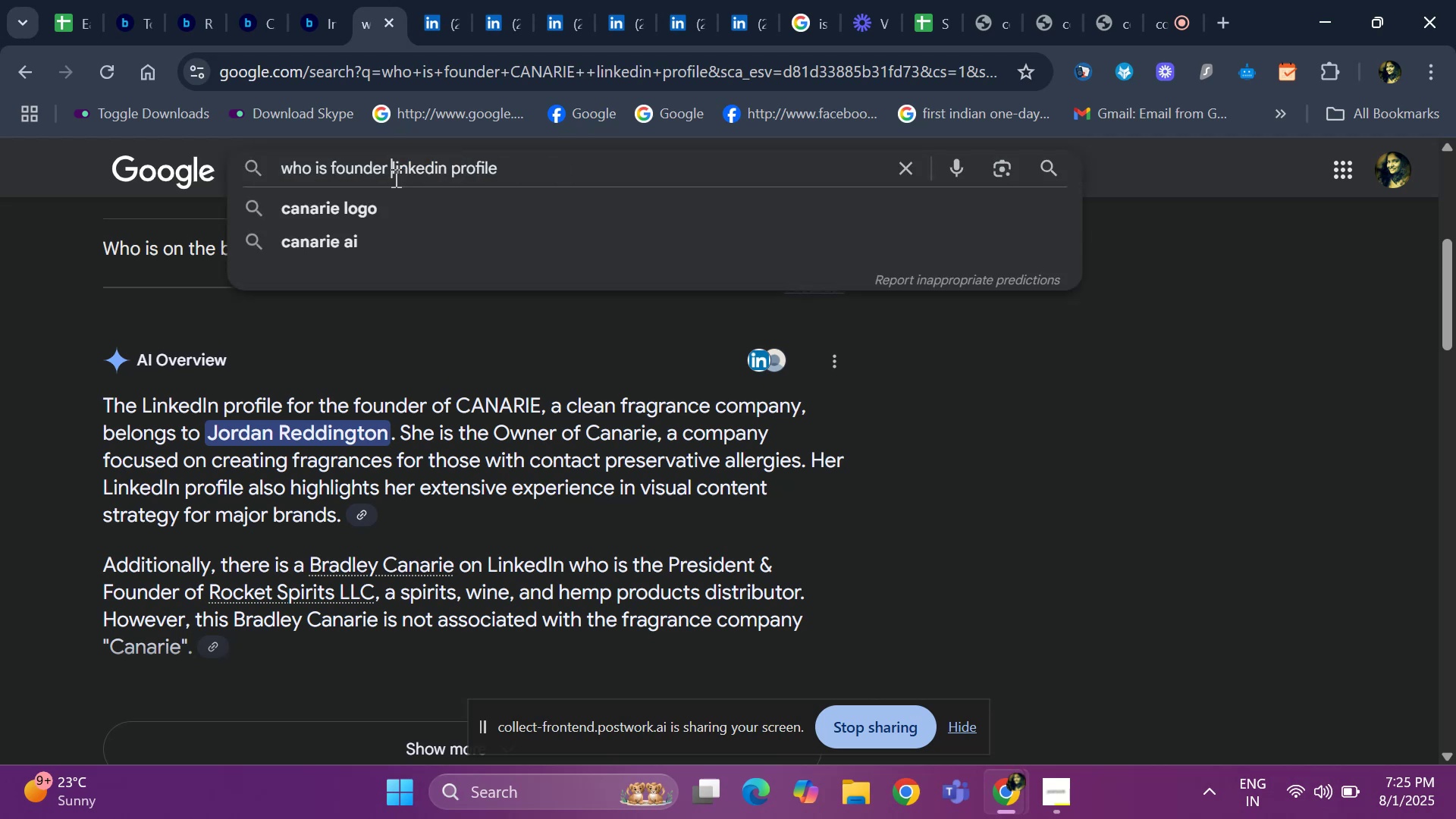 
key(Control+ControlLeft)
 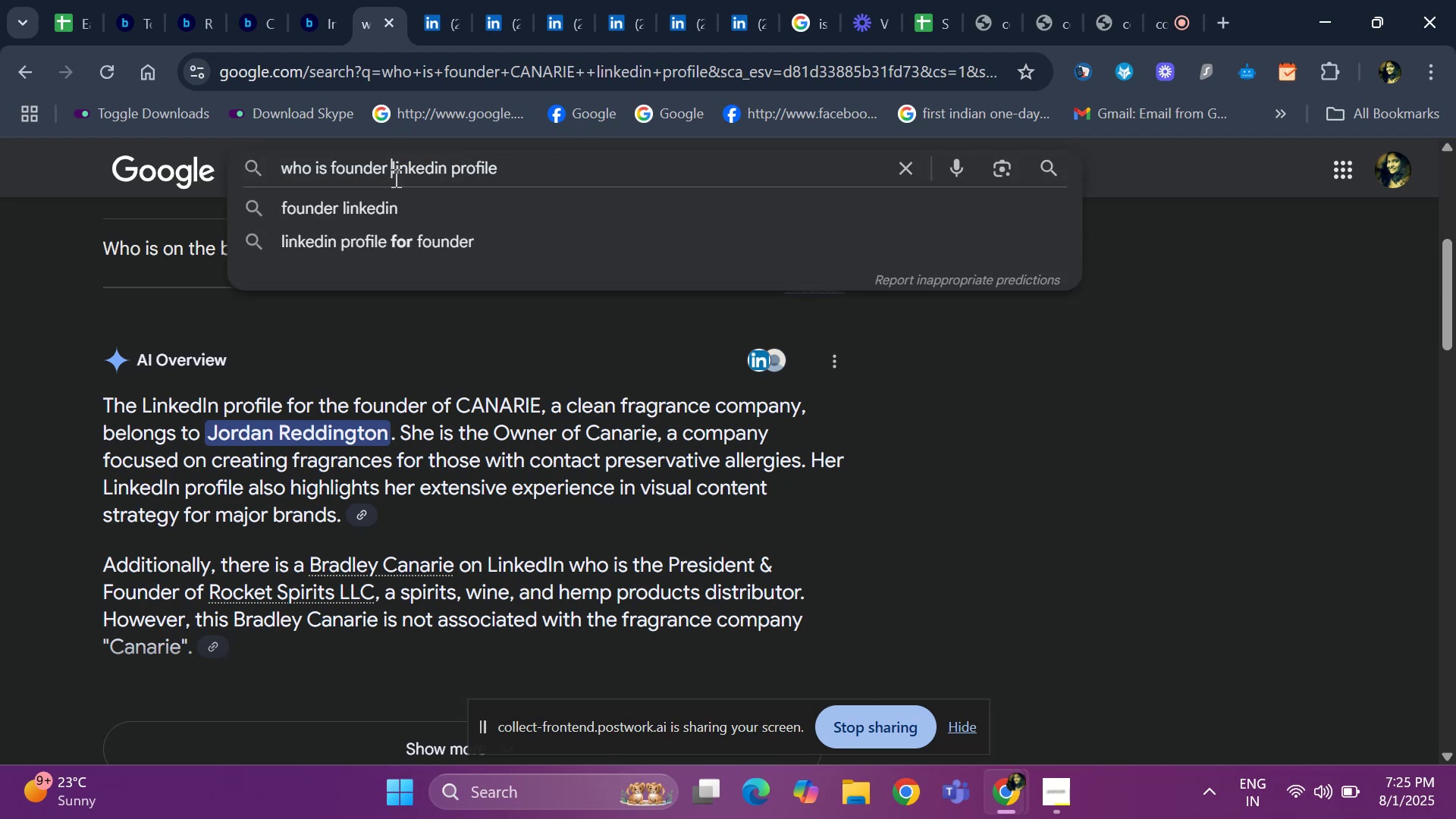 
key(Control+V)
 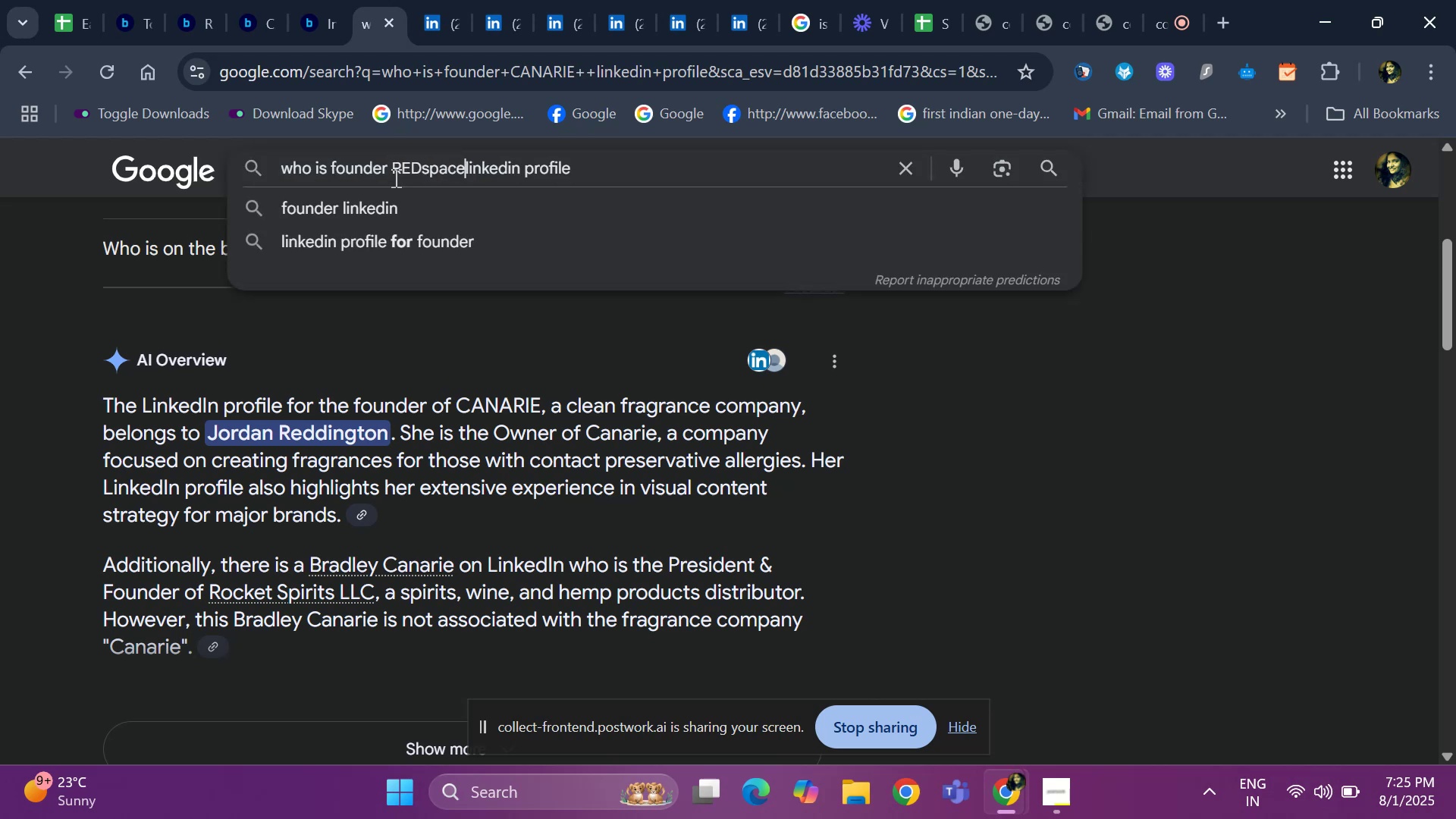 
key(Space)
 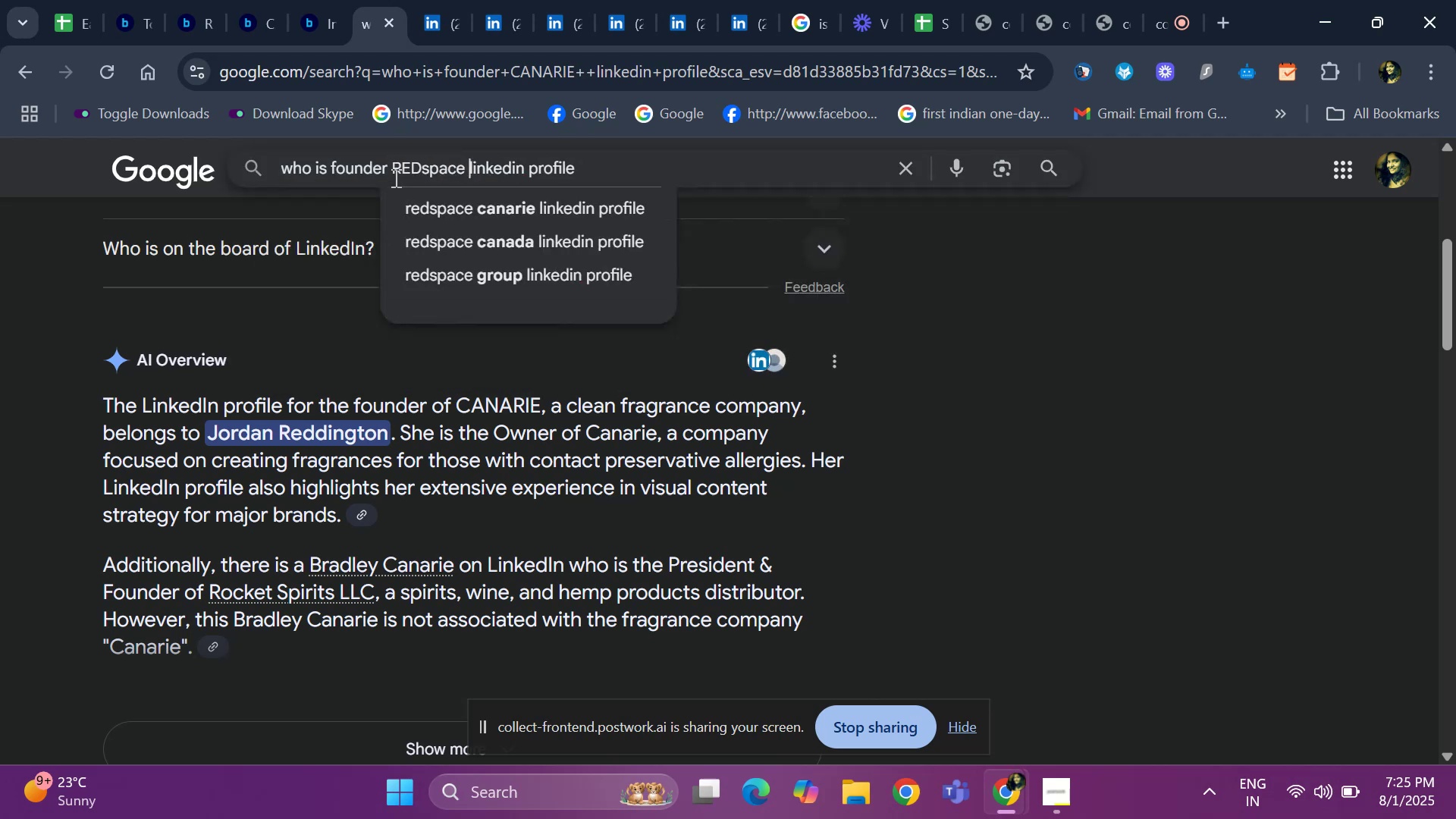 
key(Enter)
 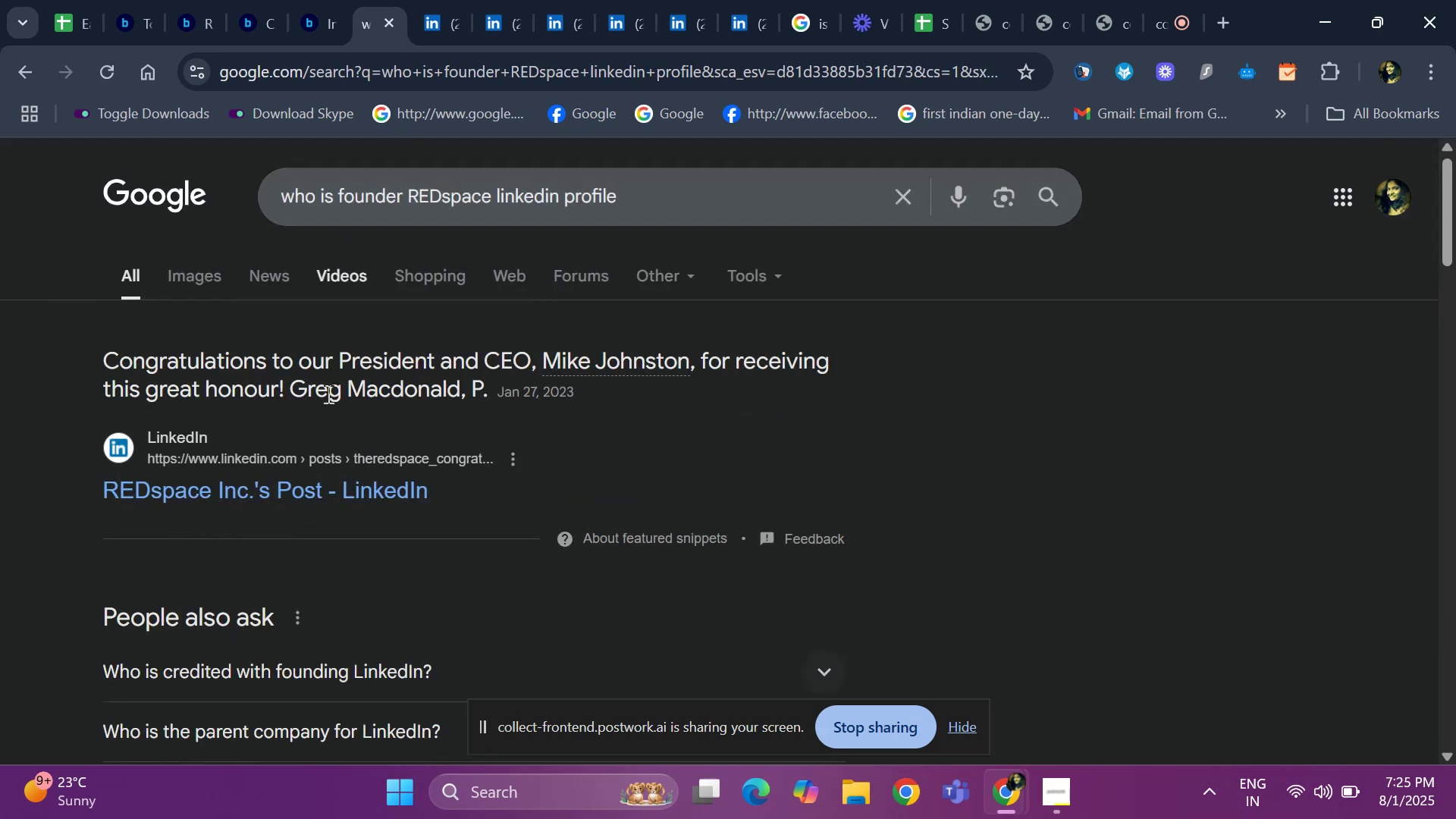 
scroll: coordinate [214, 488], scroll_direction: down, amount: 10.0
 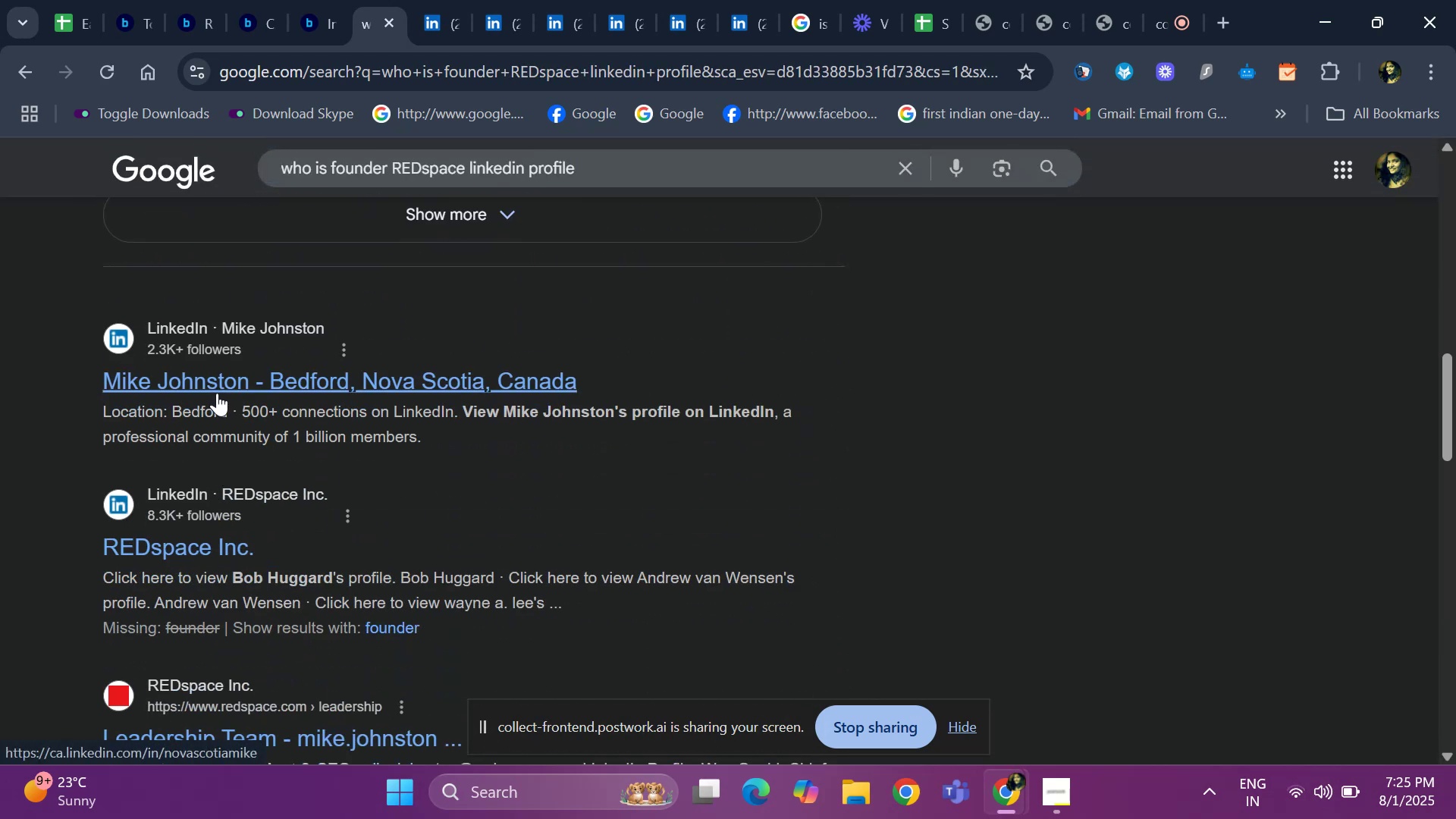 
right_click([217, 393])
 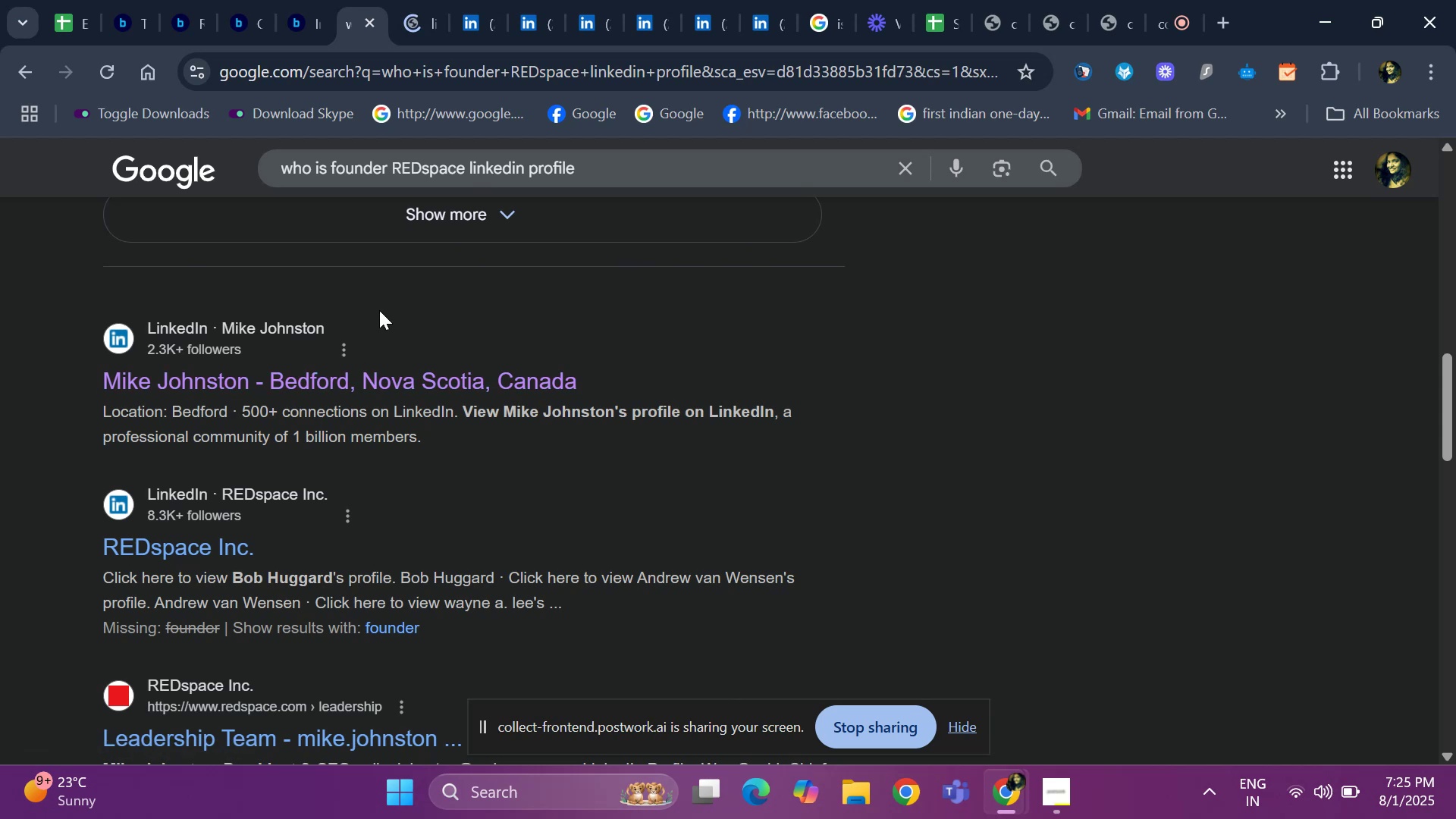 
left_click([428, 0])
 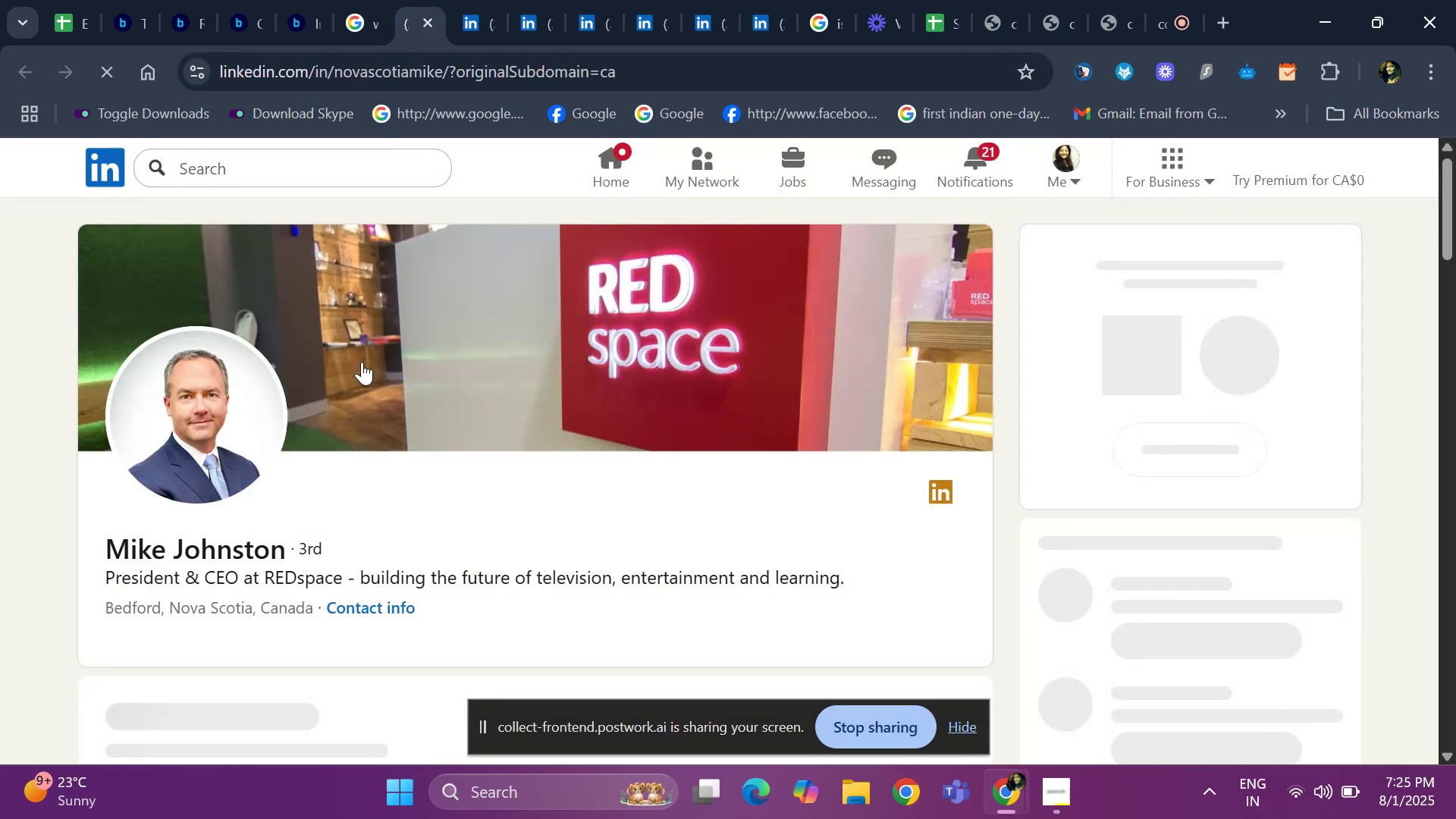 
scroll: coordinate [222, 502], scroll_direction: down, amount: 13.0
 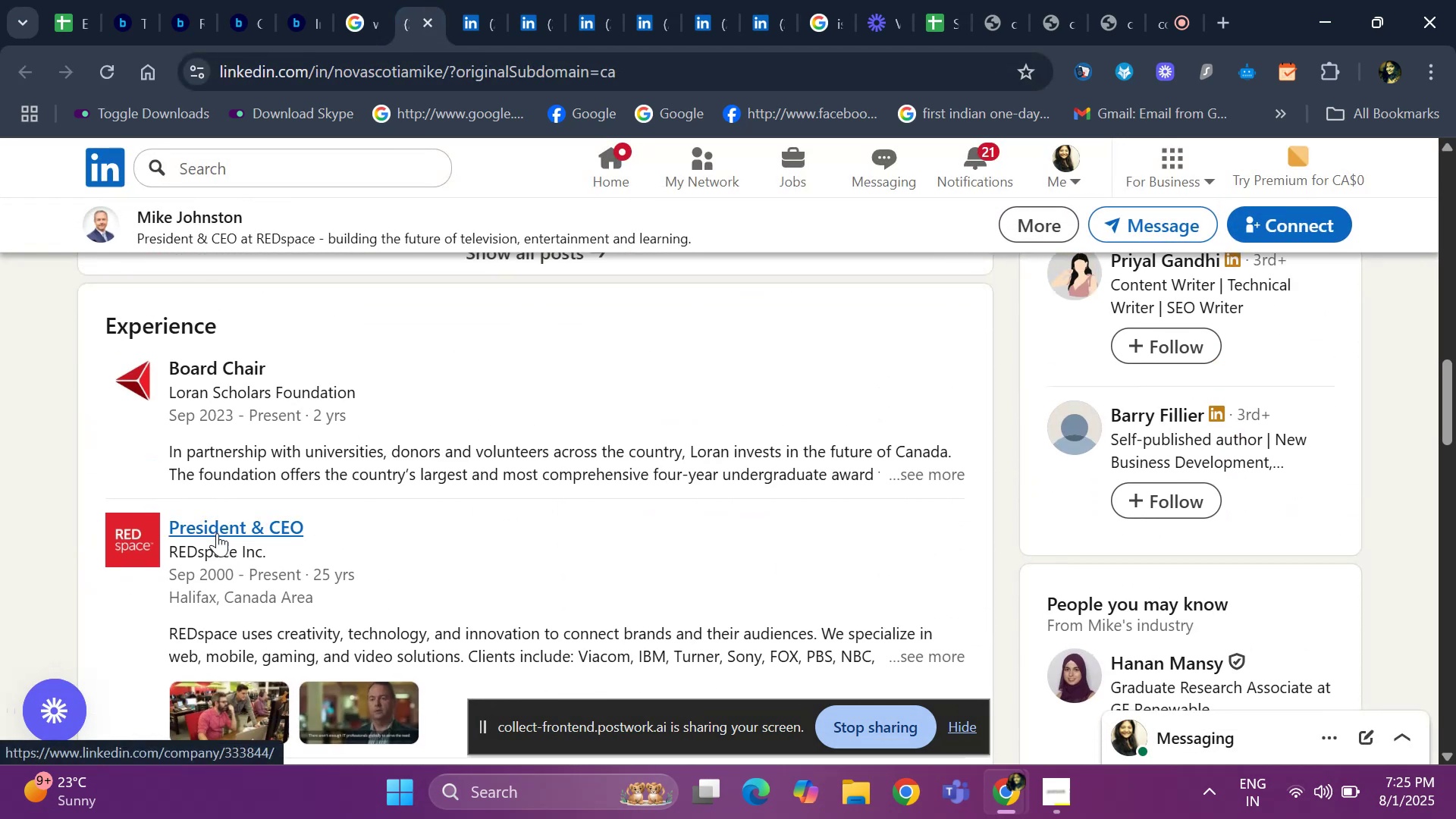 
right_click([217, 533])
 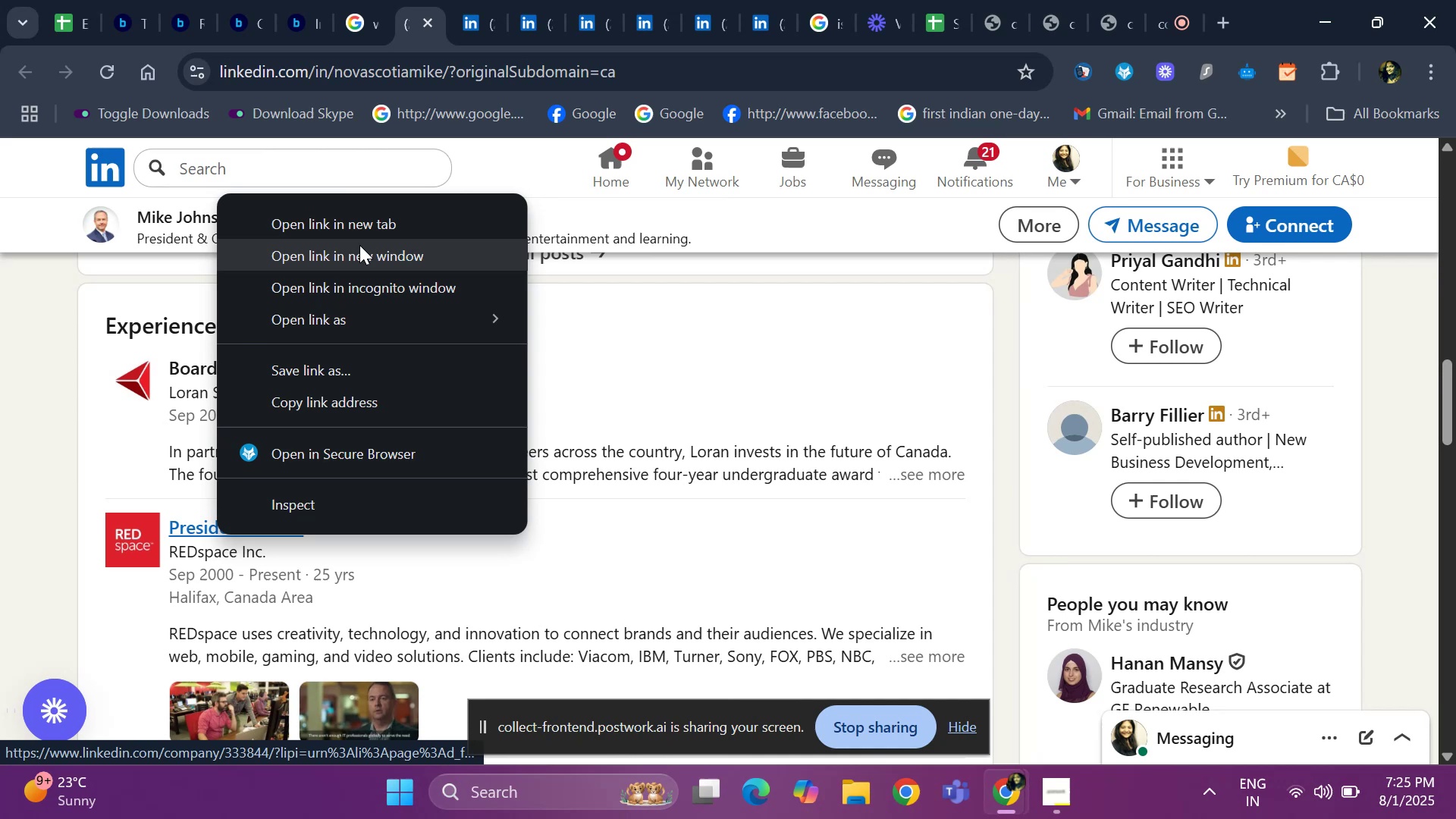 
left_click([362, 230])
 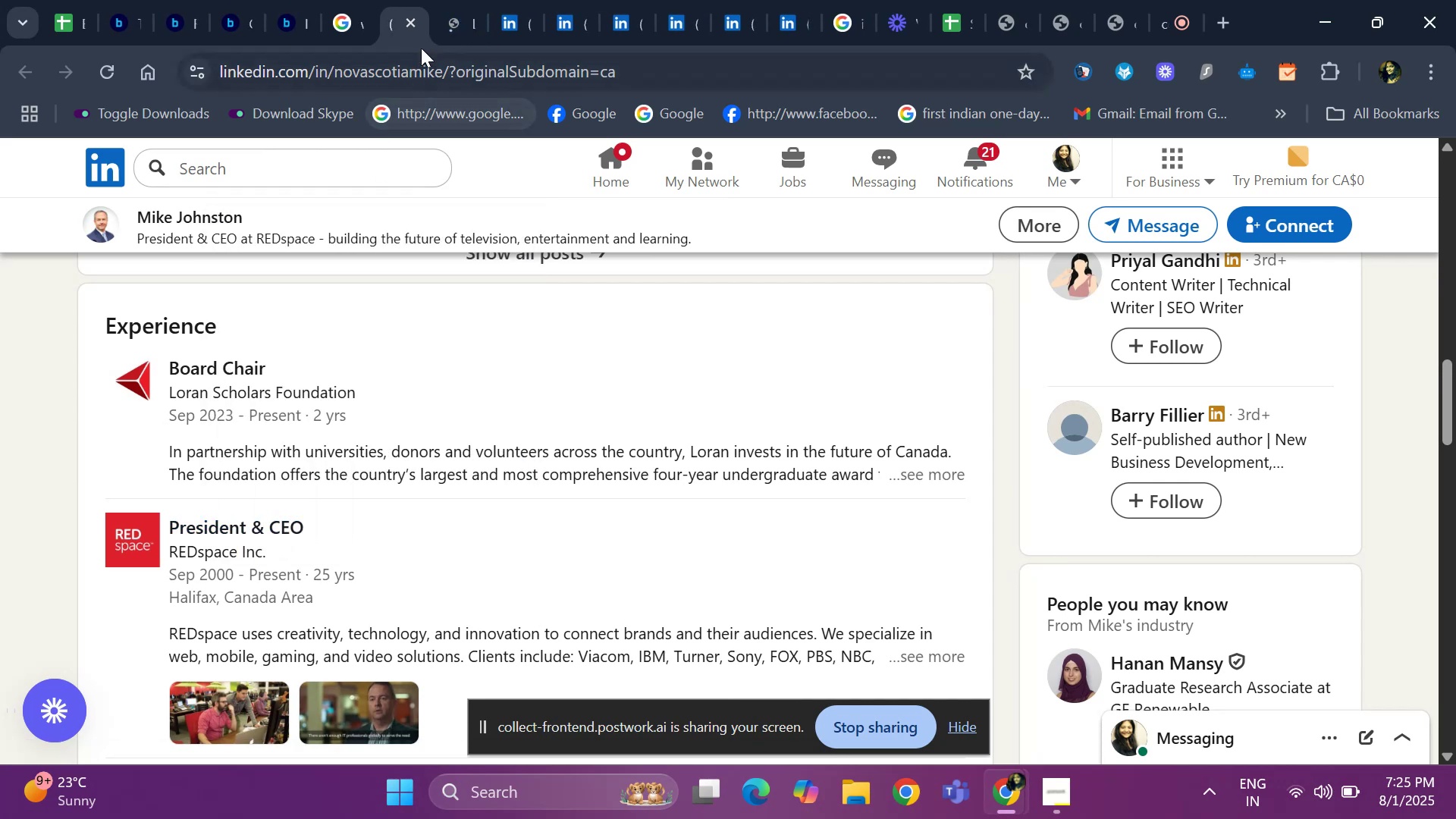 
left_click([437, 26])
 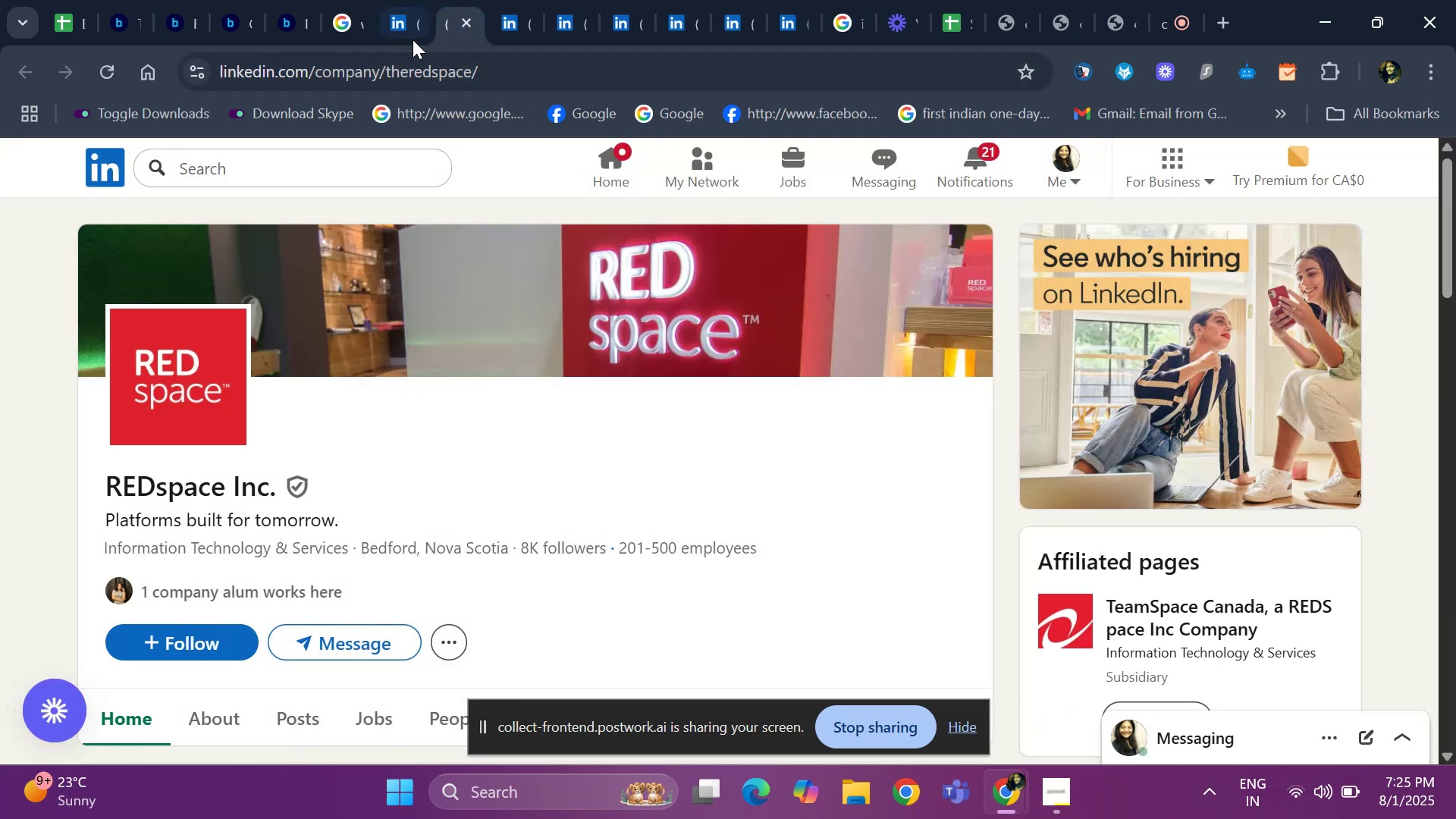 
scroll: coordinate [254, 493], scroll_direction: up, amount: 16.0
 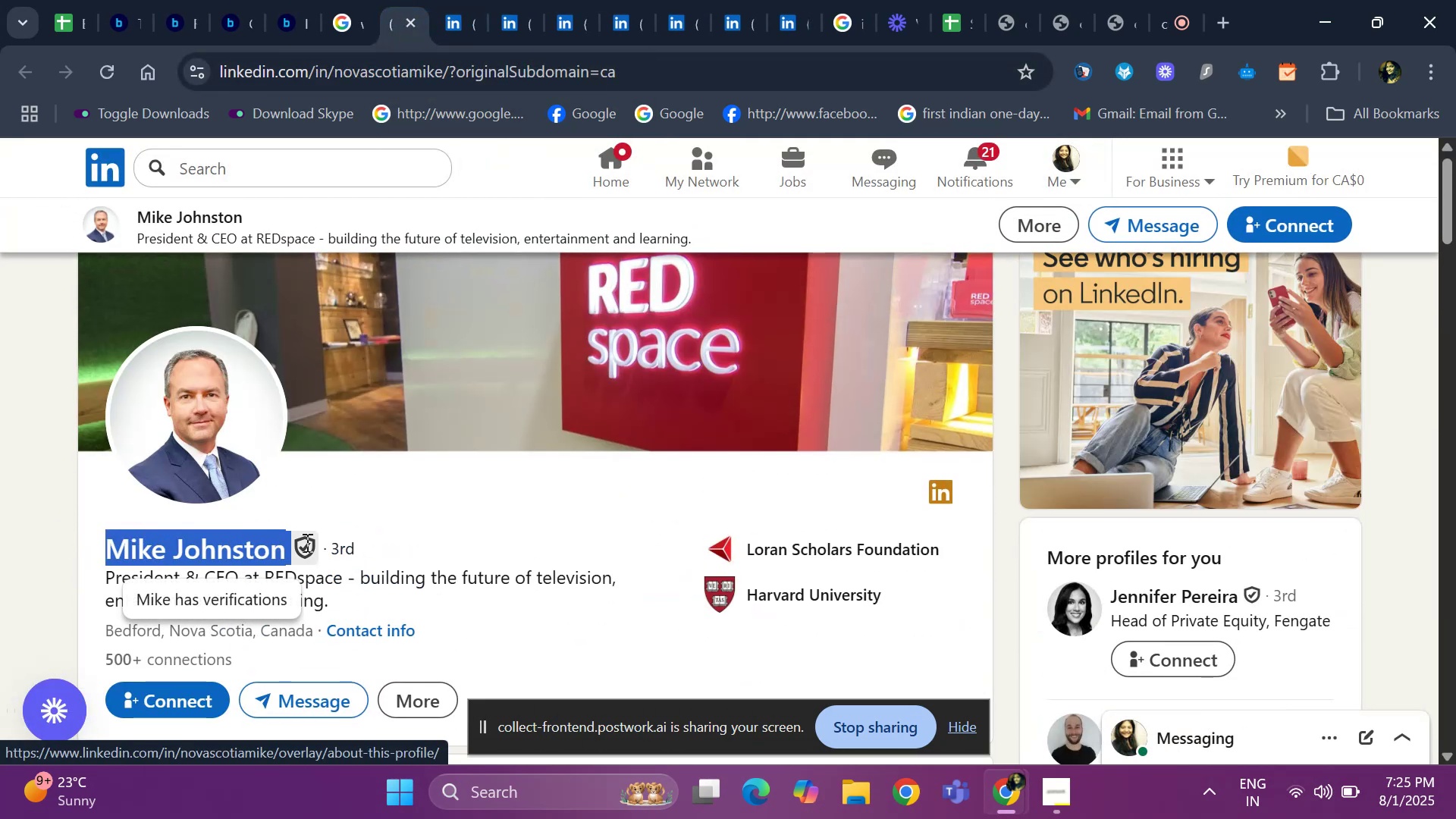 
key(Control+ControlLeft)
 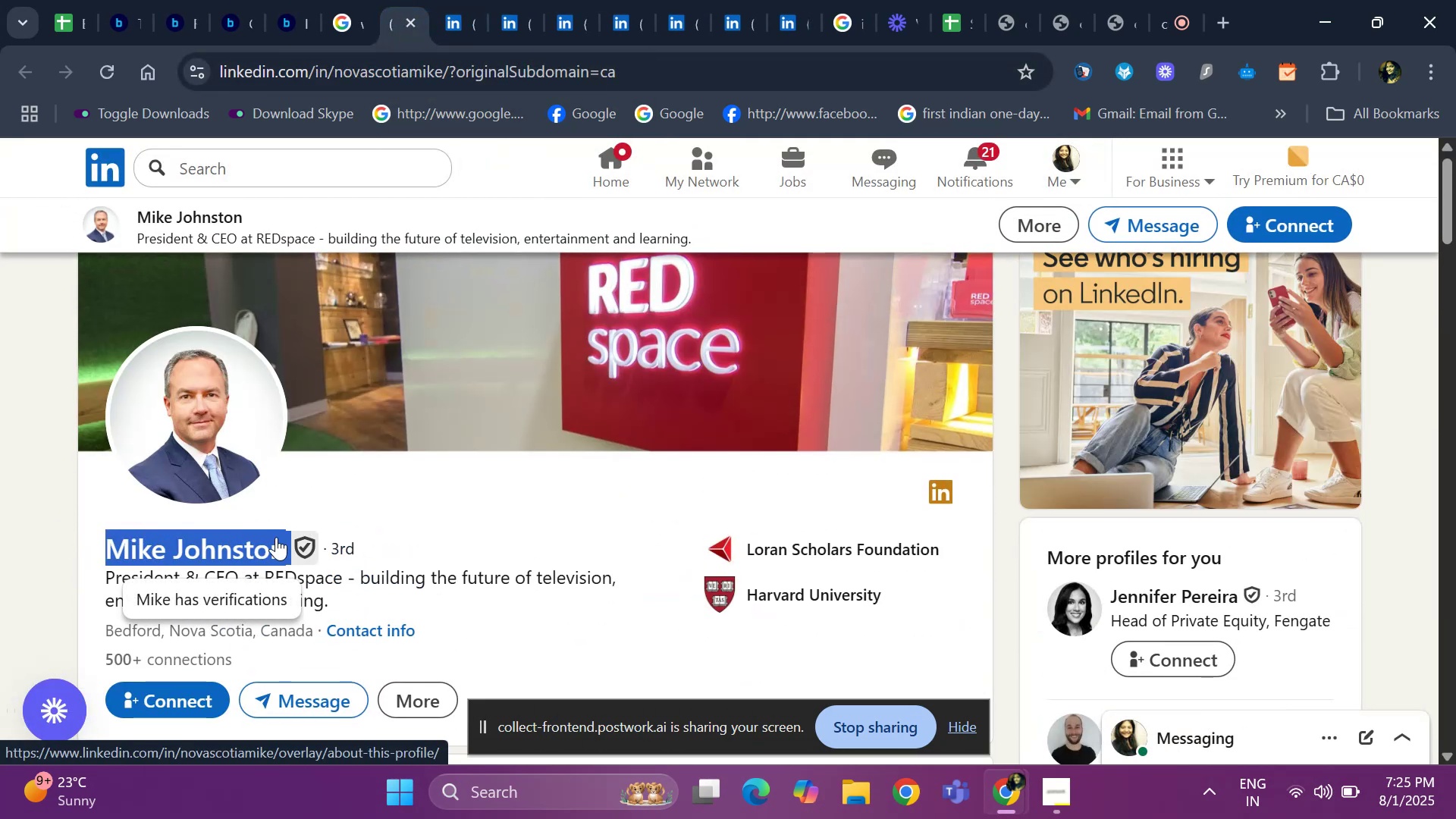 
key(Control+C)
 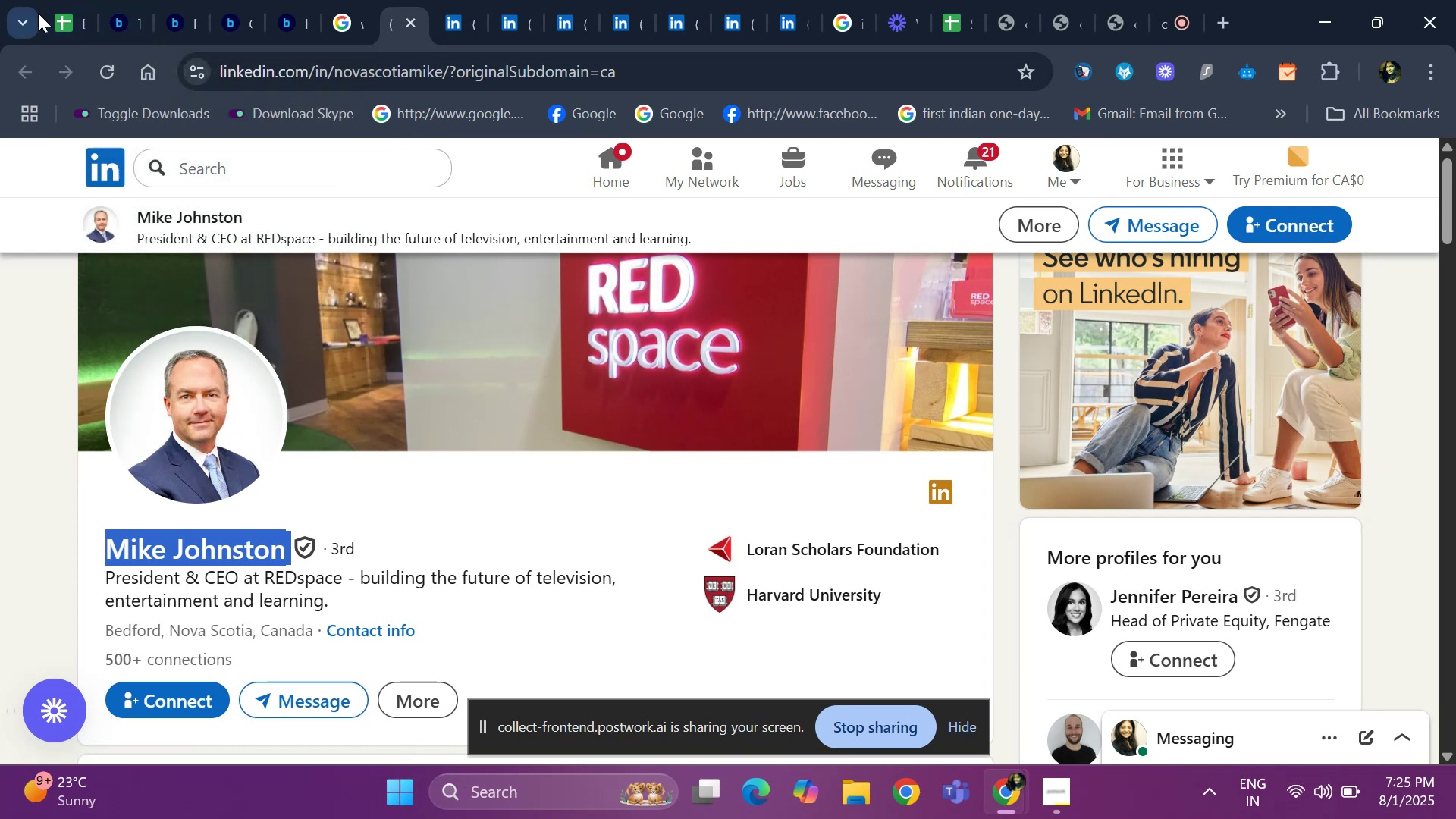 
left_click([64, 13])
 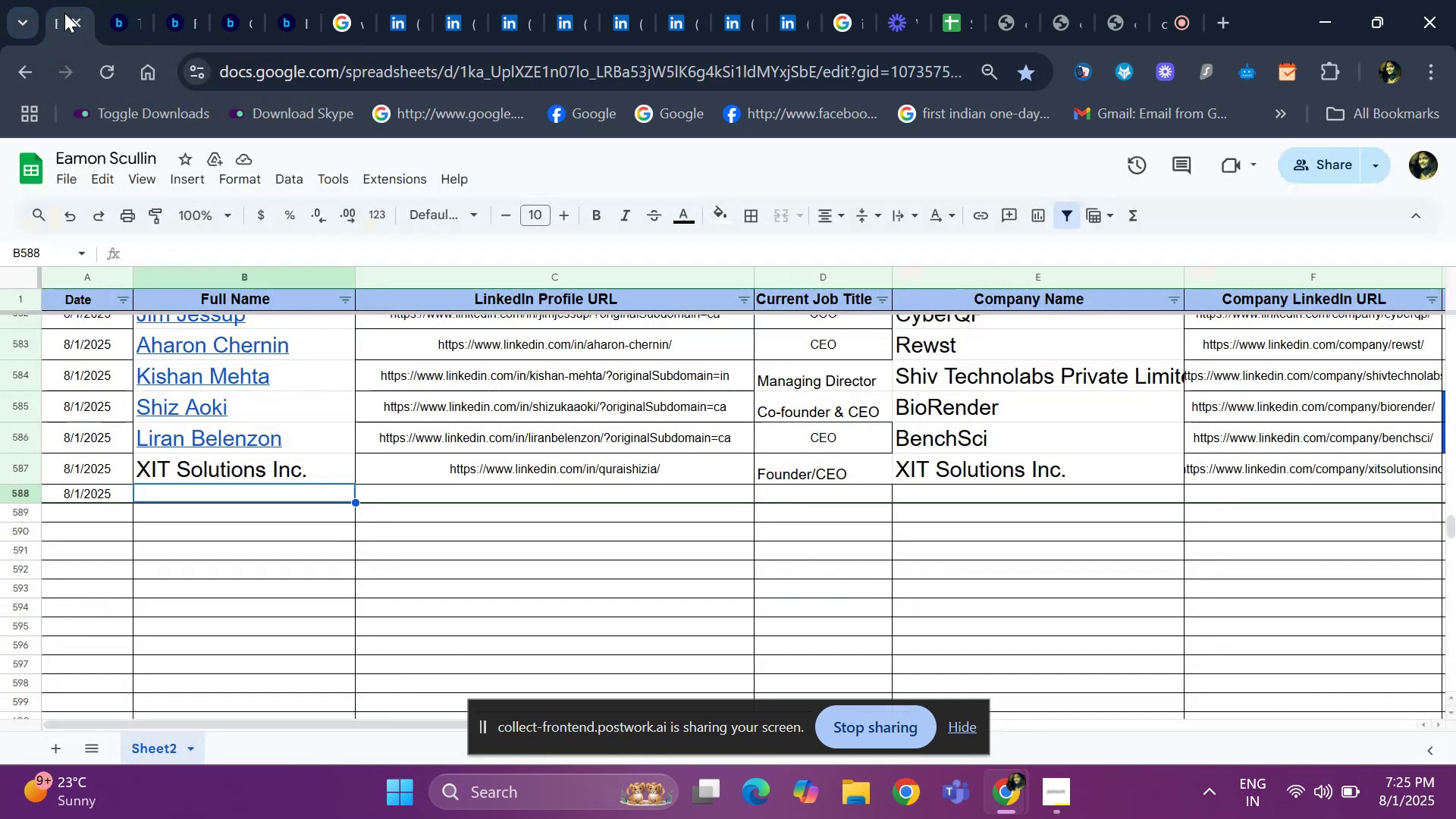 
key(Control+ControlLeft)
 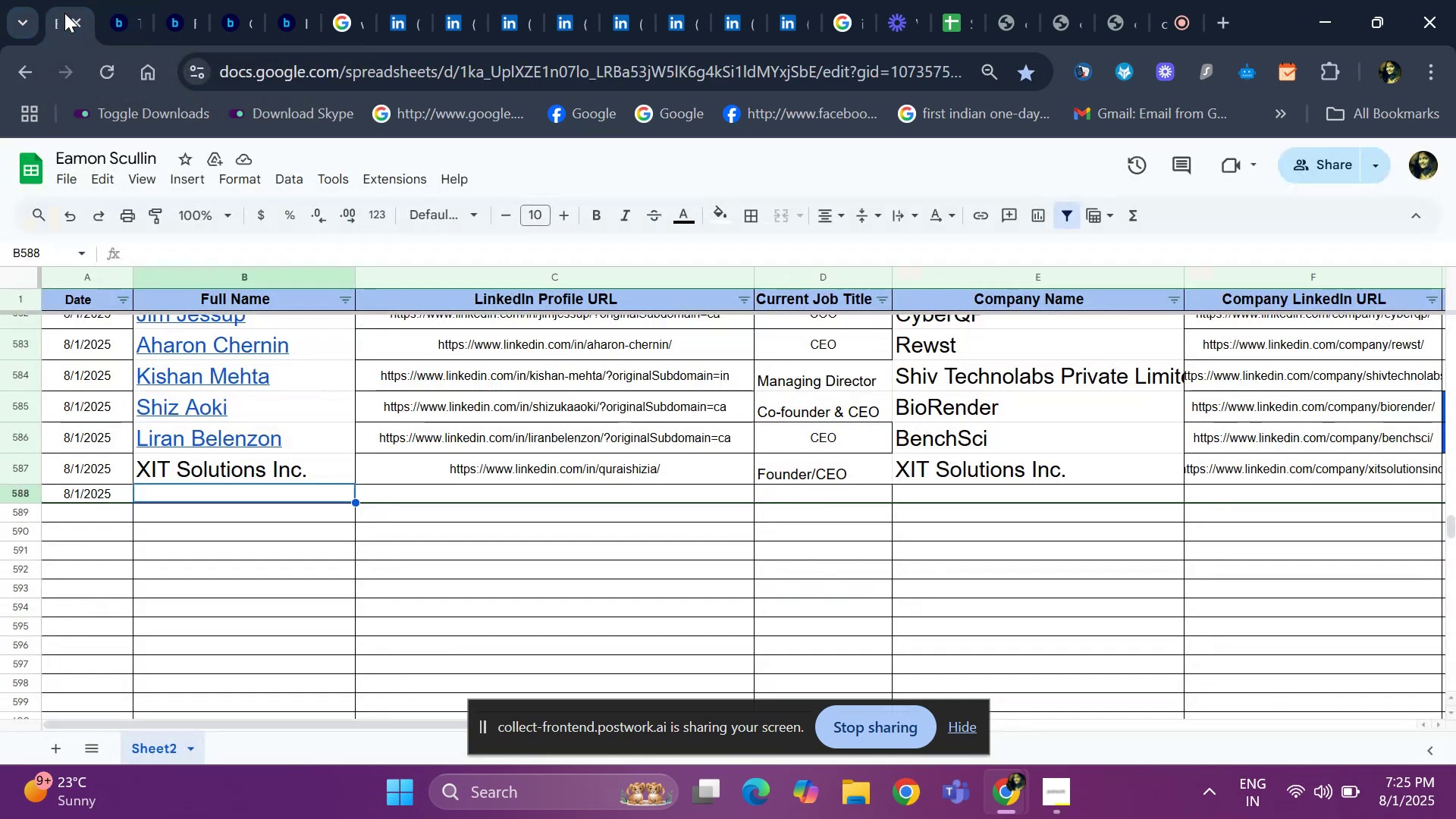 
key(Control+V)
 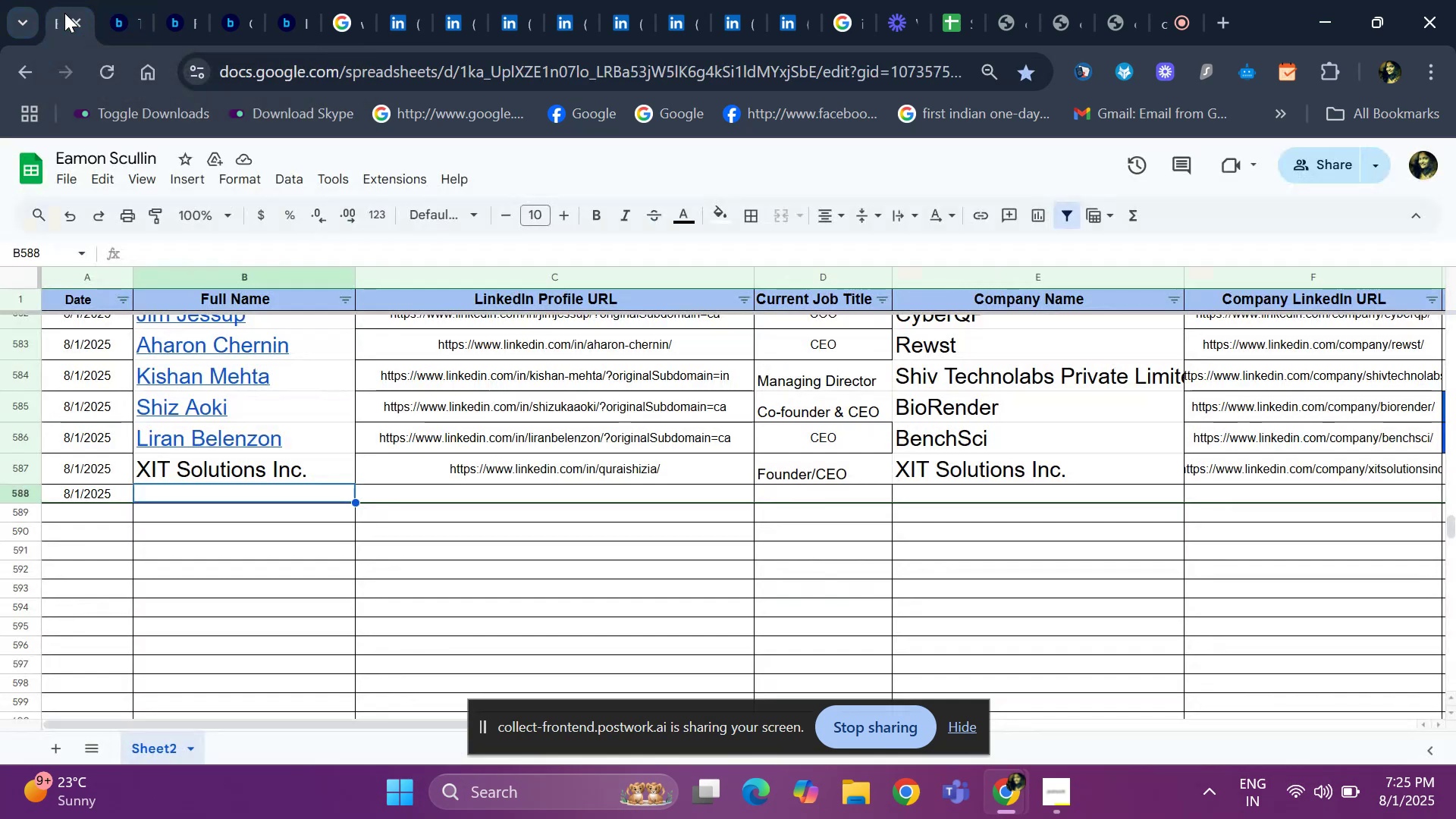 
key(ArrowRight)
 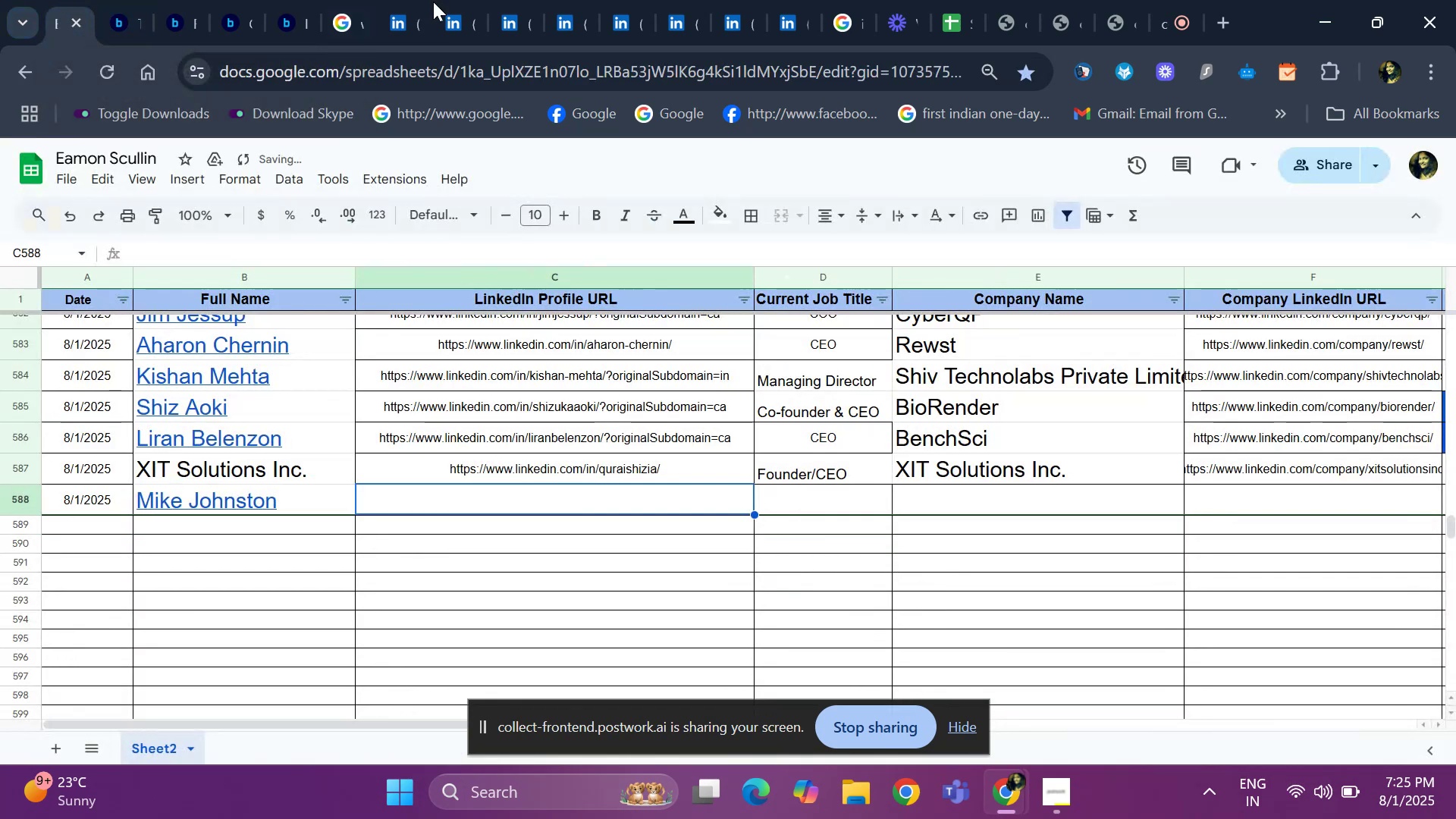 
left_click([406, 16])
 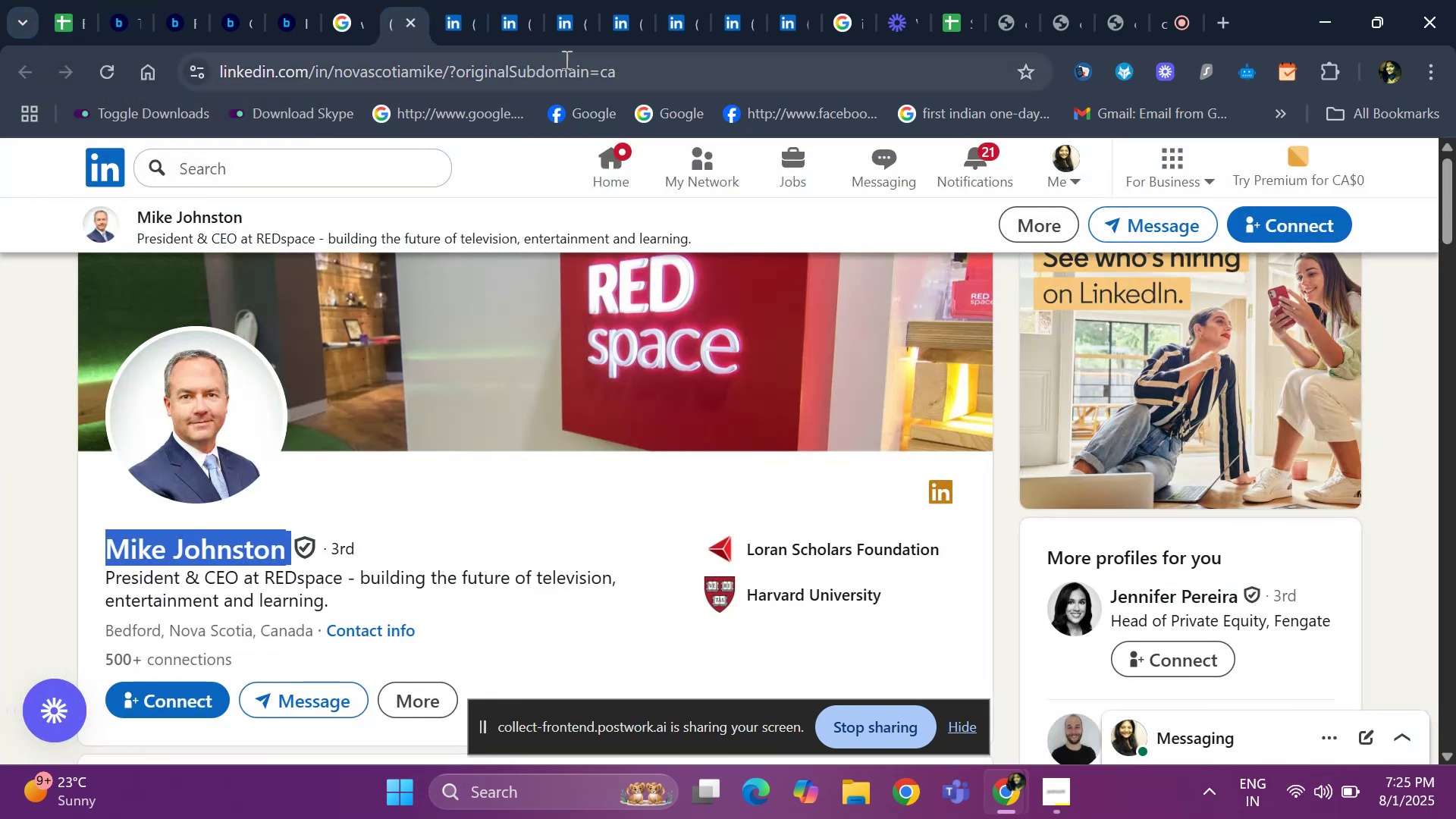 
key(Control+C)
 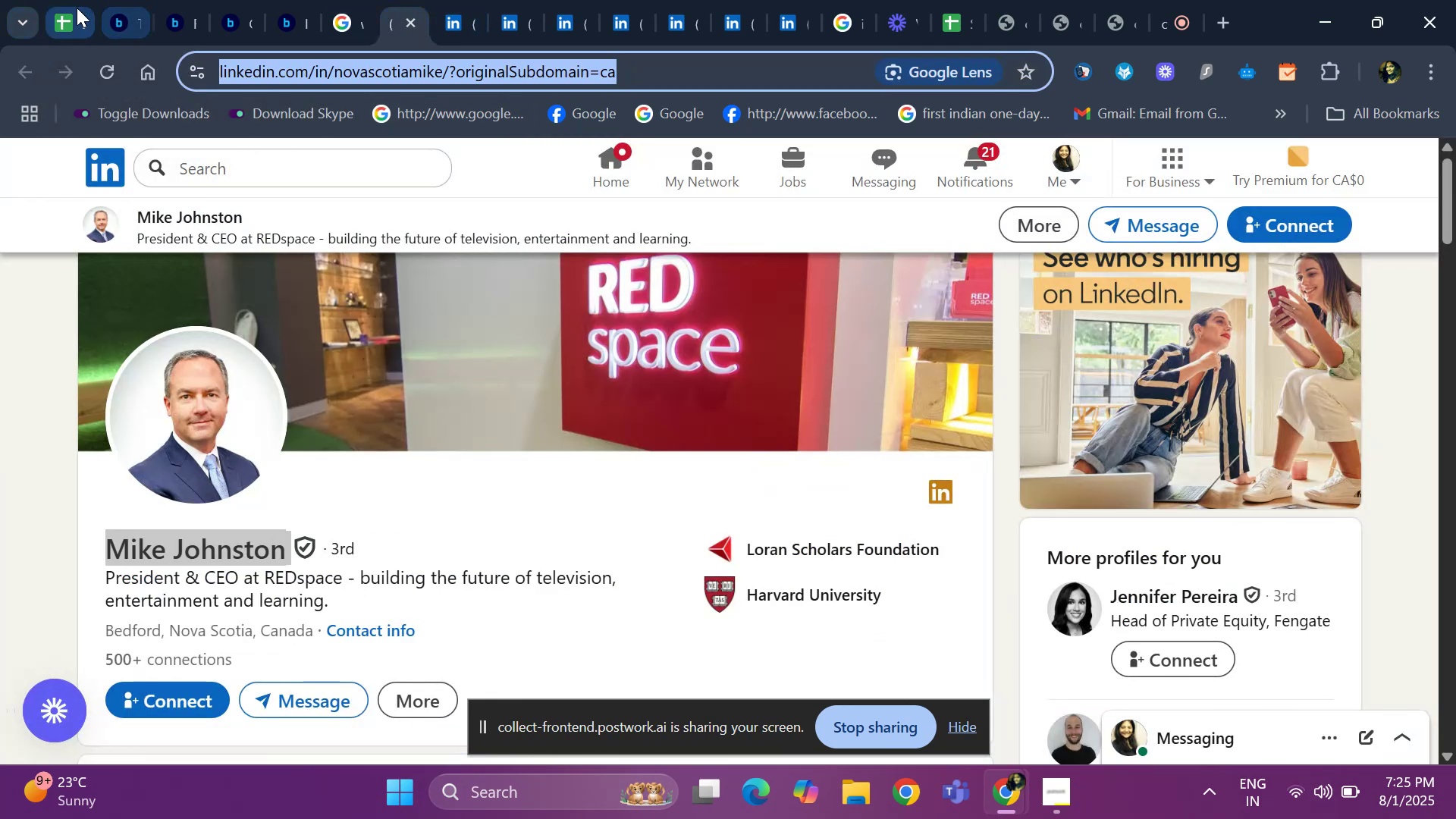 
left_click([74, 11])
 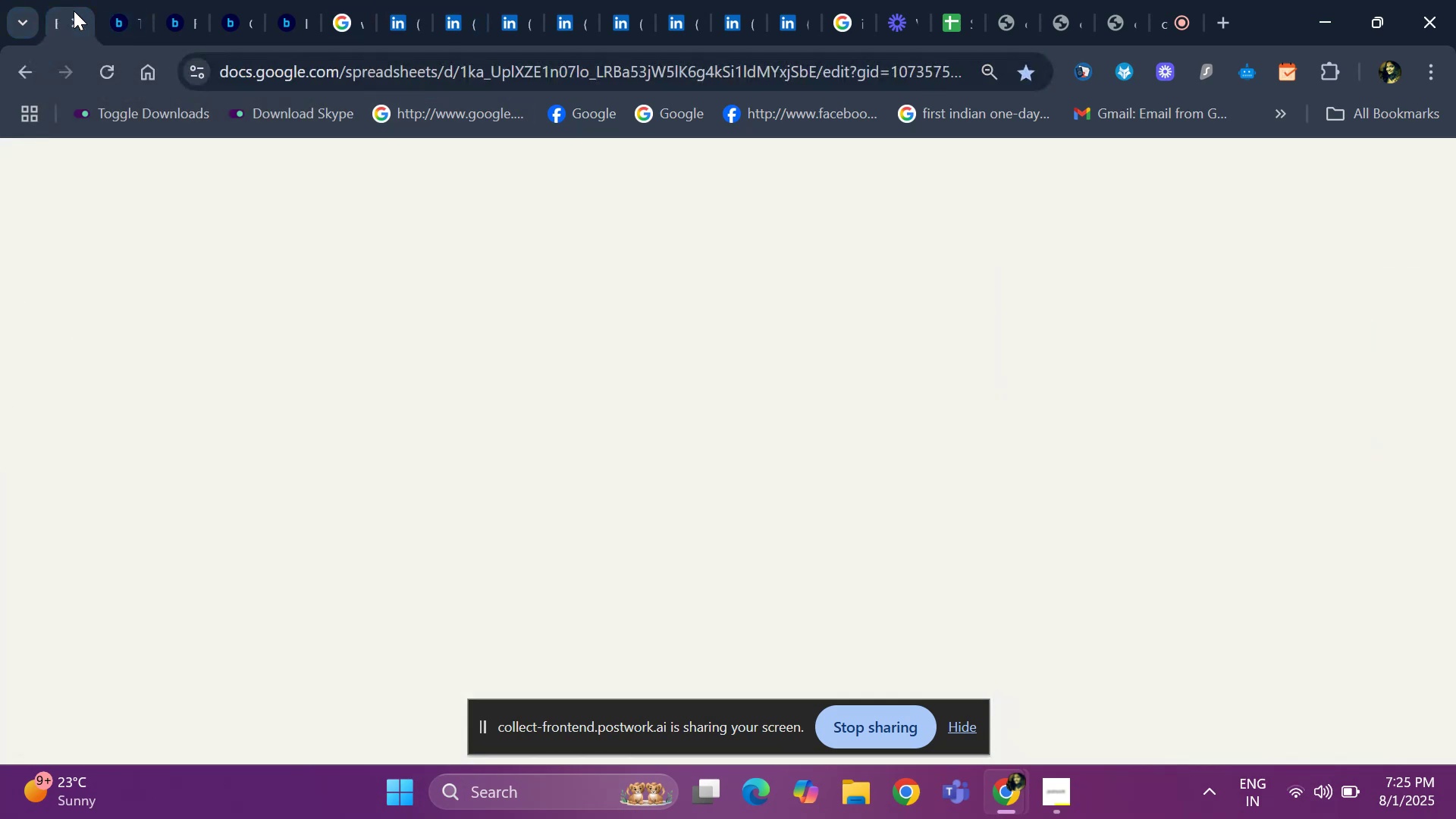 
key(Control+V)
 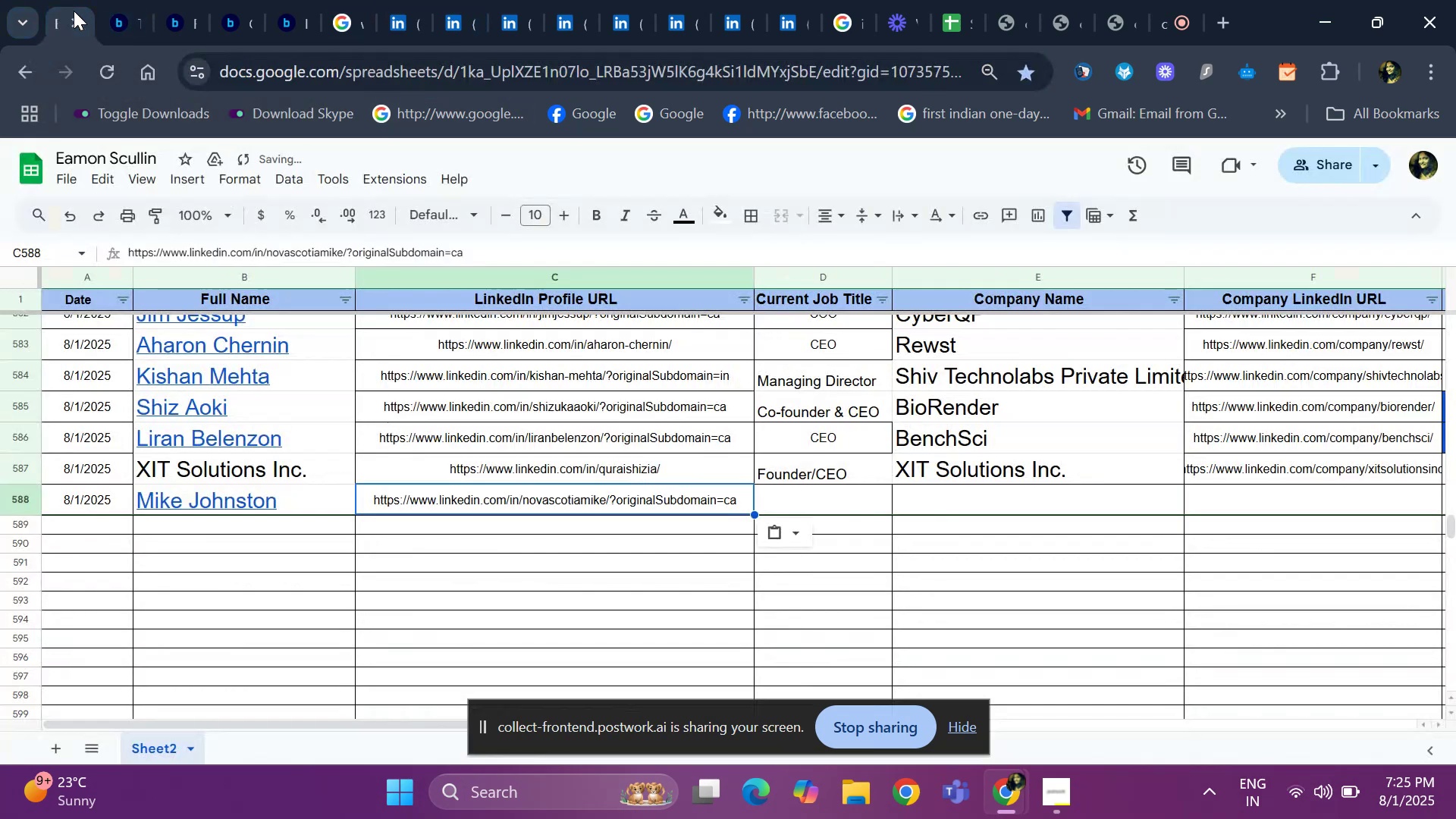 
key(ArrowRight)
 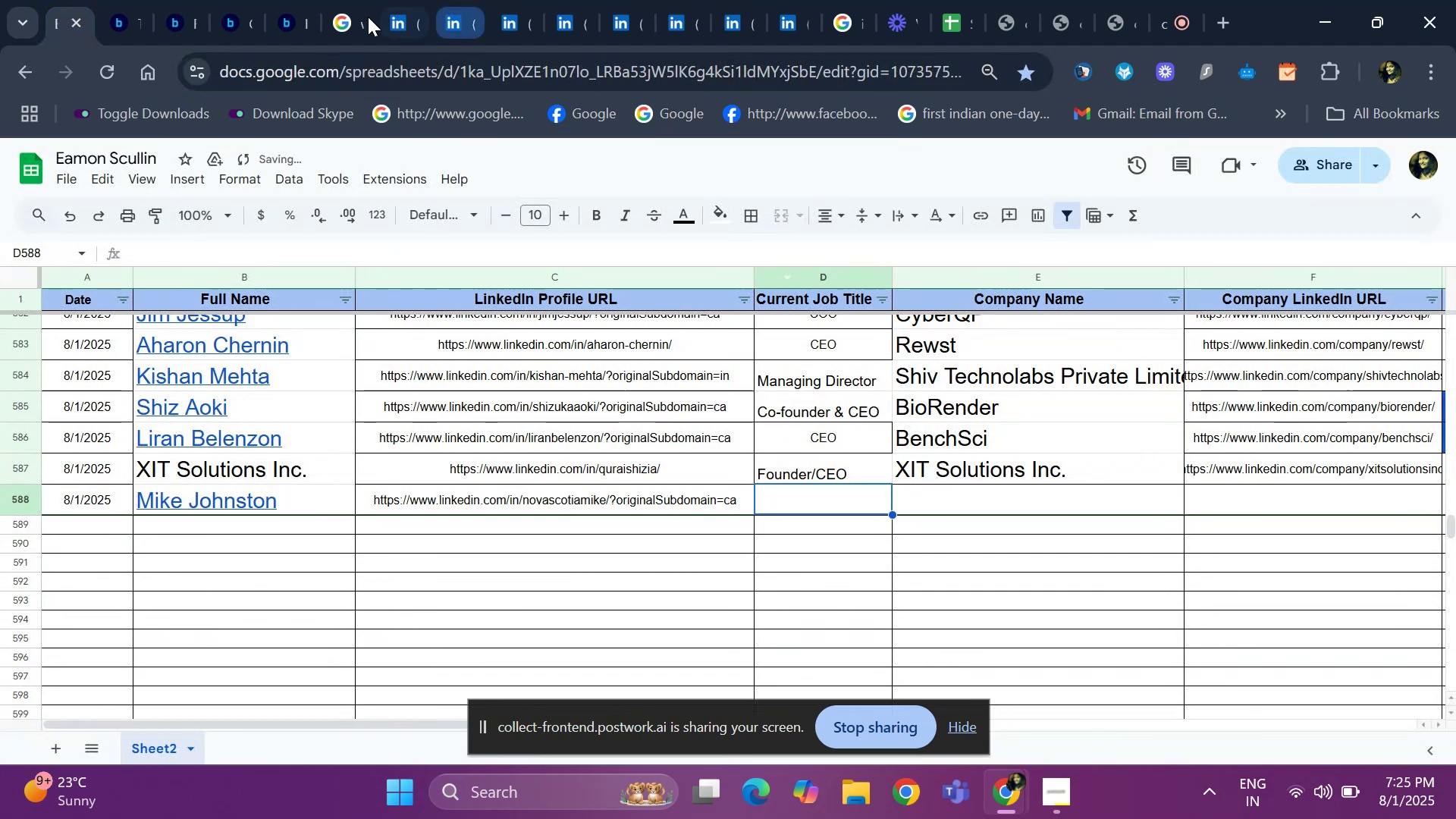 
left_click([410, 17])
 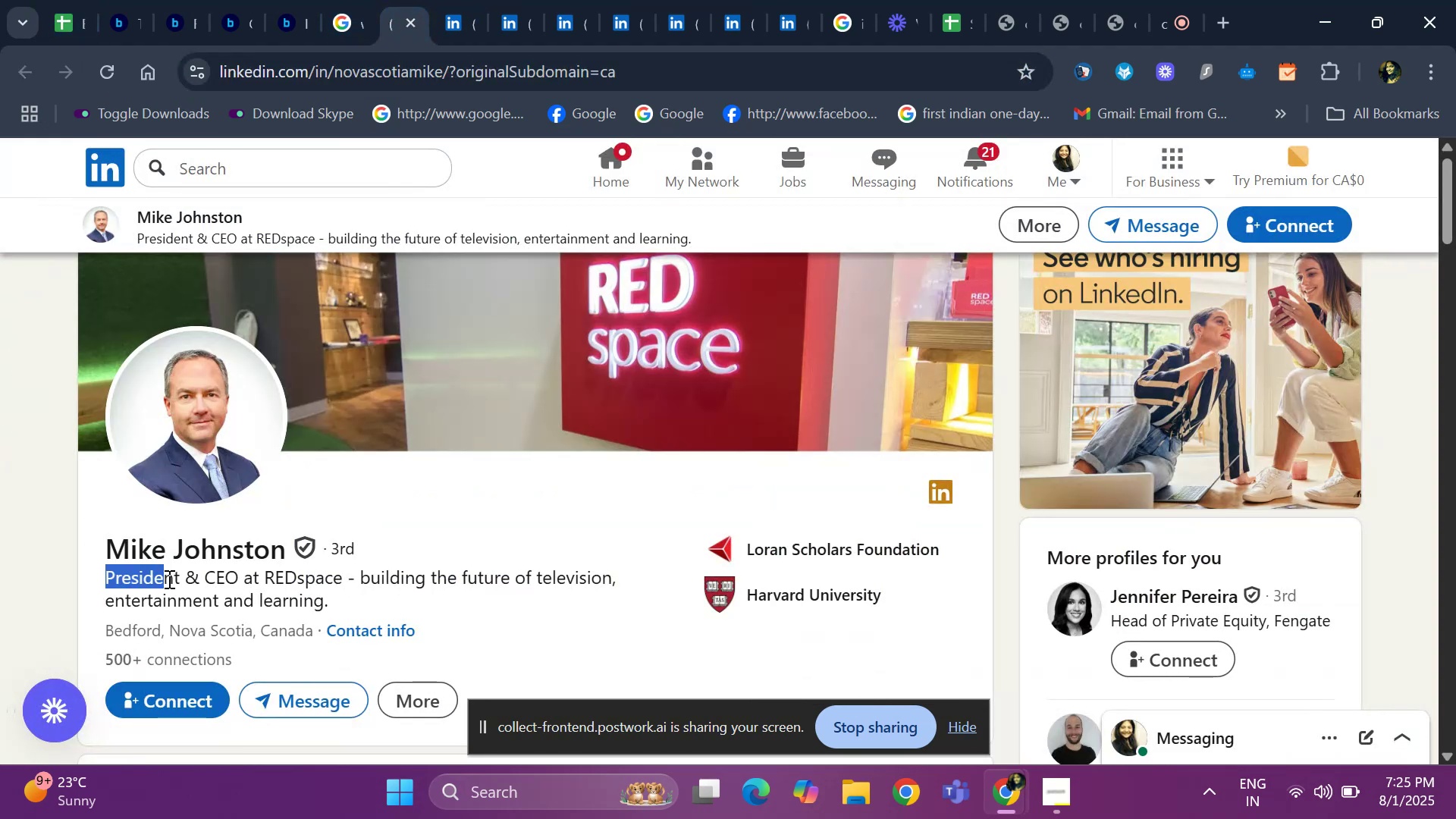 
key(Control+ControlLeft)
 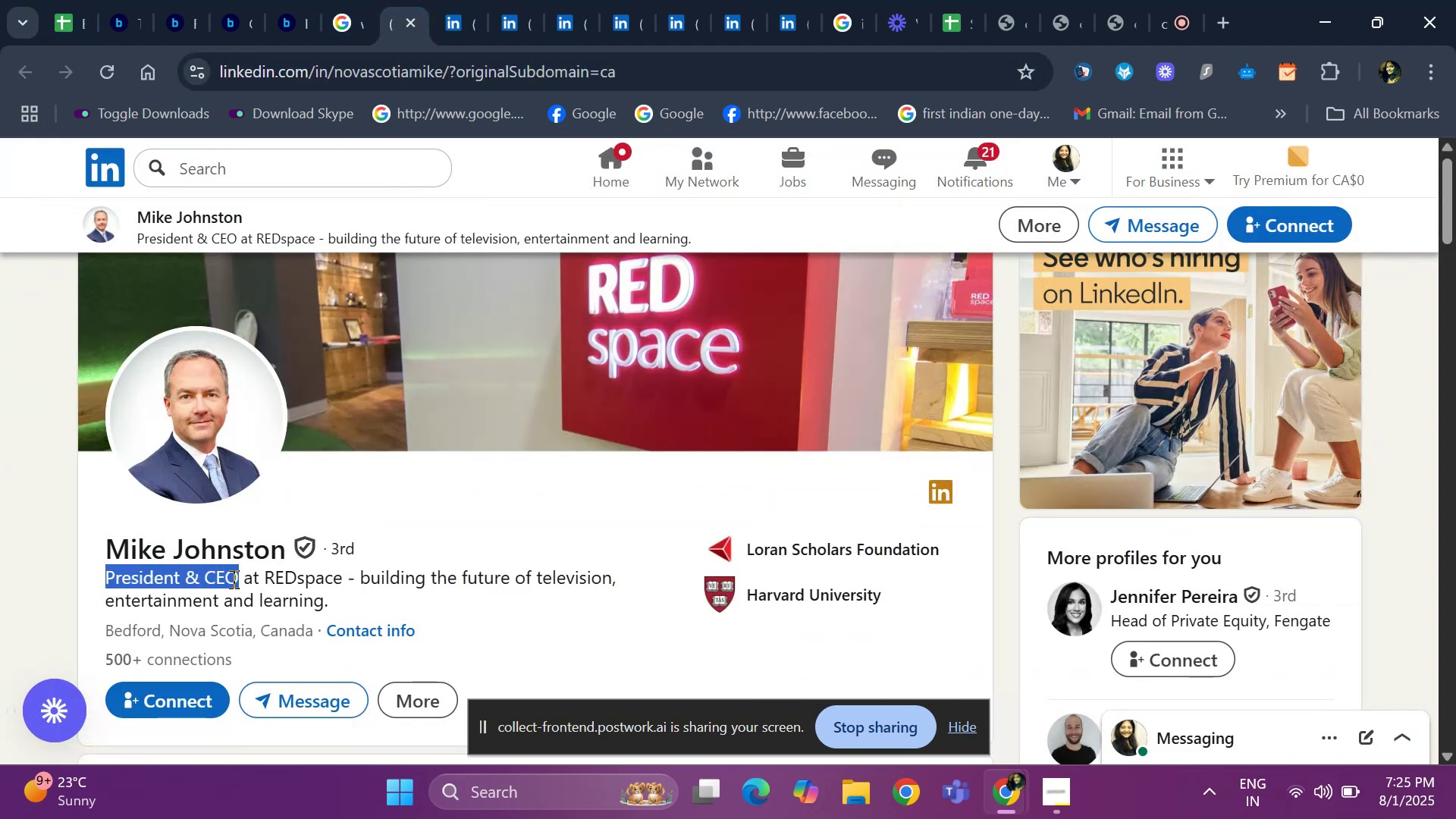 
key(Control+C)
 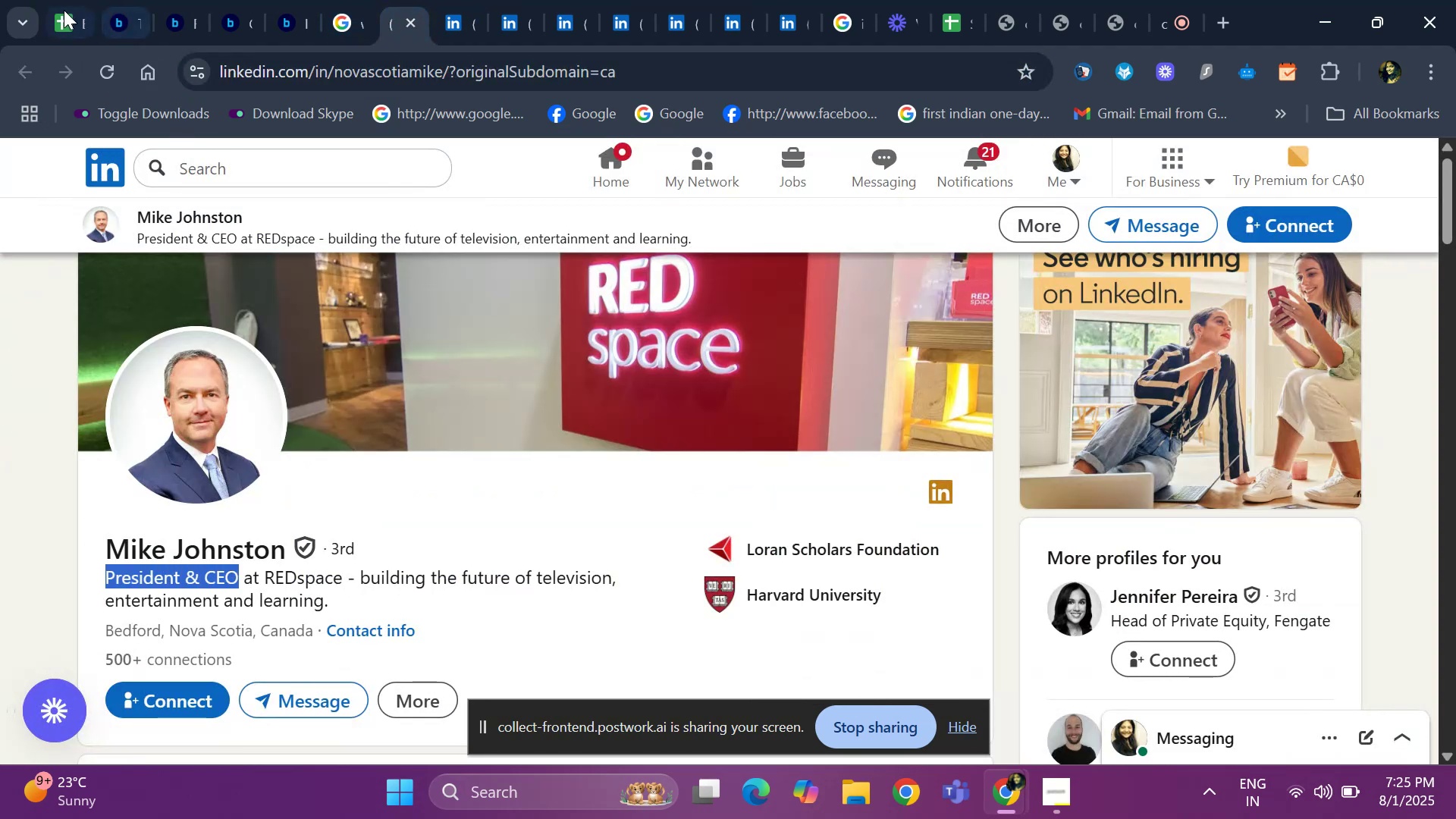 
left_click([60, 10])
 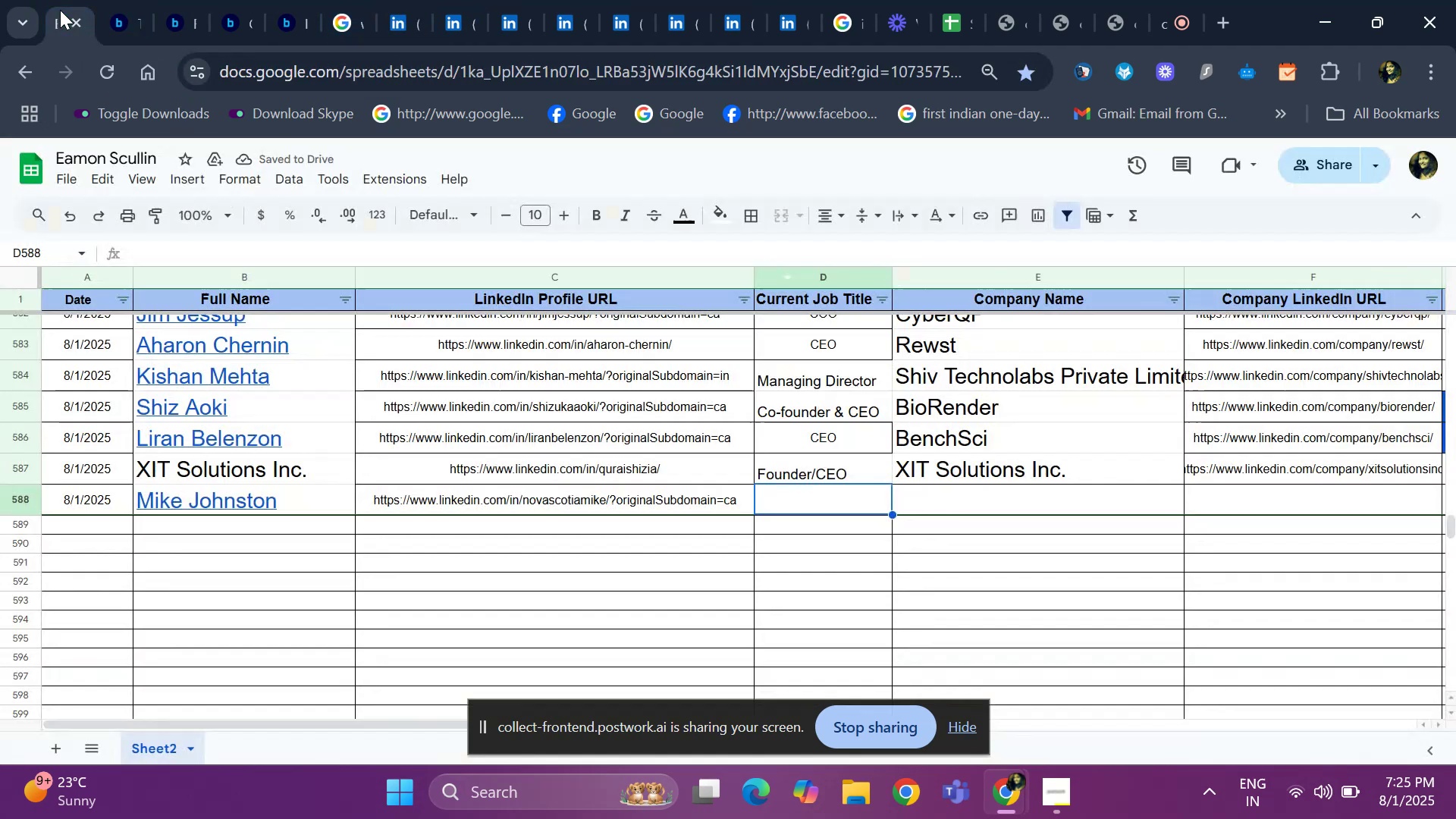 
hold_key(key=ControlLeft, duration=0.38)
 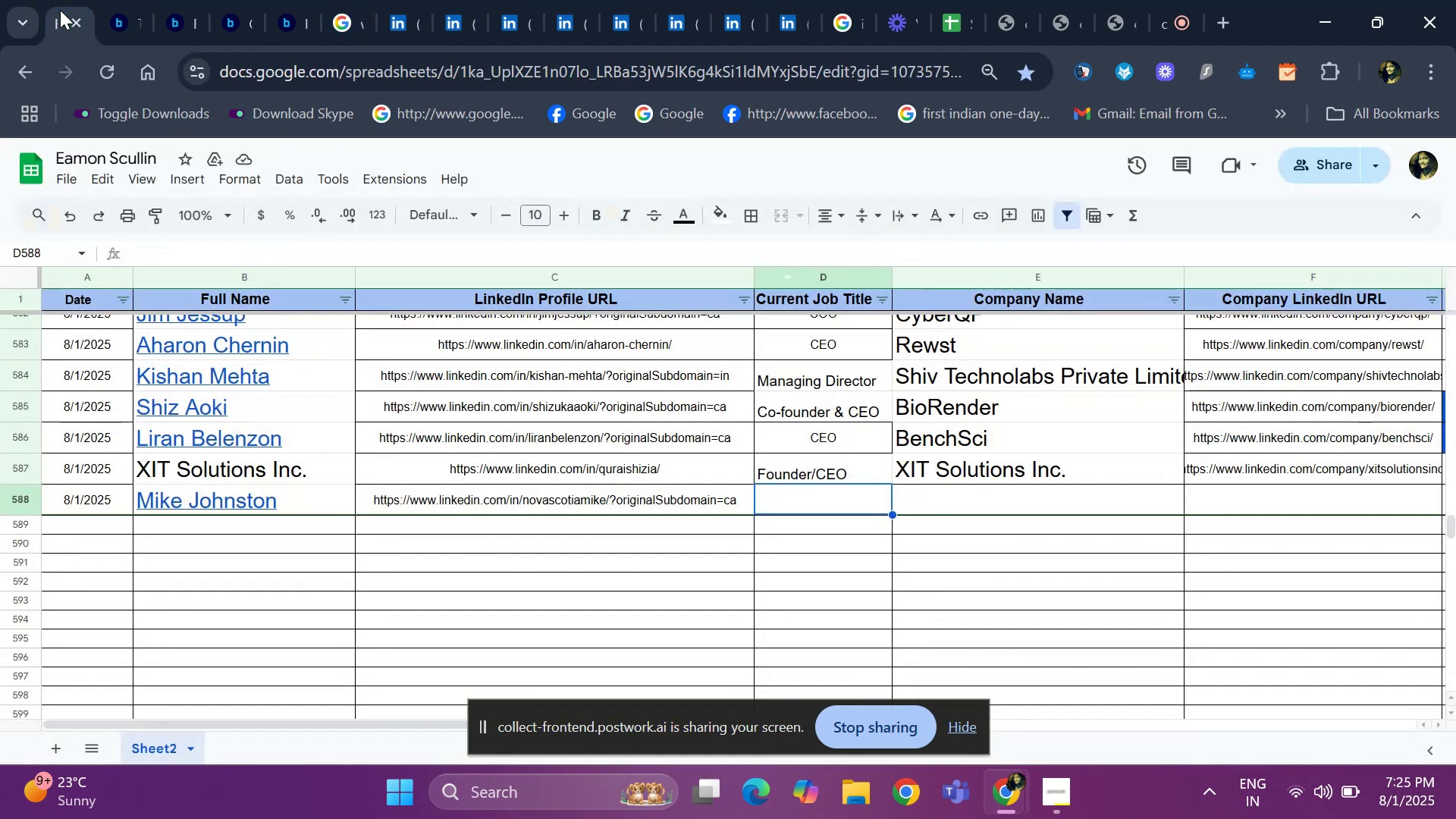 
key(Control+V)
 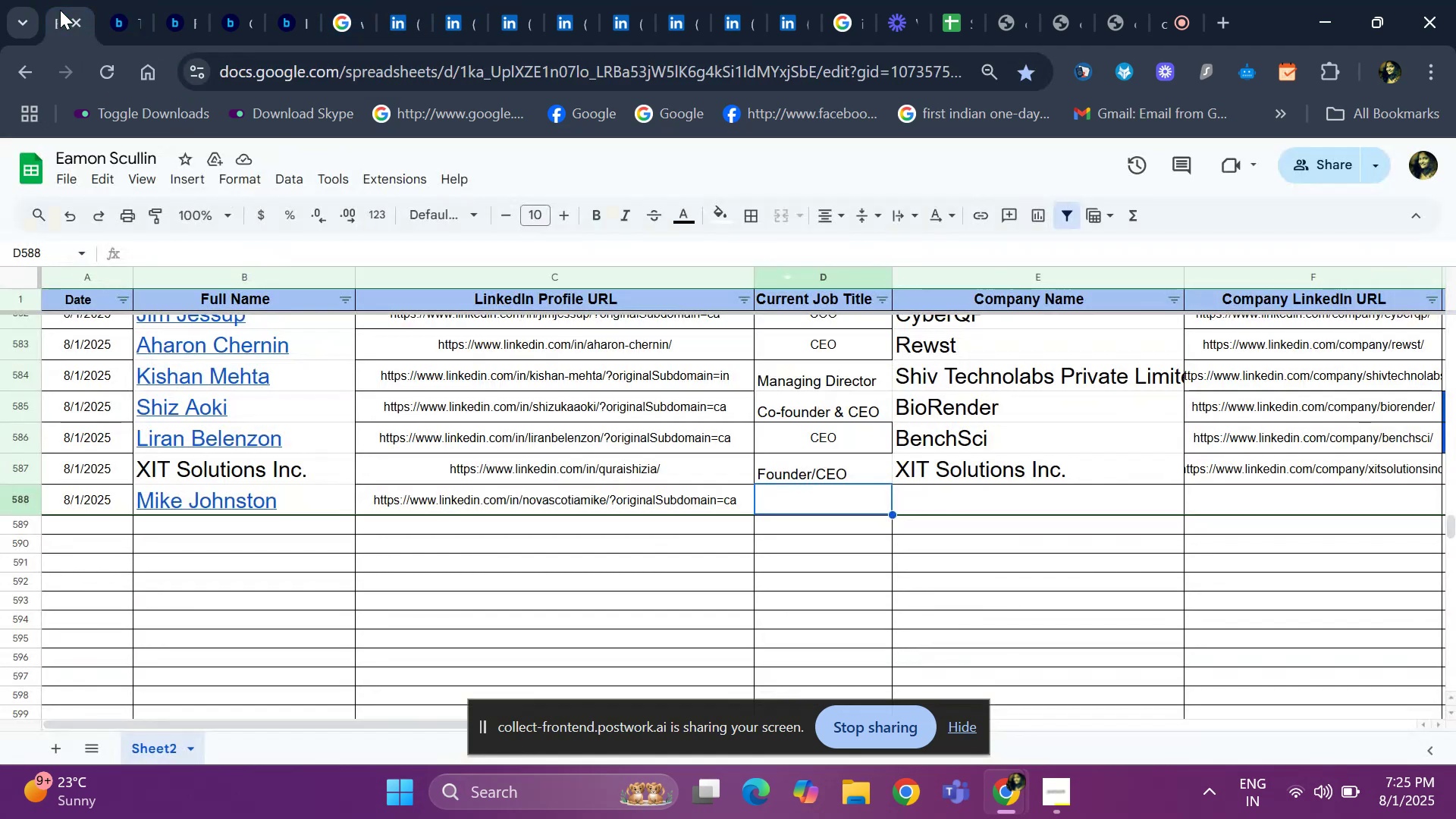 
key(ArrowRight)
 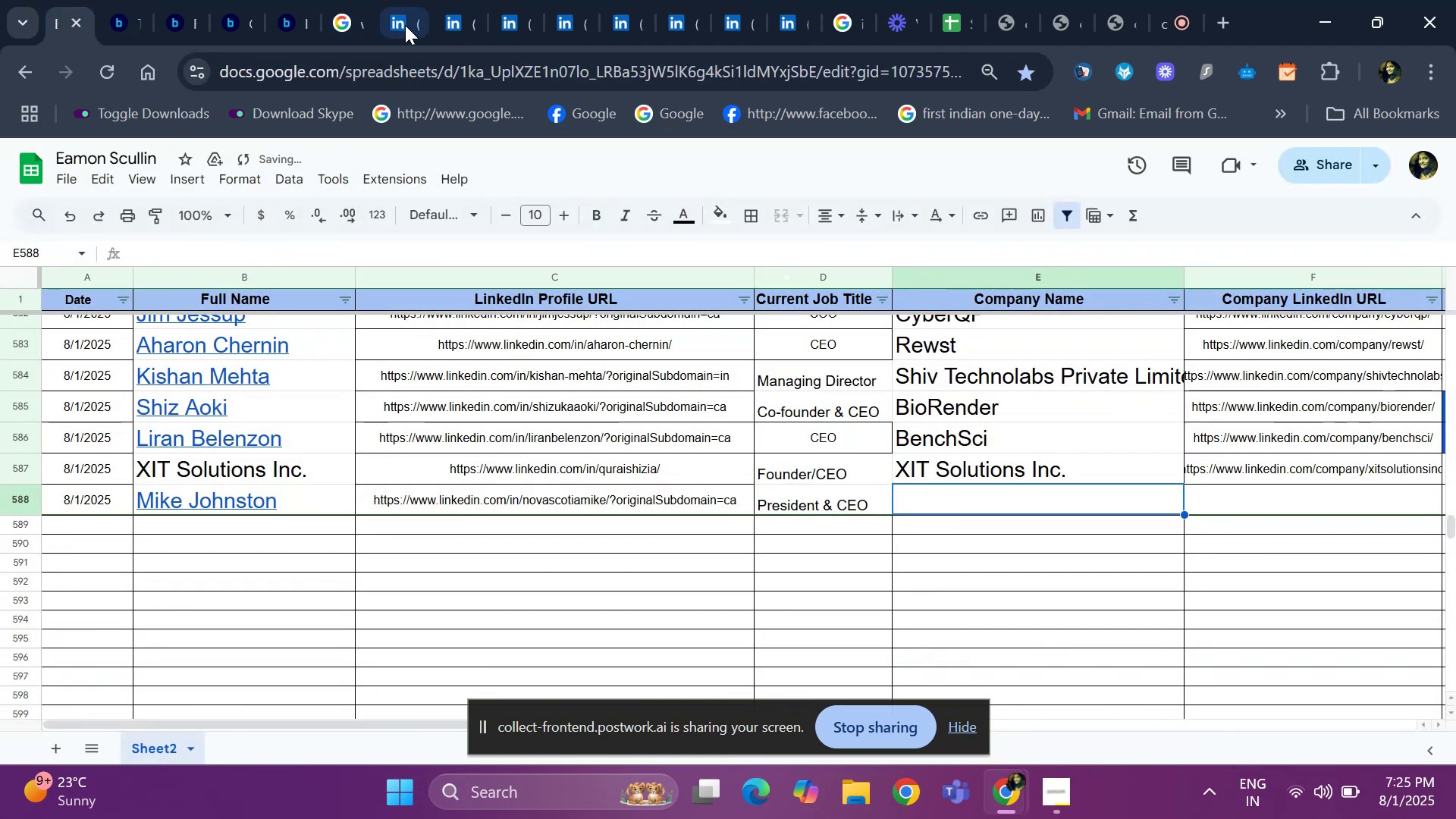 
left_click([452, 20])
 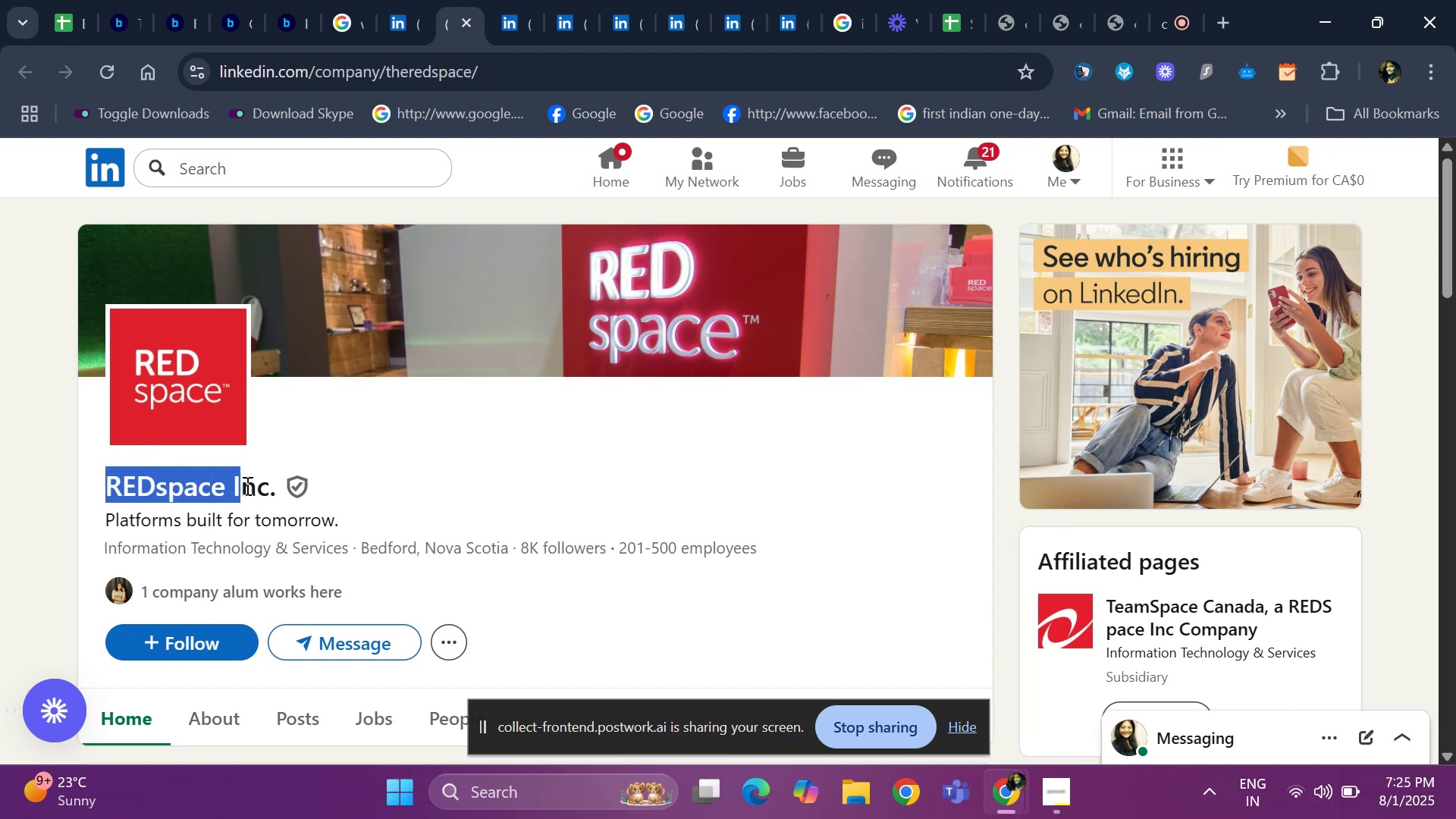 
key(Control+ControlLeft)
 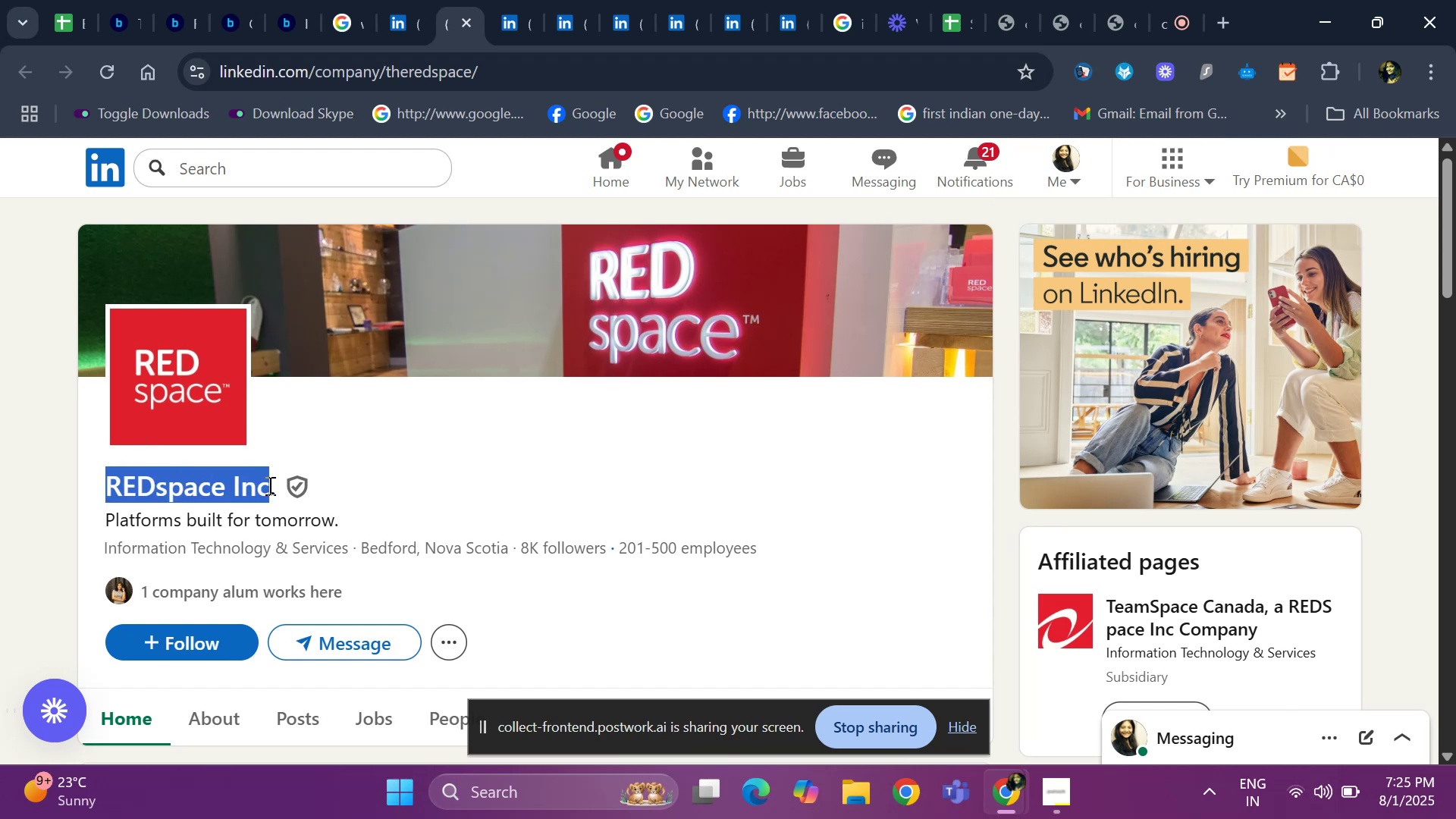 
key(Control+C)
 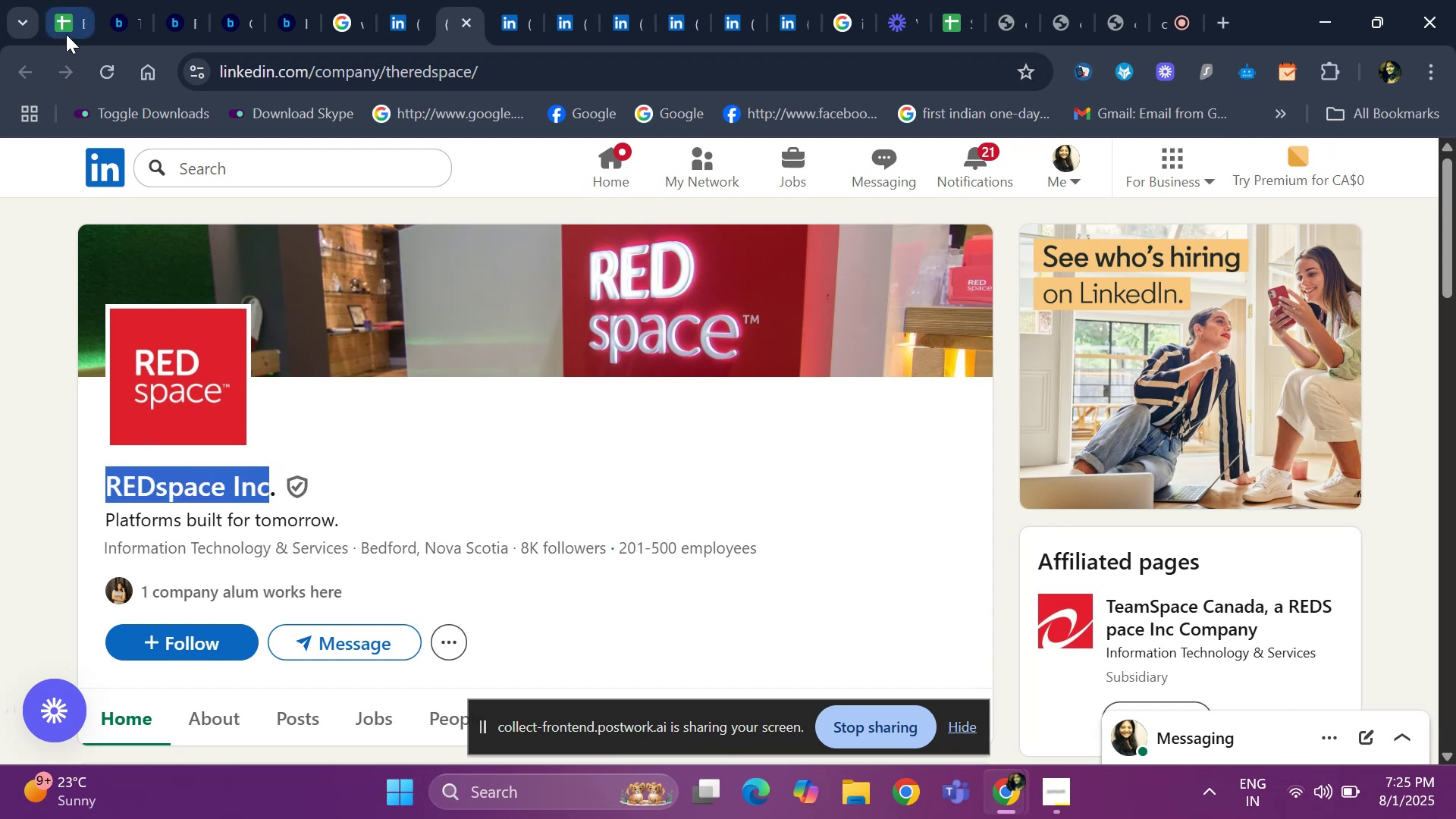 
left_click([66, 33])
 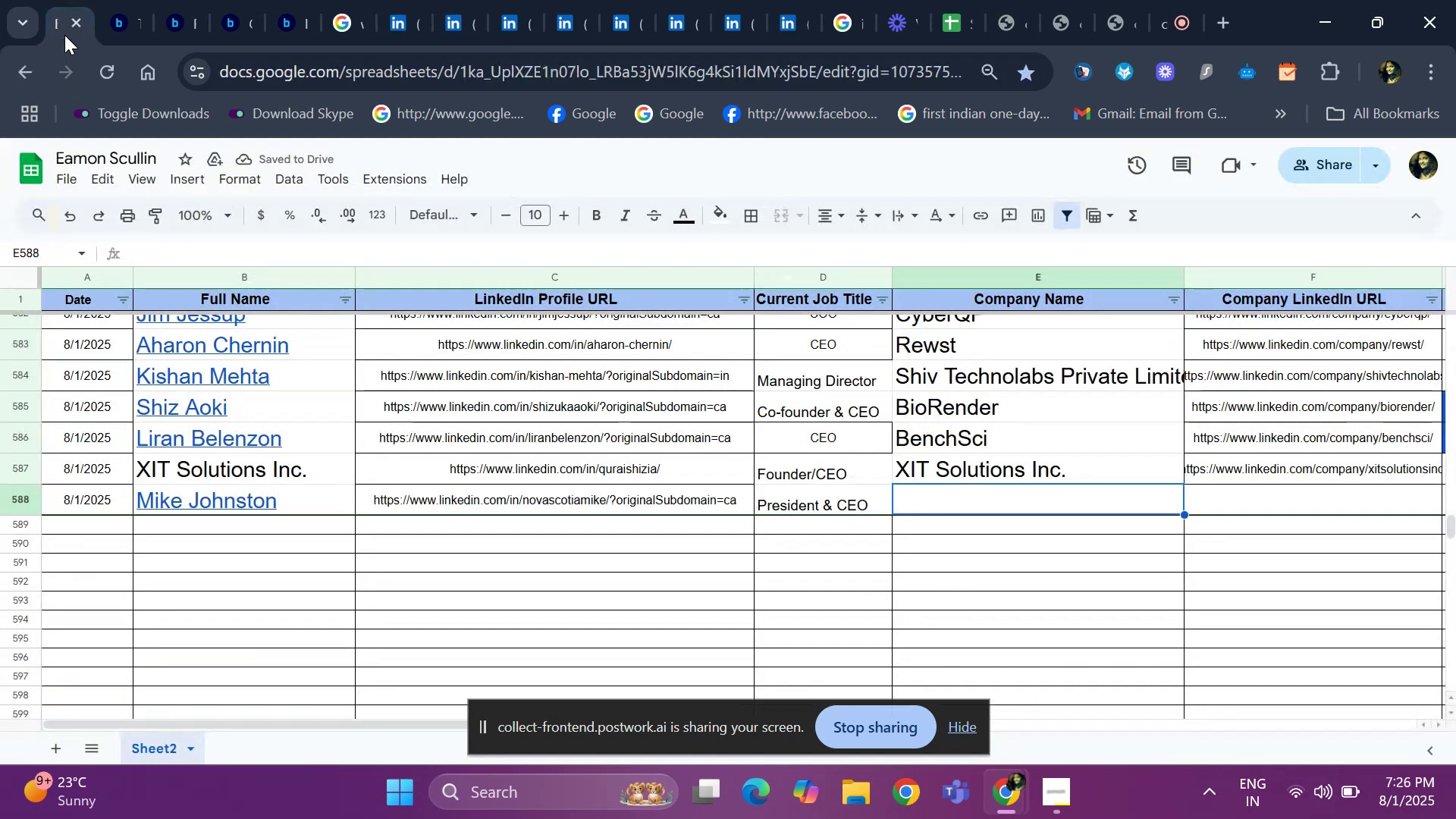 
hold_key(key=ControlLeft, duration=0.4)
 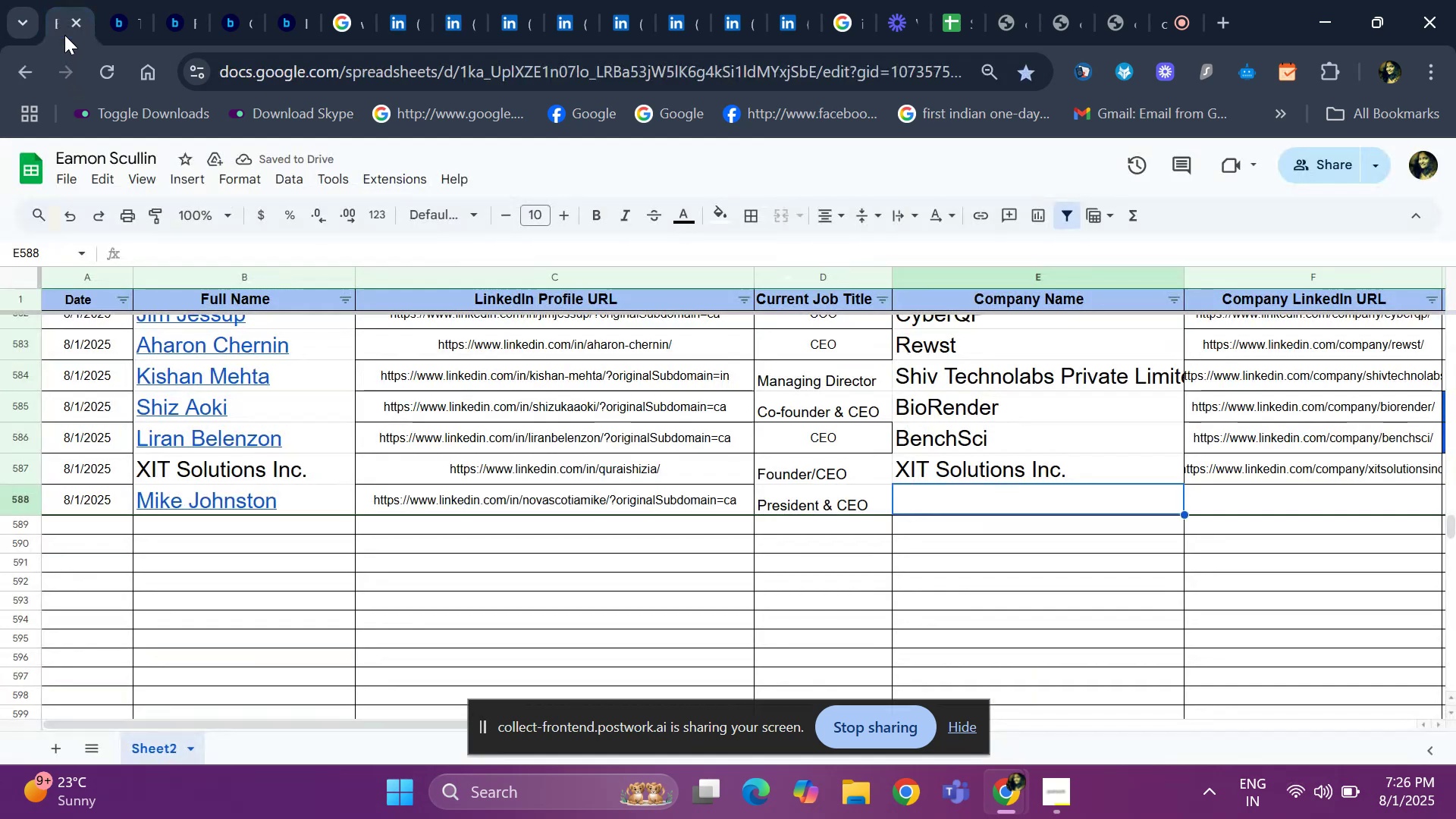 
key(Control+V)
 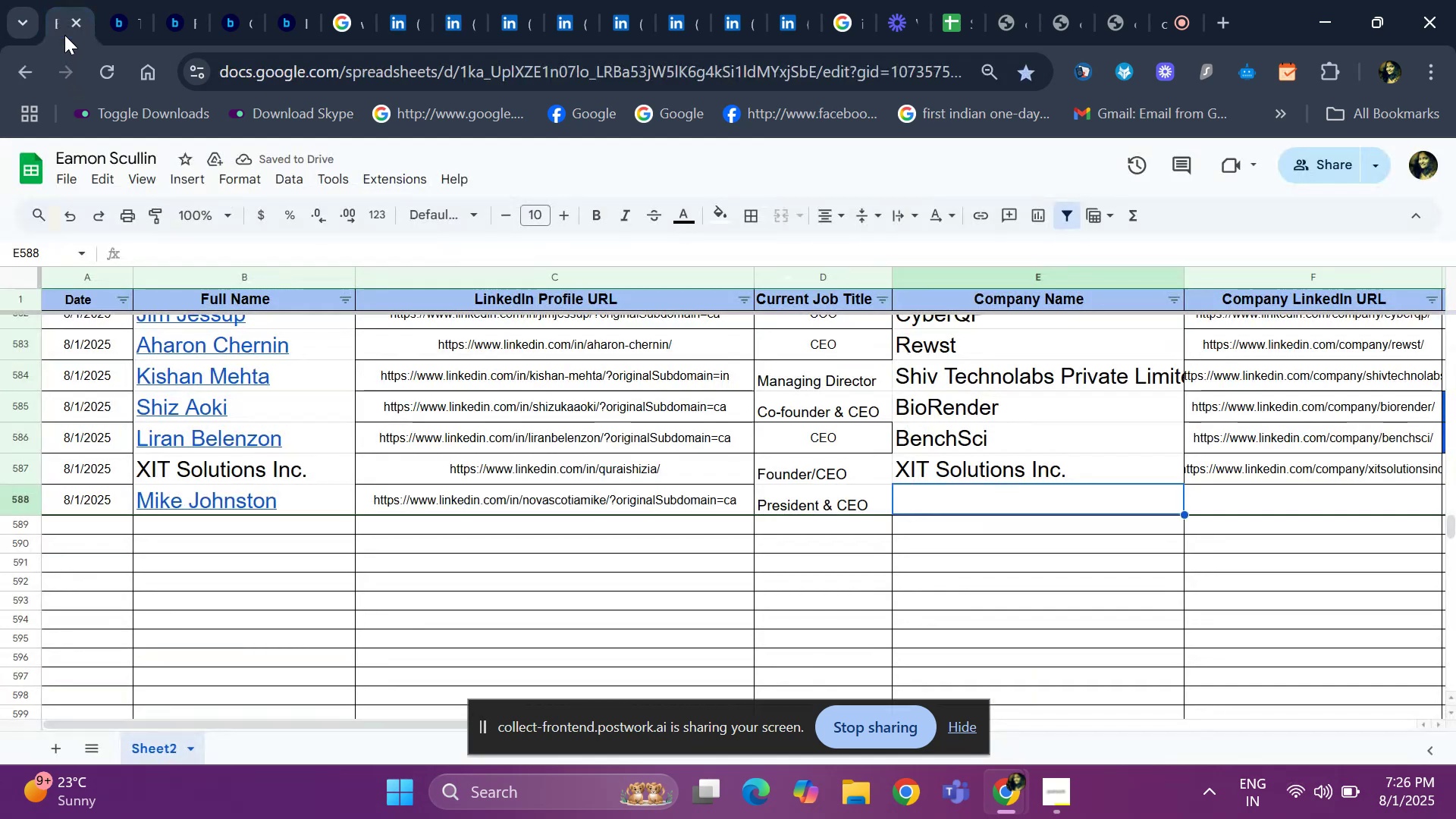 
key(ArrowRight)
 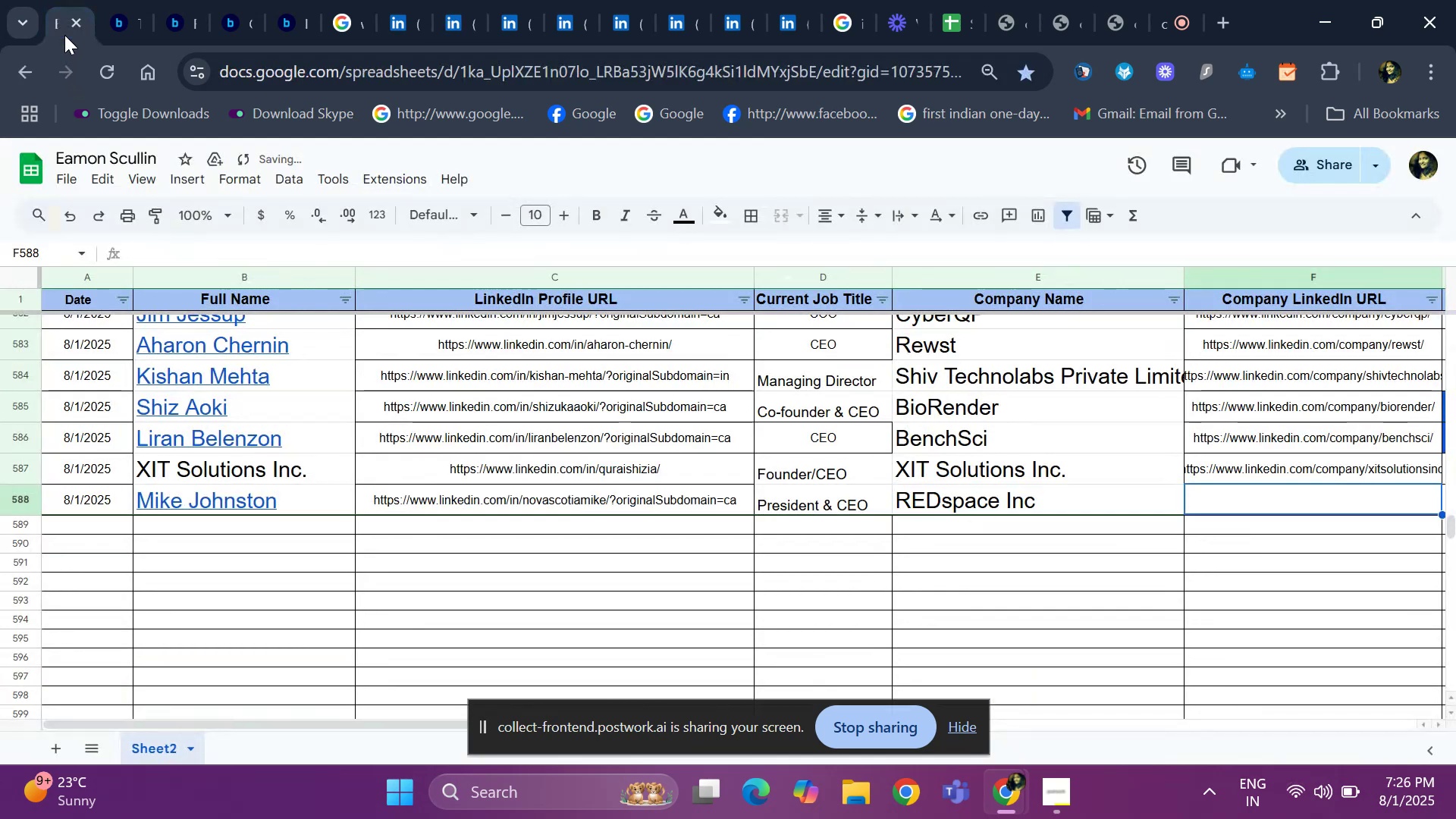 
key(ArrowRight)
 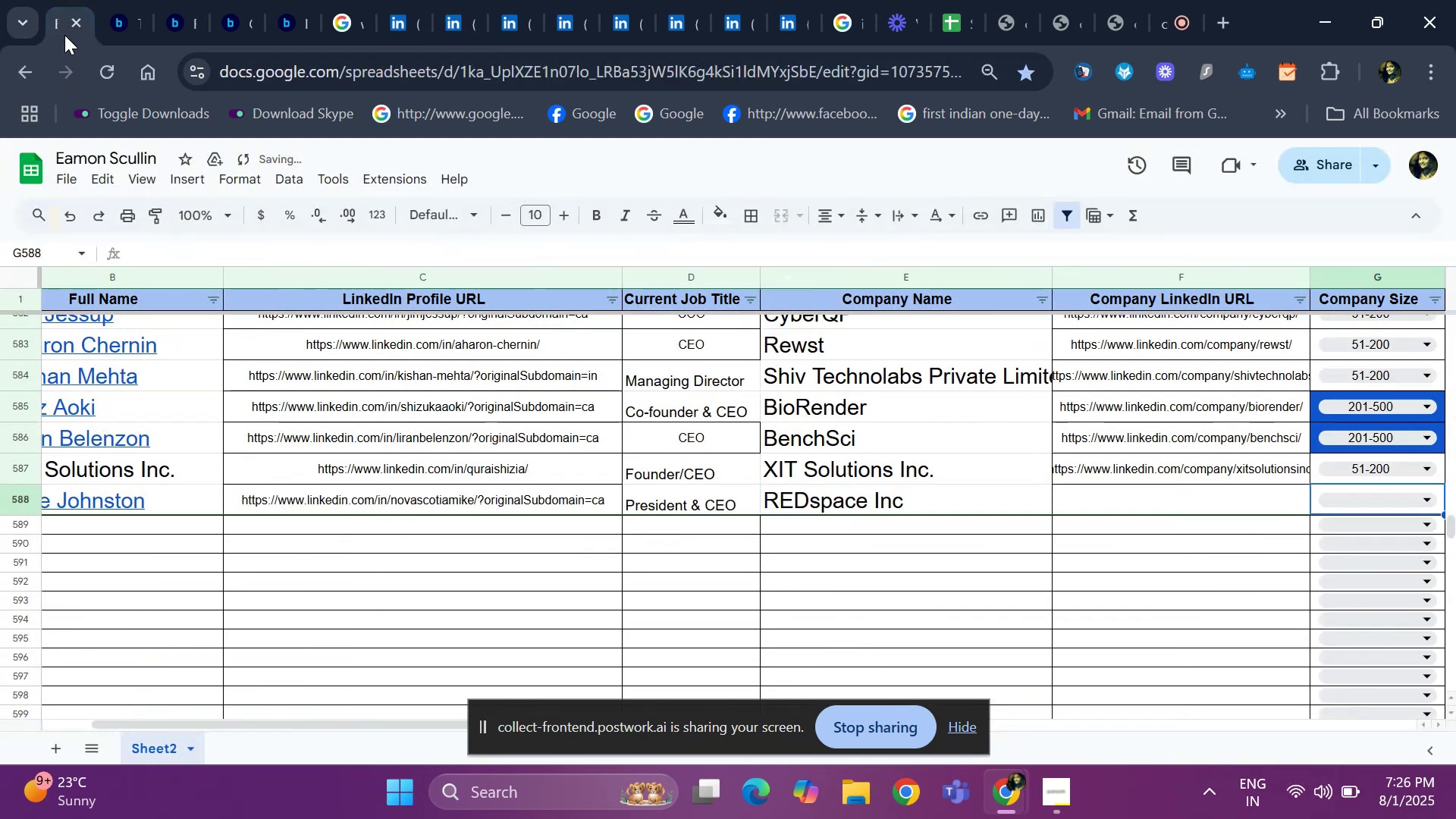 
key(ArrowRight)
 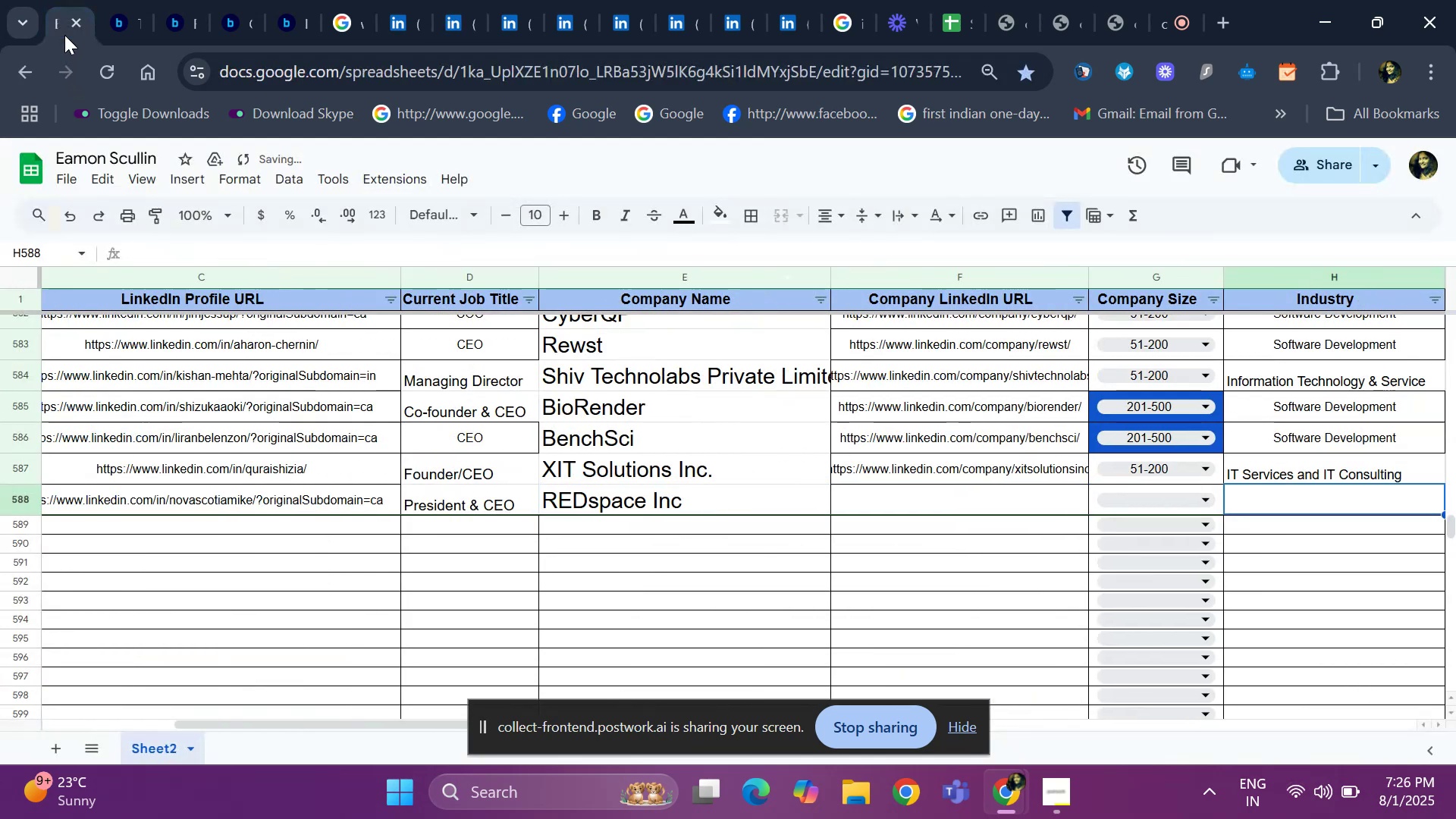 
key(ArrowRight)
 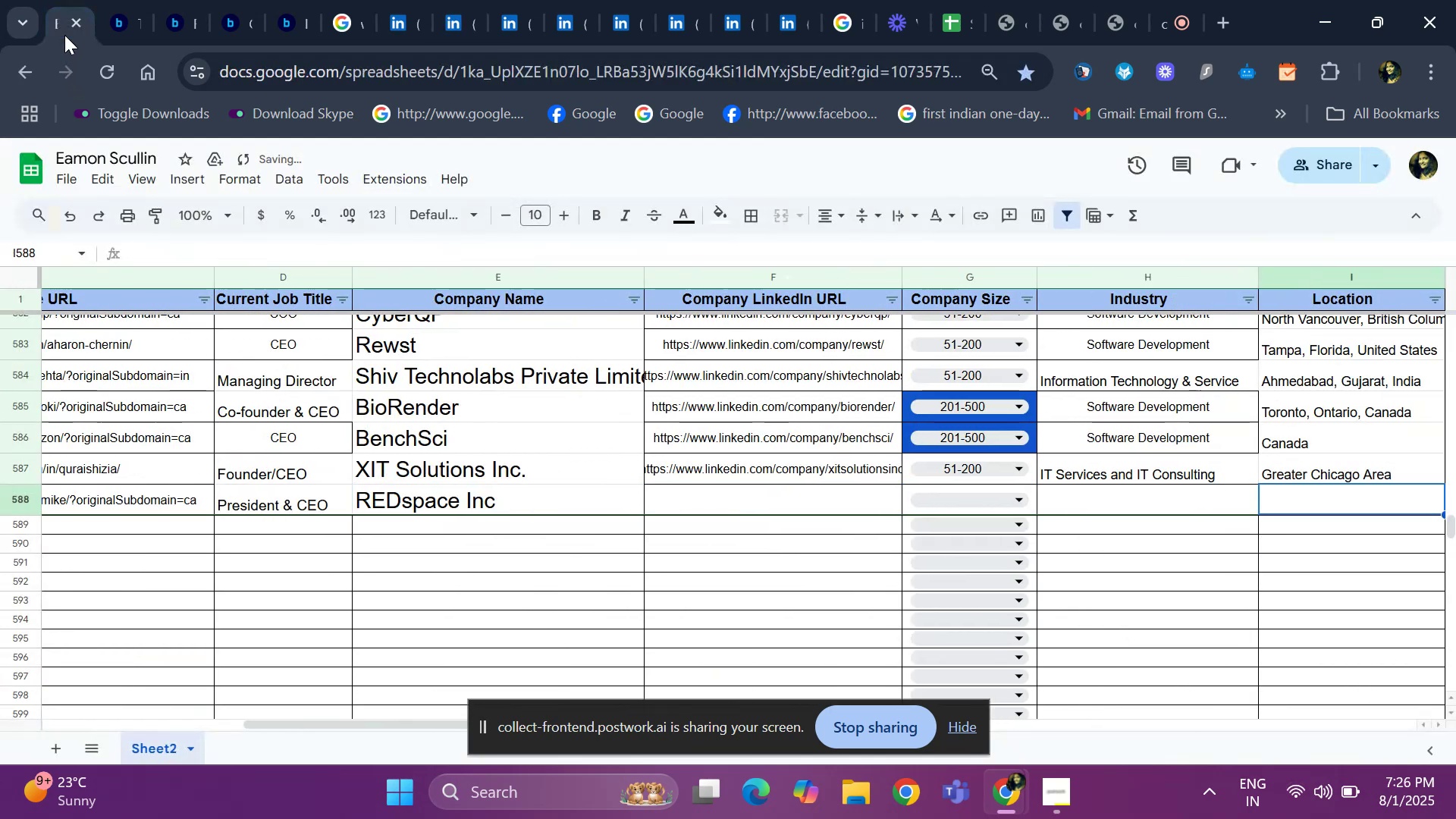 
key(ArrowLeft)
 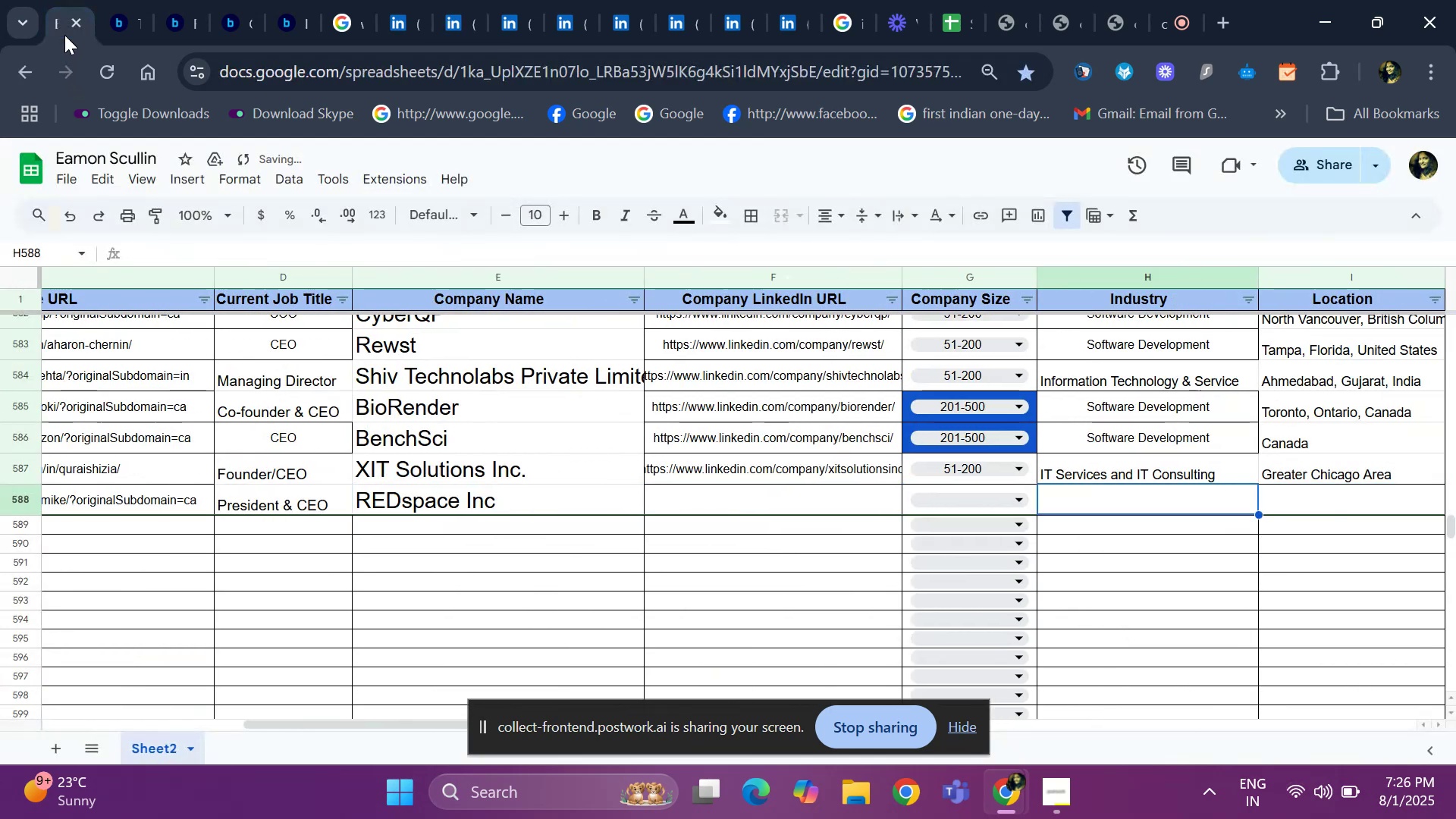 
key(ArrowLeft)
 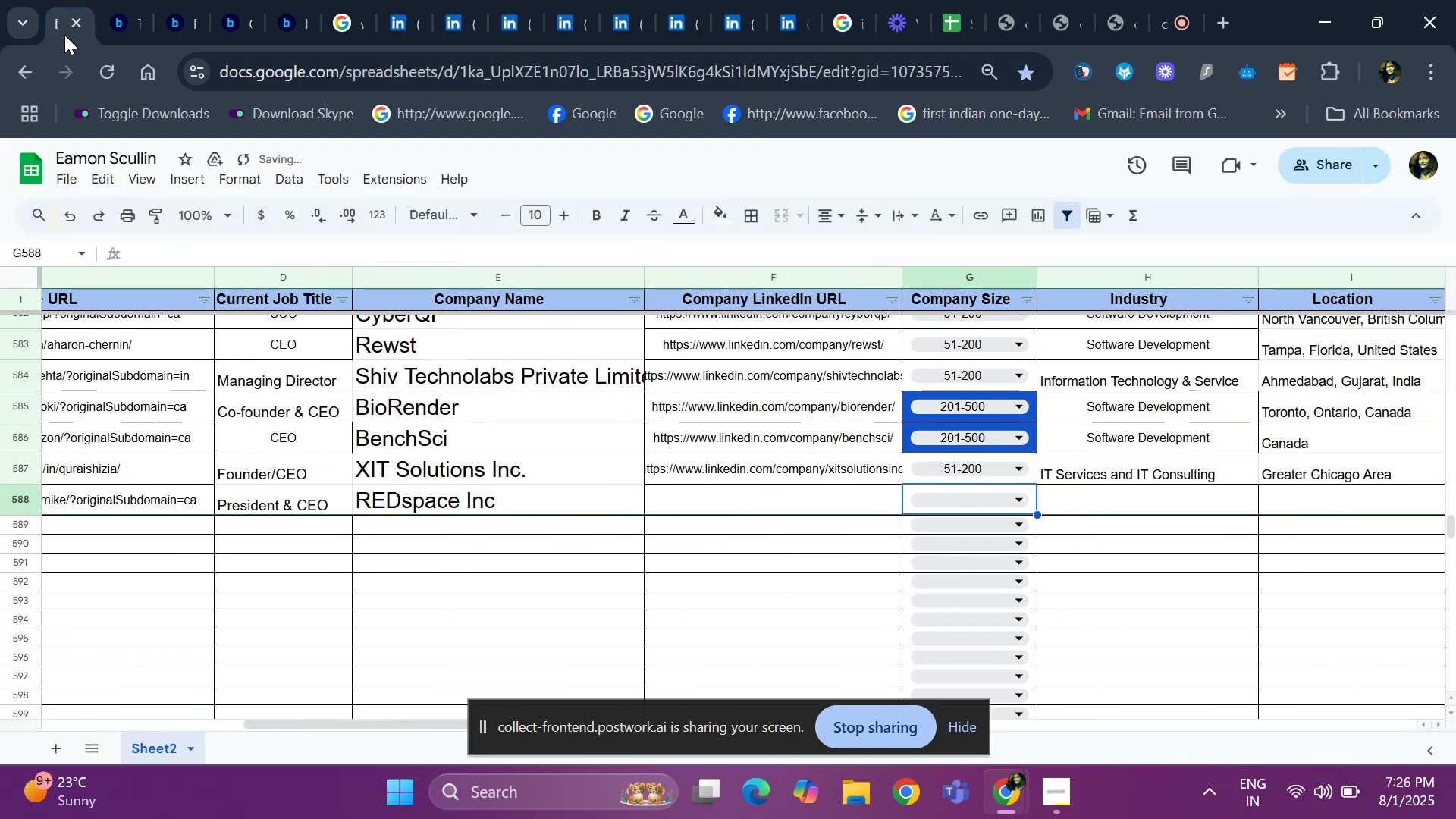 
key(ArrowLeft)
 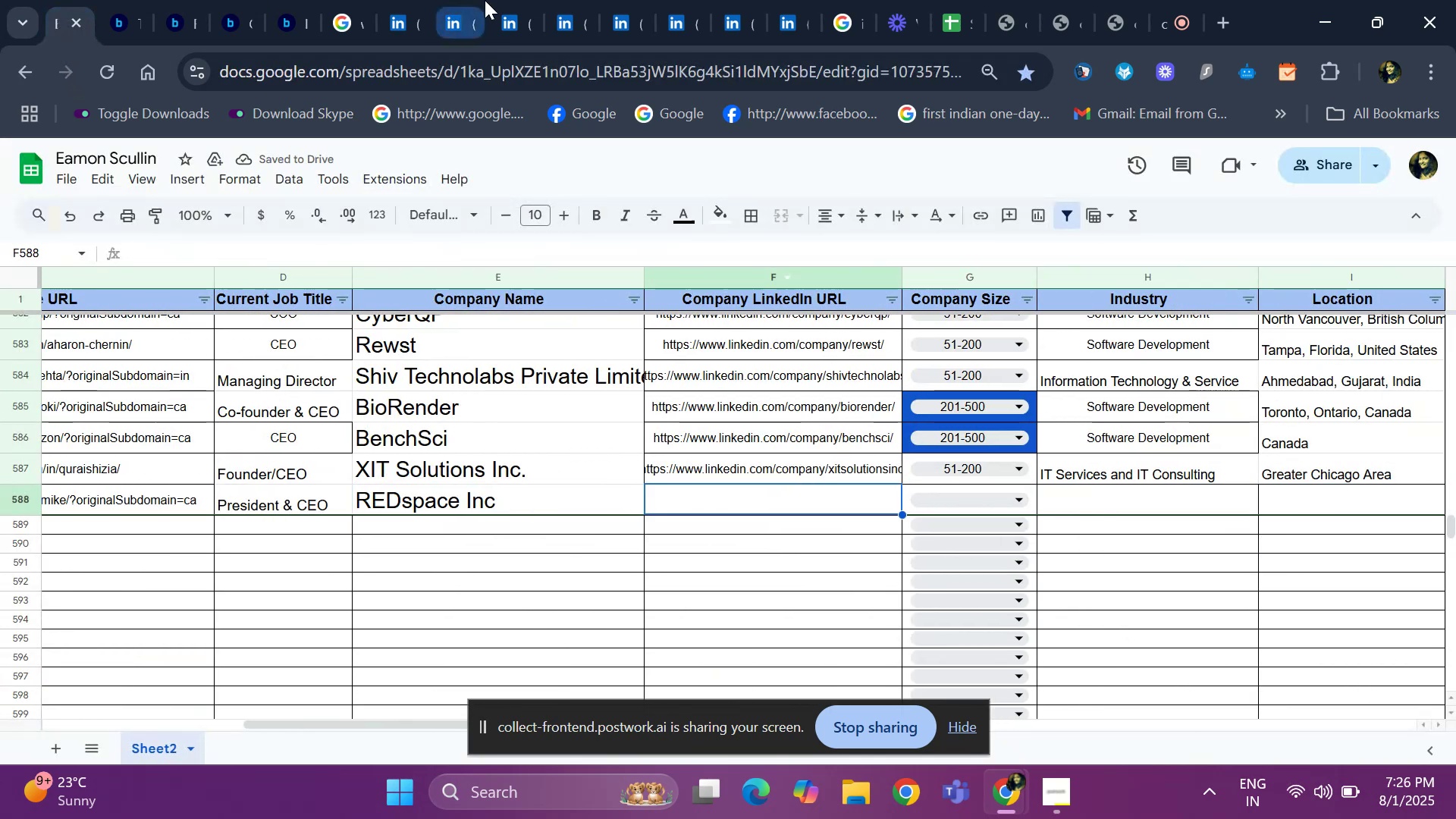 
left_click([445, 30])
 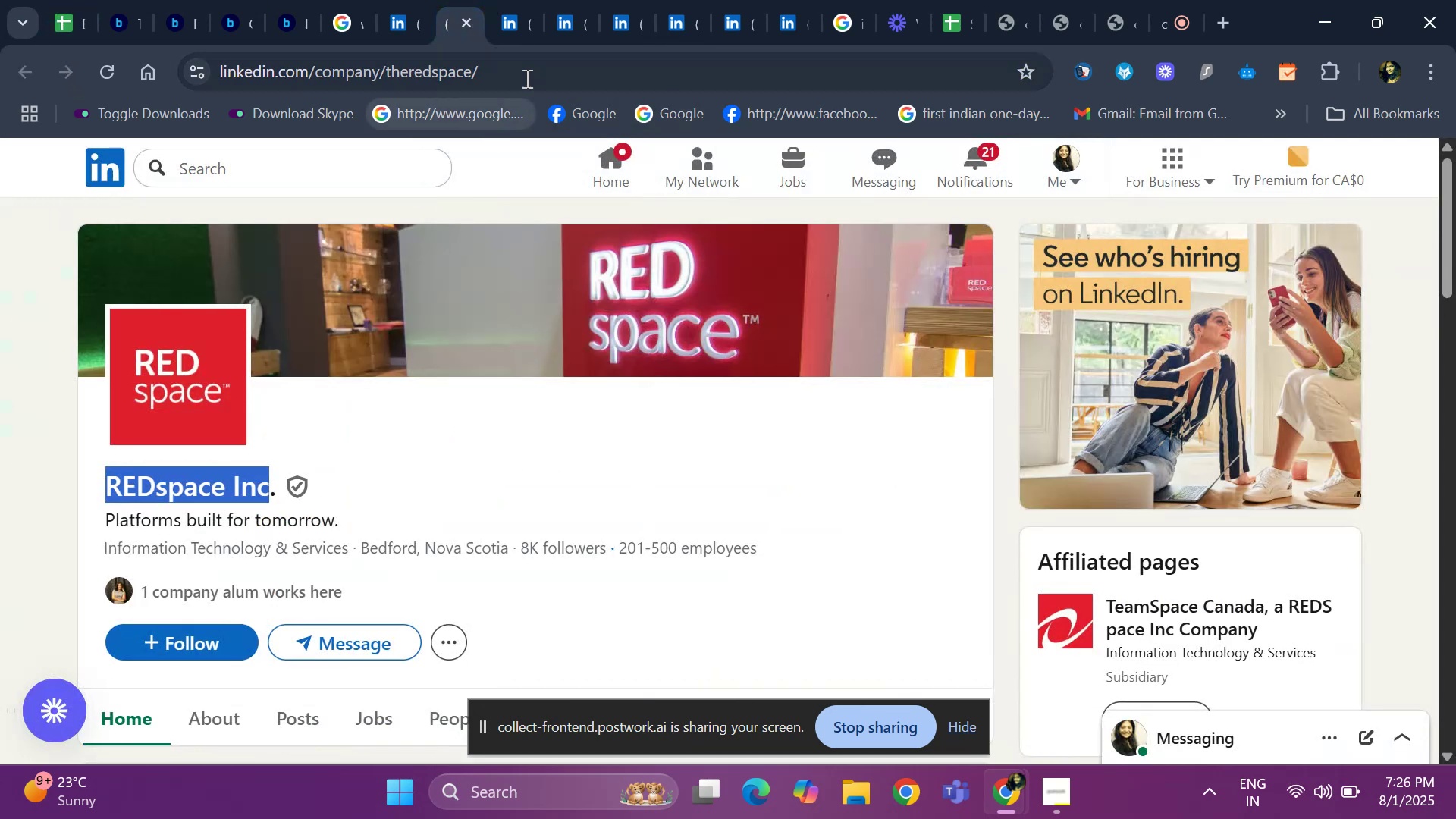 
left_click([527, 75])
 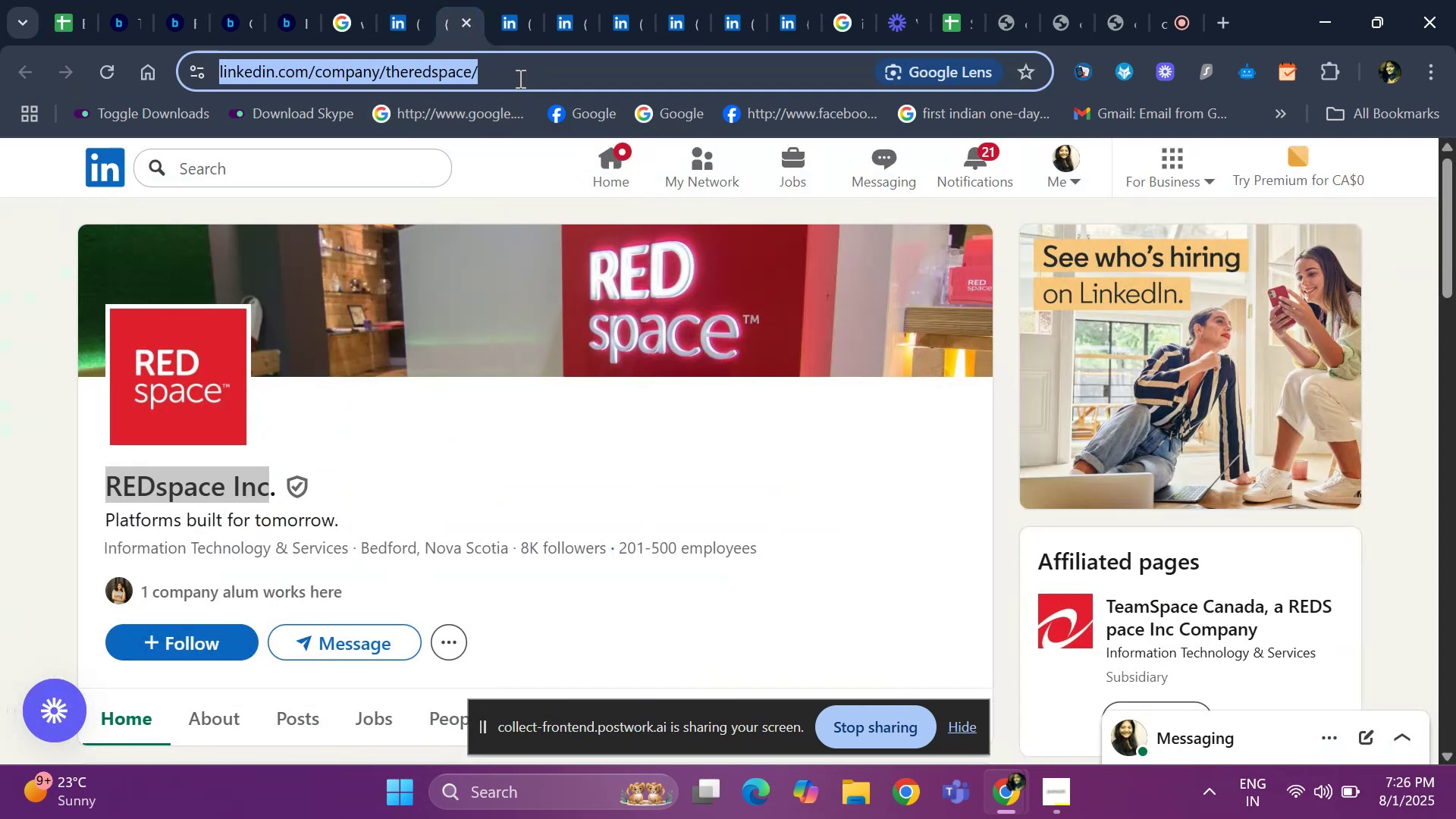 
key(Control+C)
 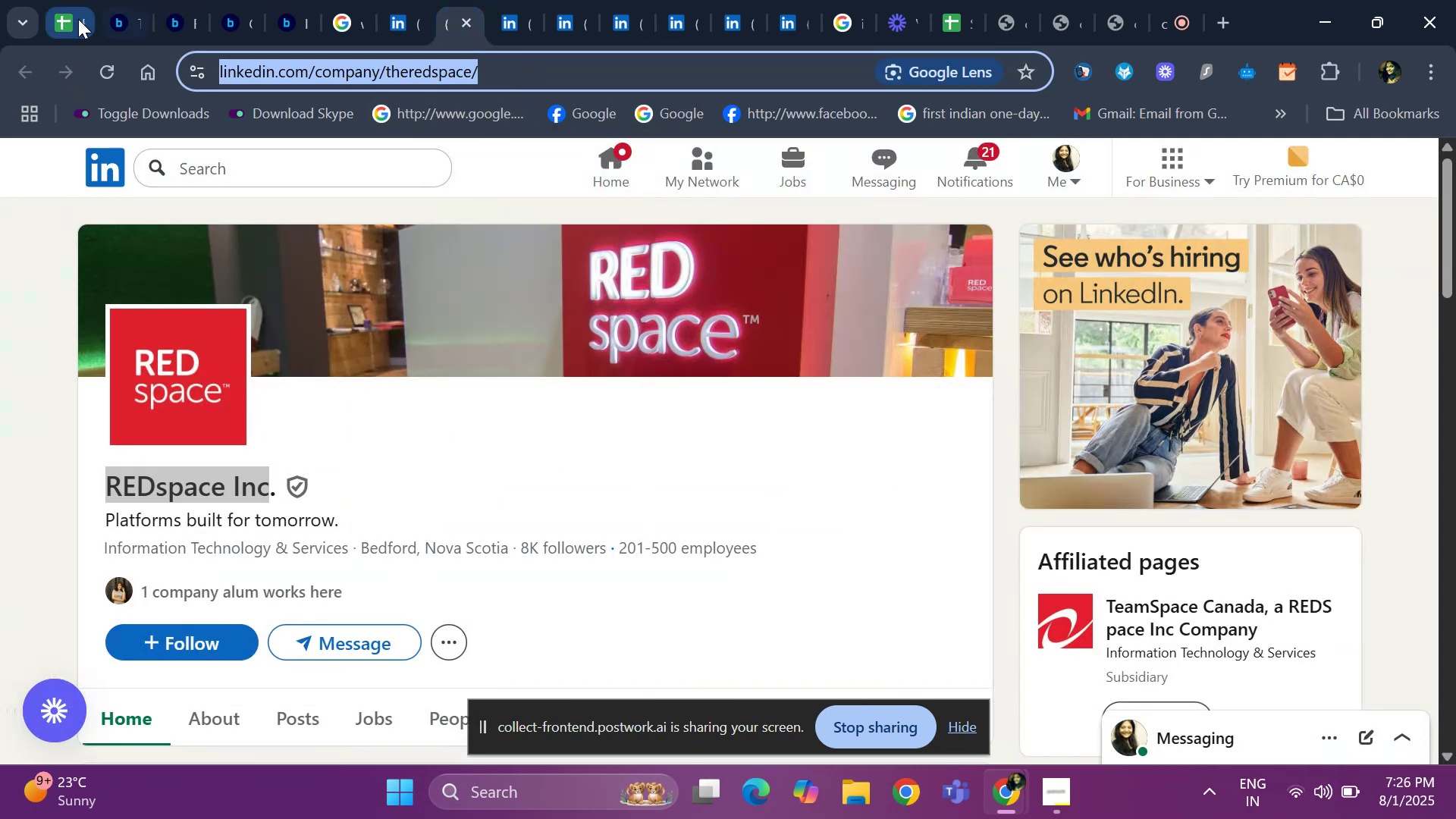 
left_click([68, 23])
 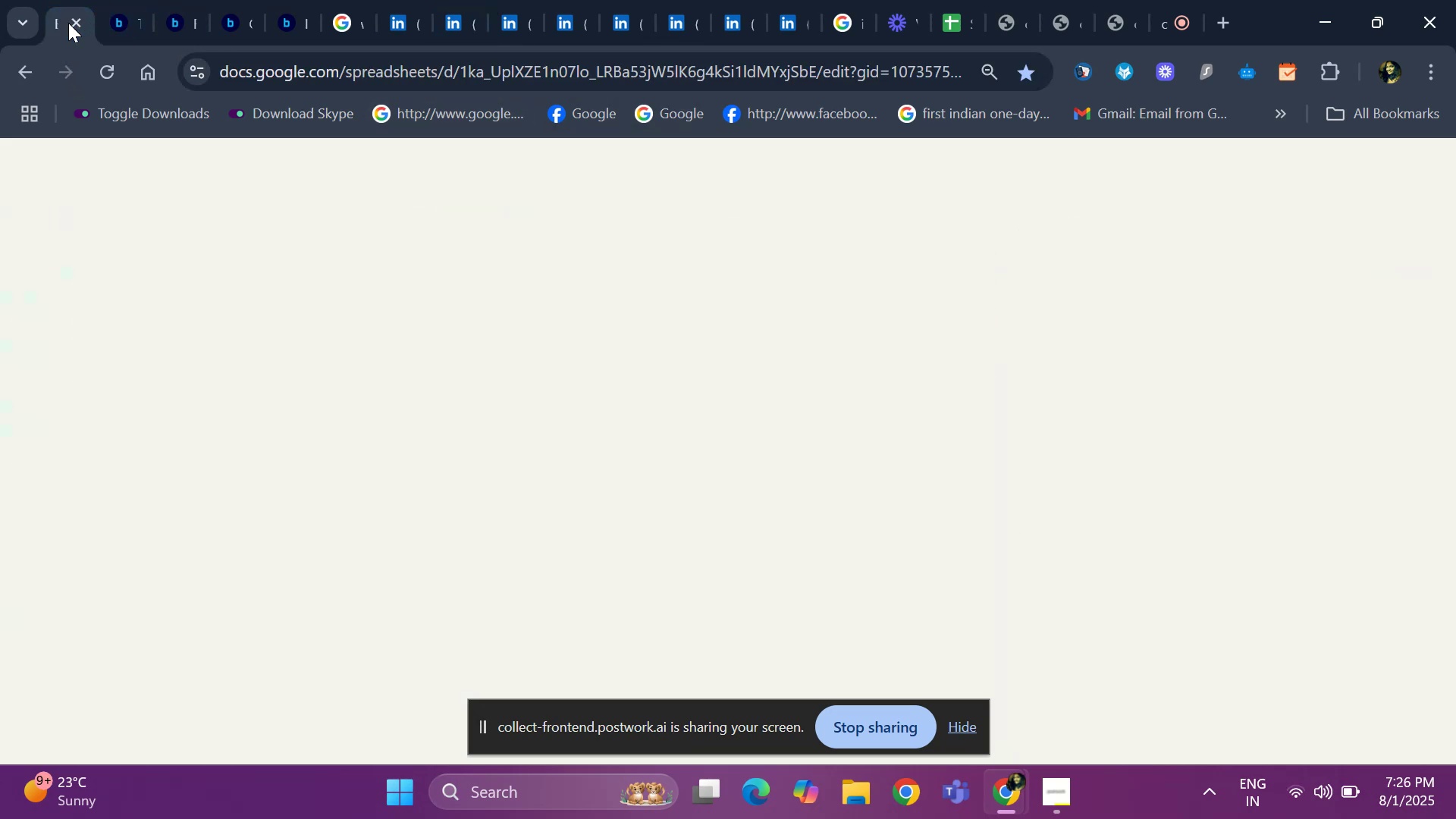 
key(Control+V)
 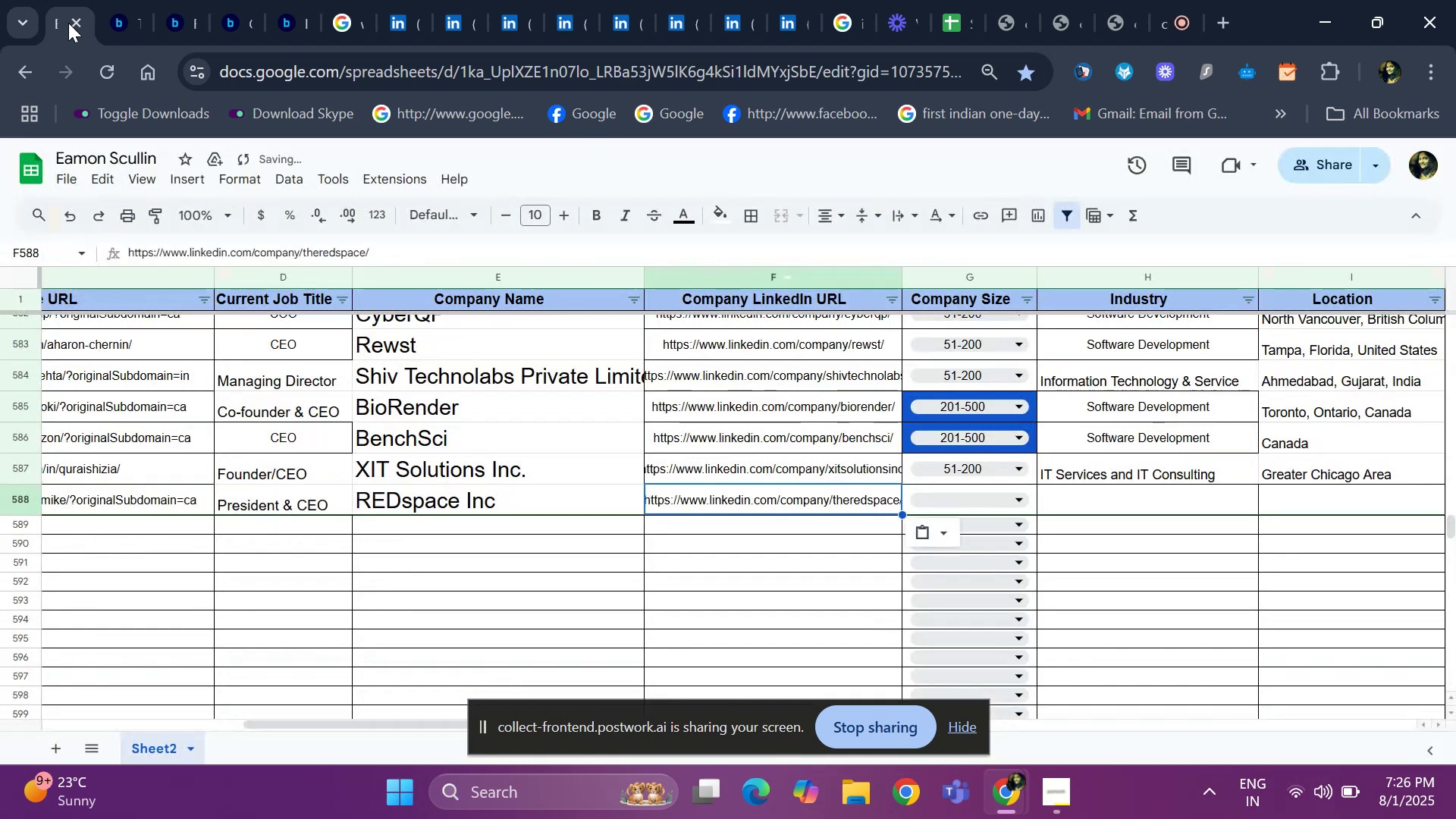 
key(ArrowRight)
 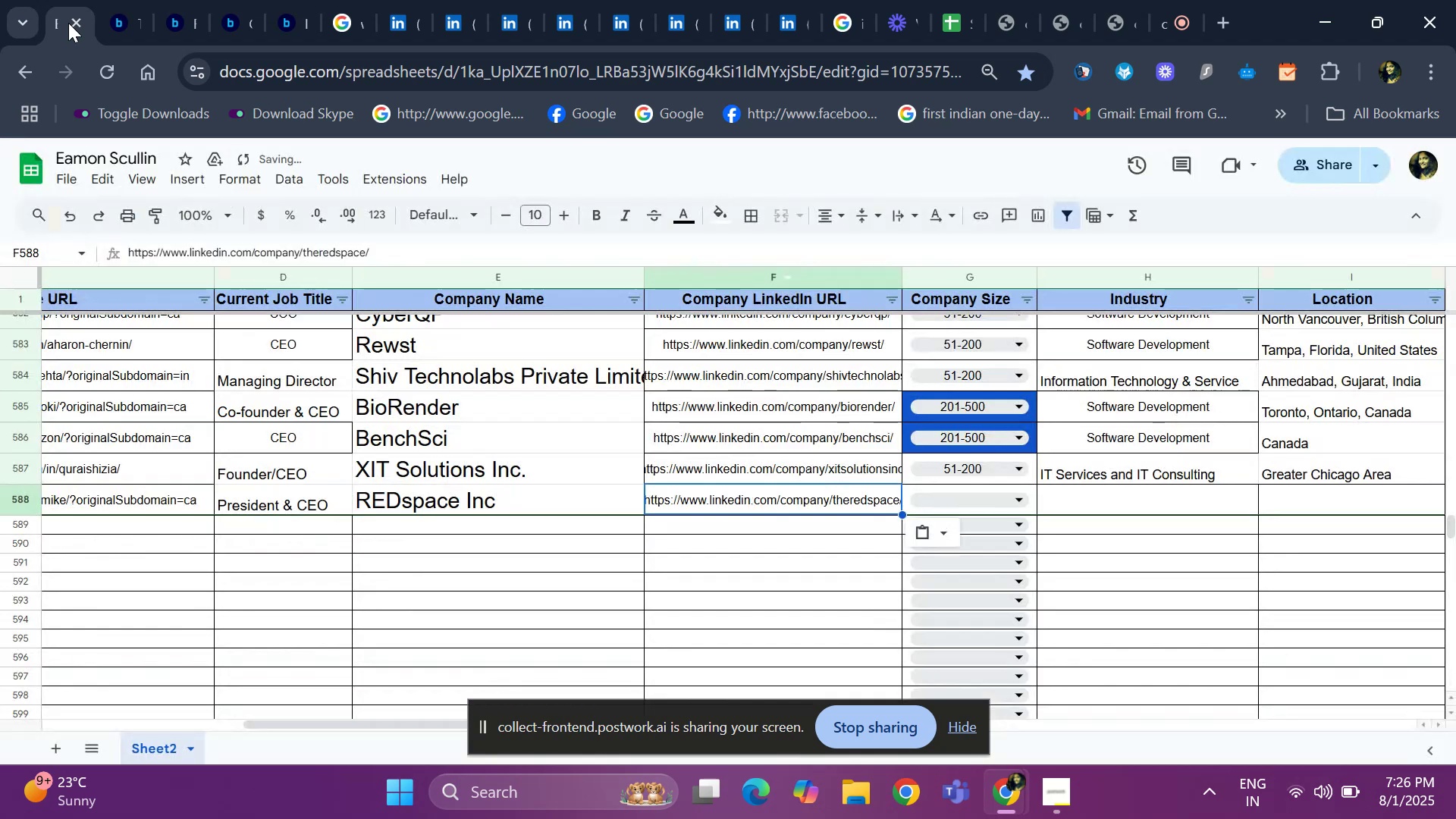 
key(ArrowRight)
 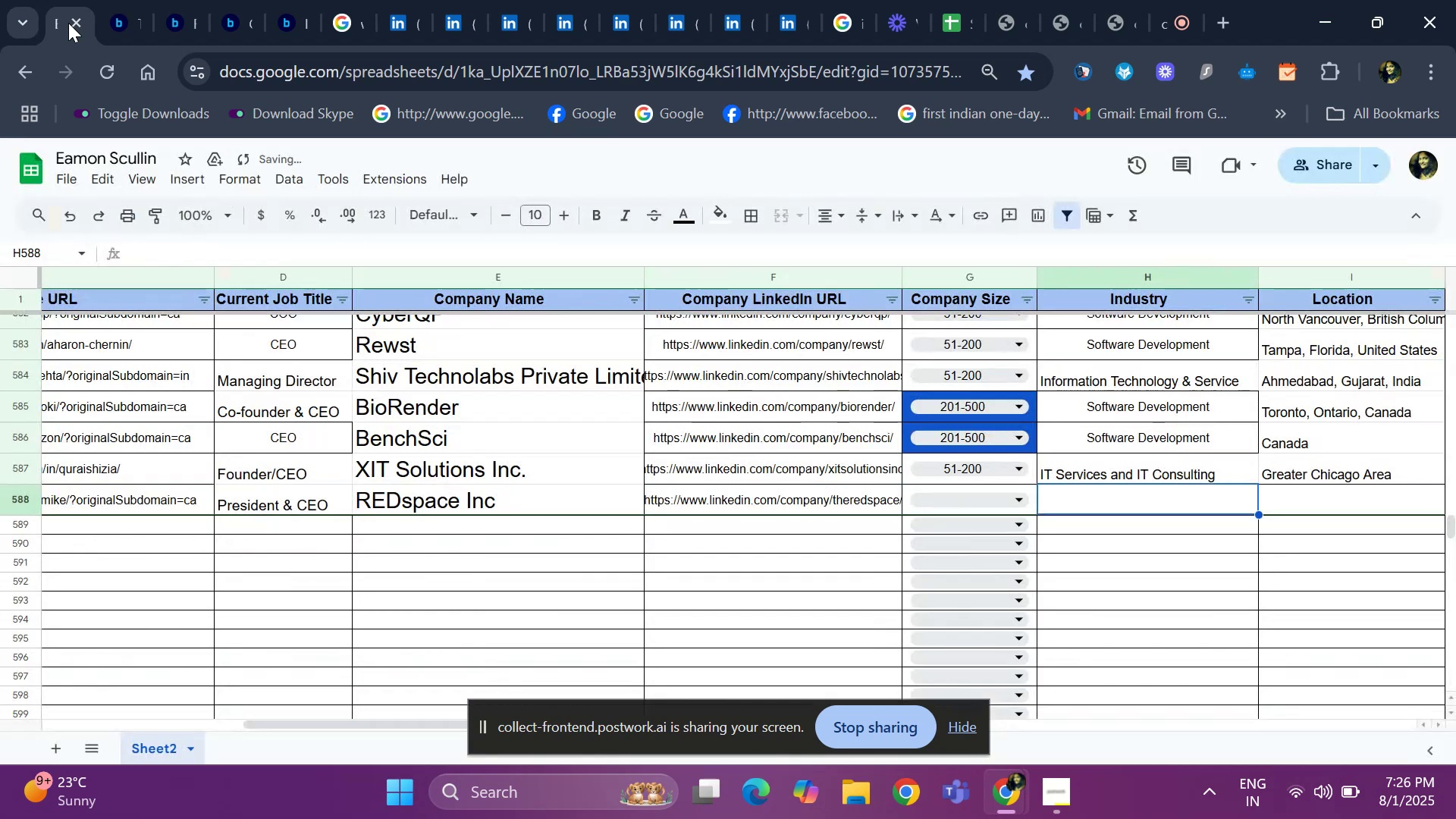 
key(ArrowRight)
 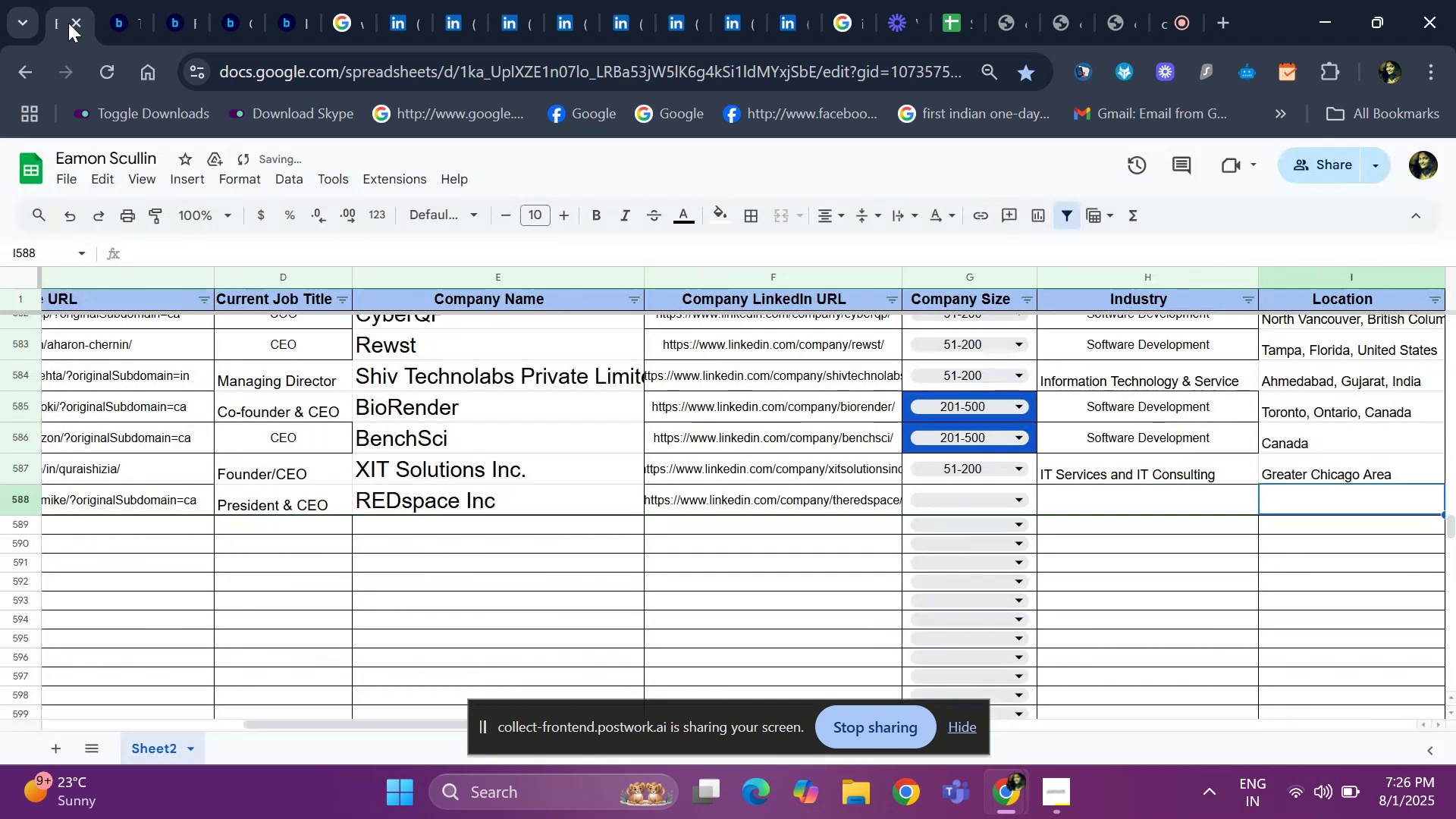 
key(ArrowRight)
 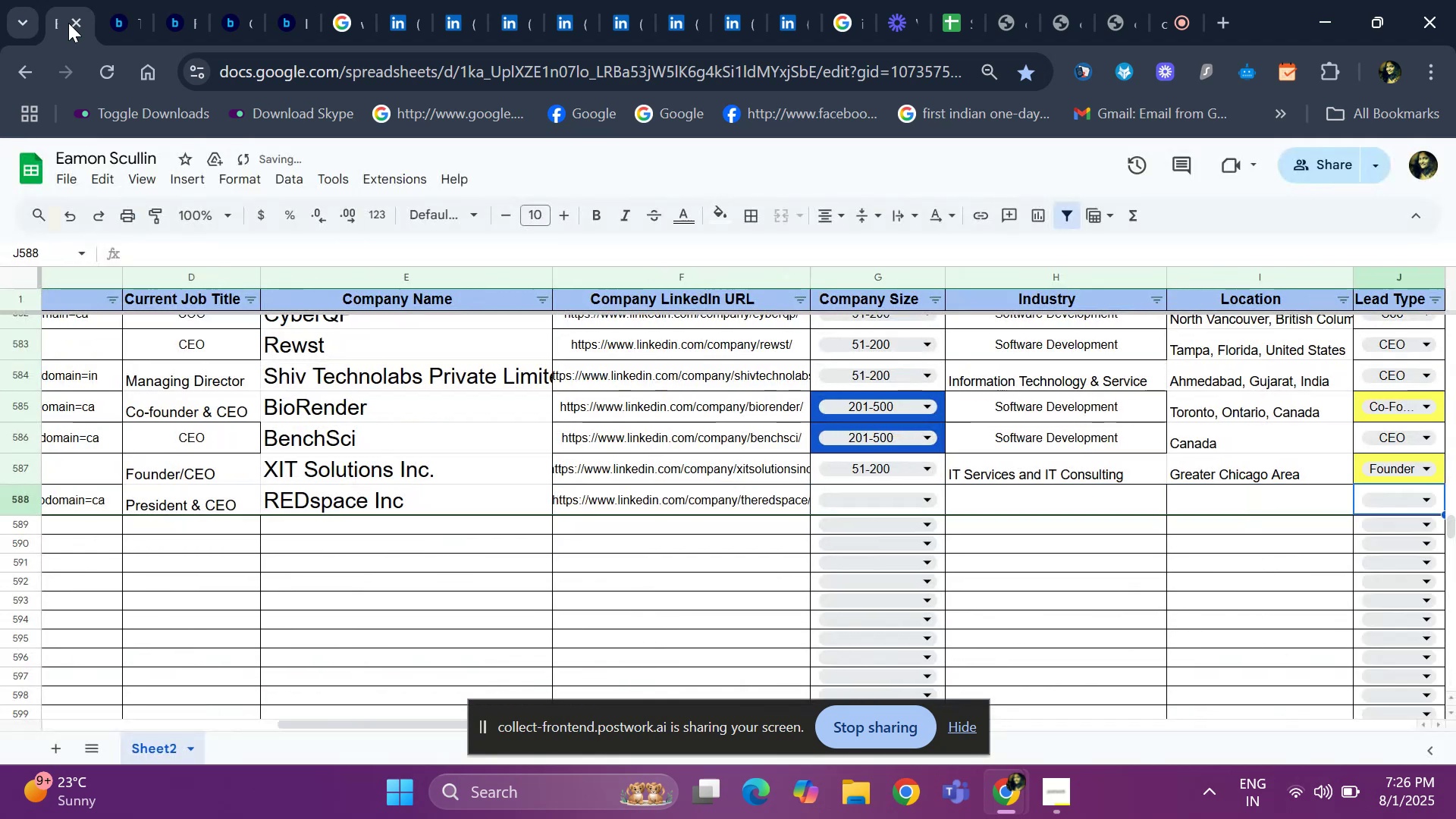 
key(ArrowRight)
 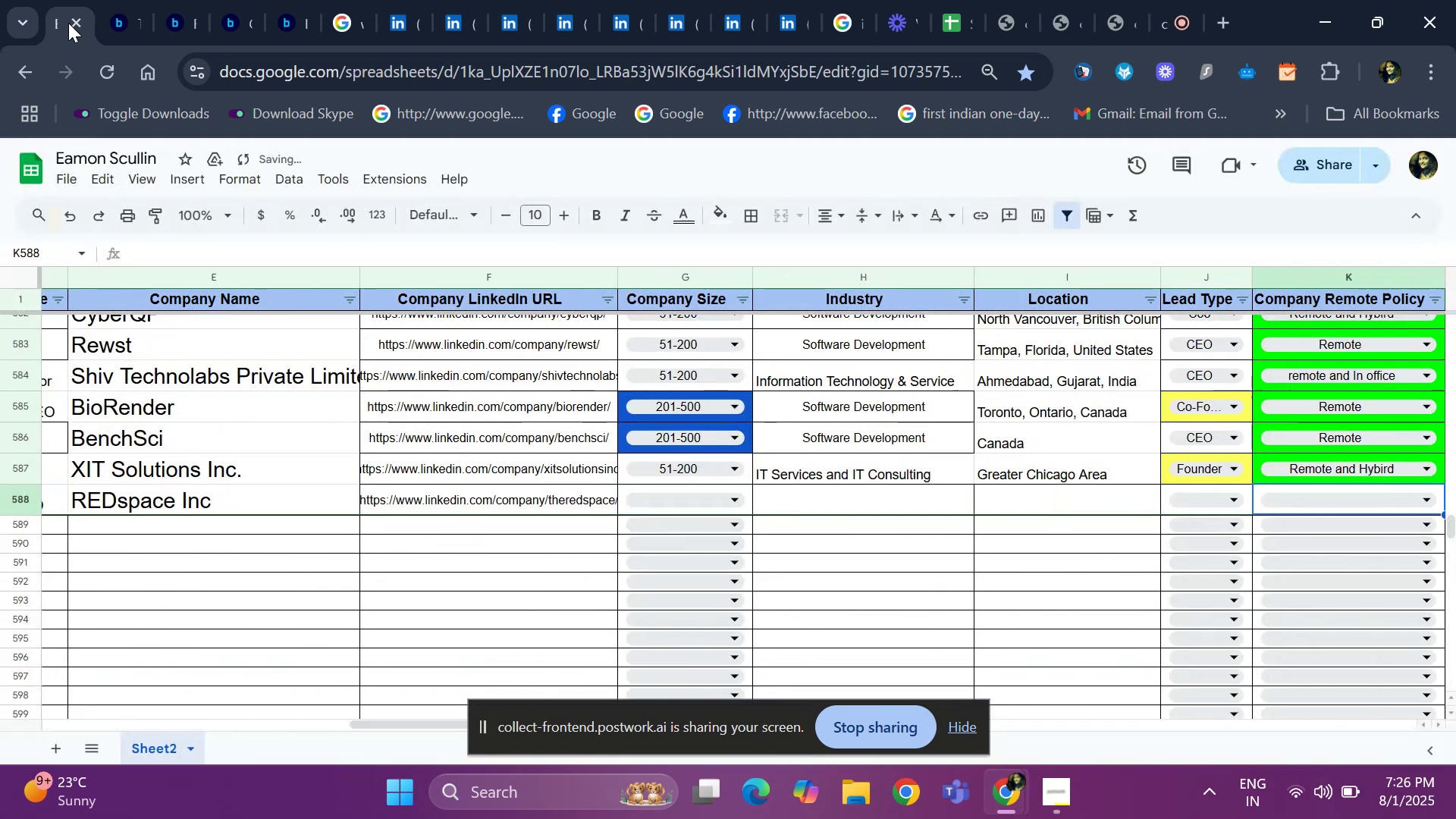 
key(ArrowLeft)
 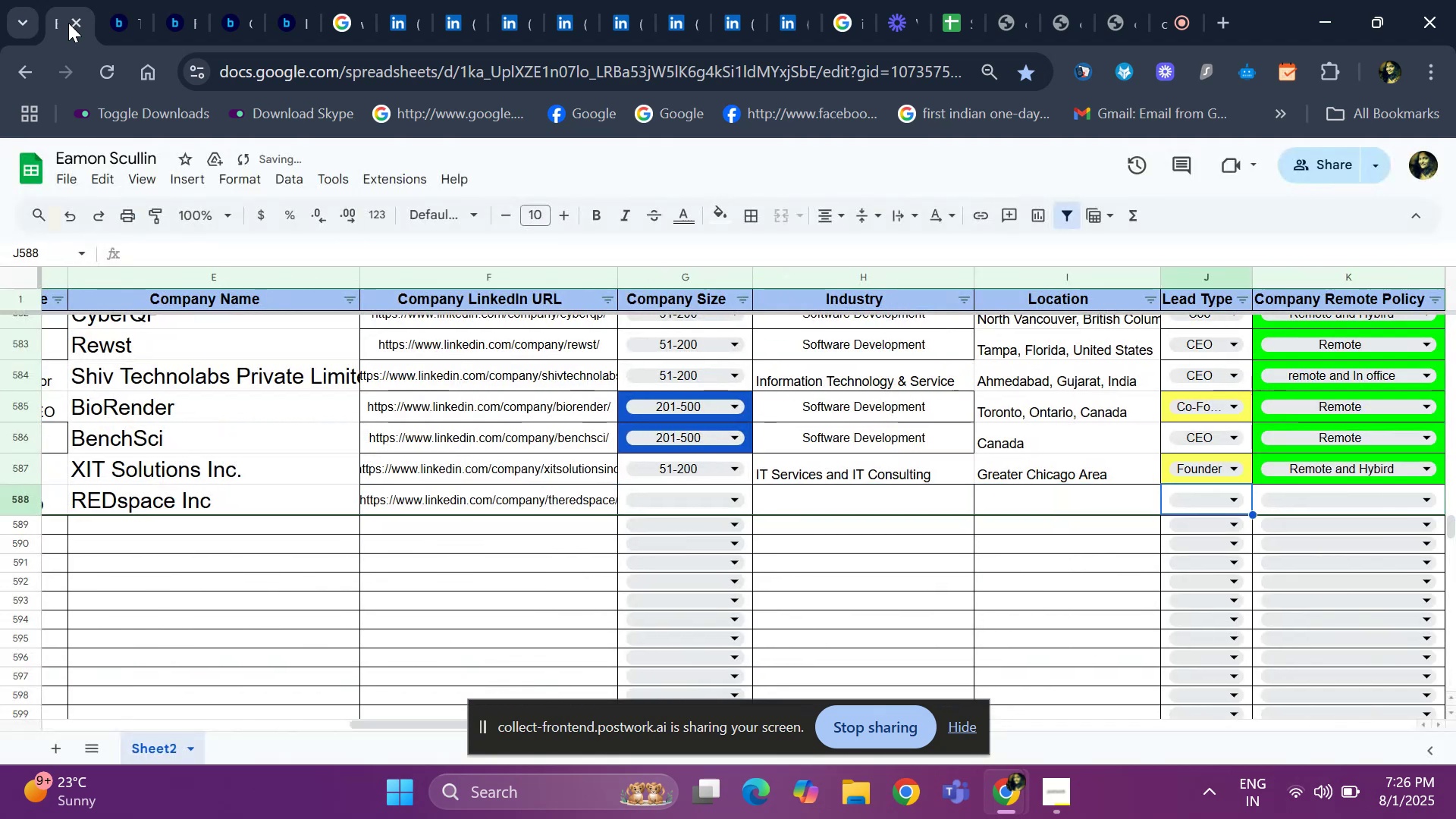 
key(ArrowLeft)
 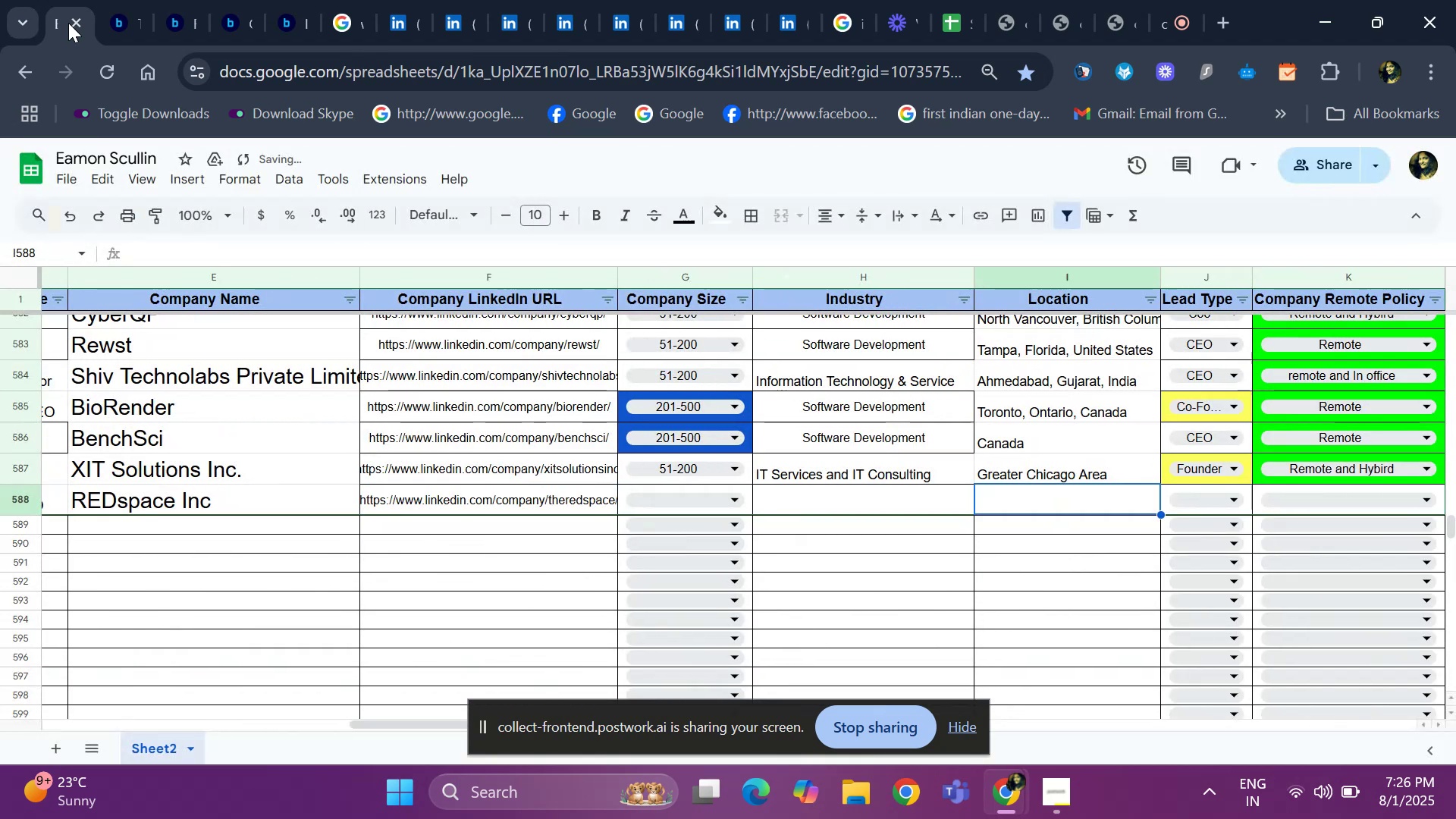 
key(ArrowLeft)
 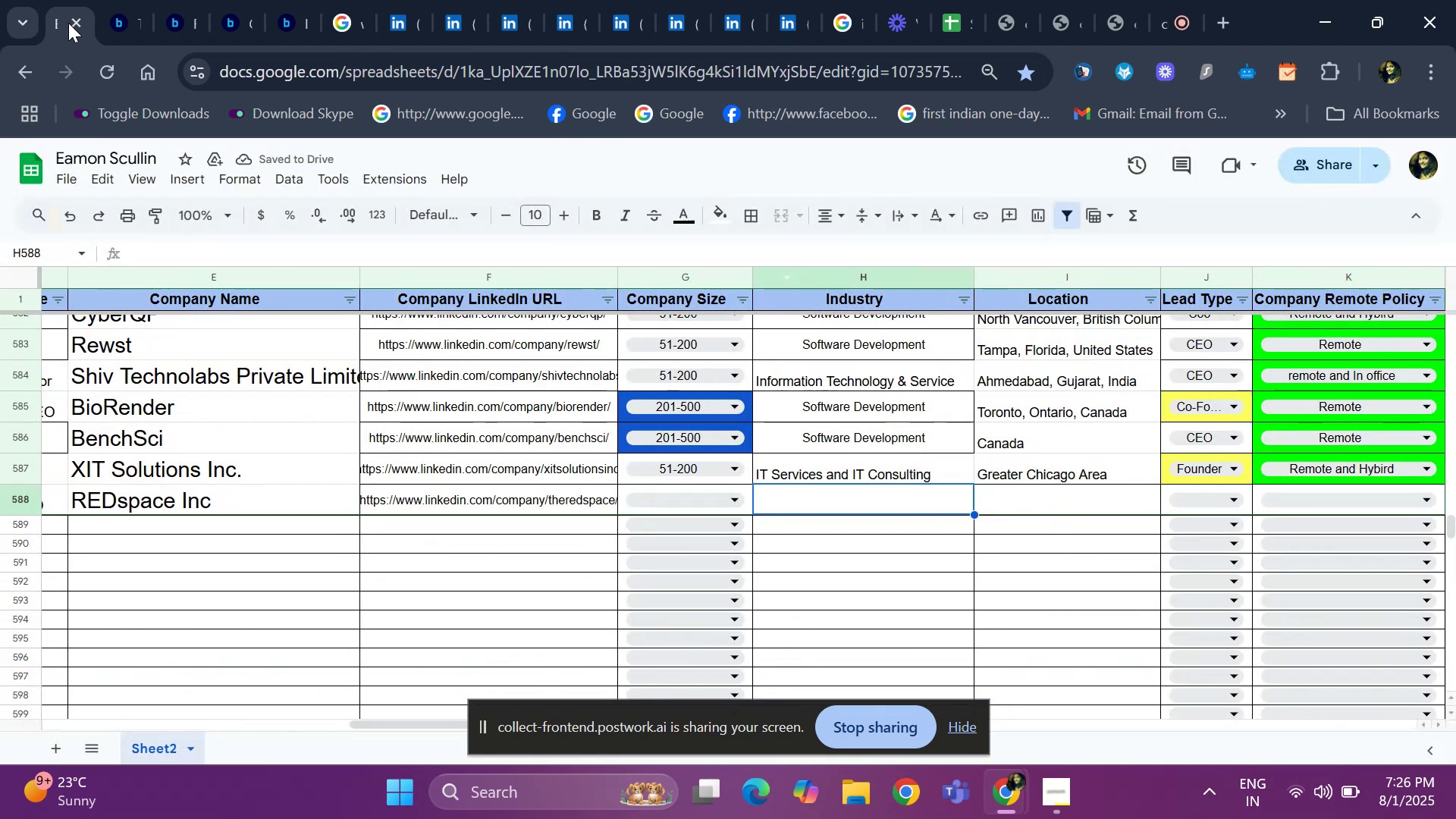 
key(ArrowLeft)
 